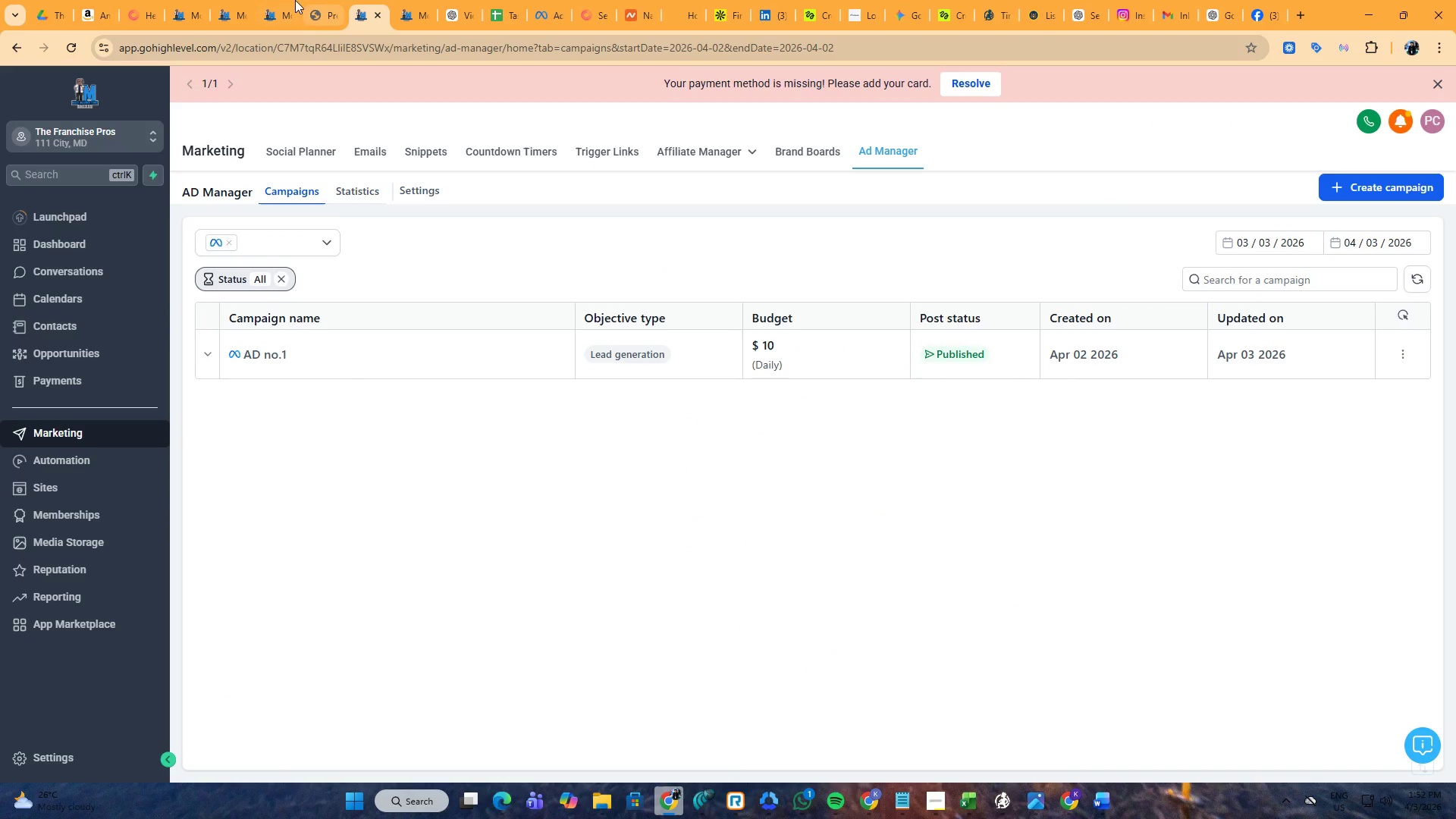 
left_click([288, 0])
 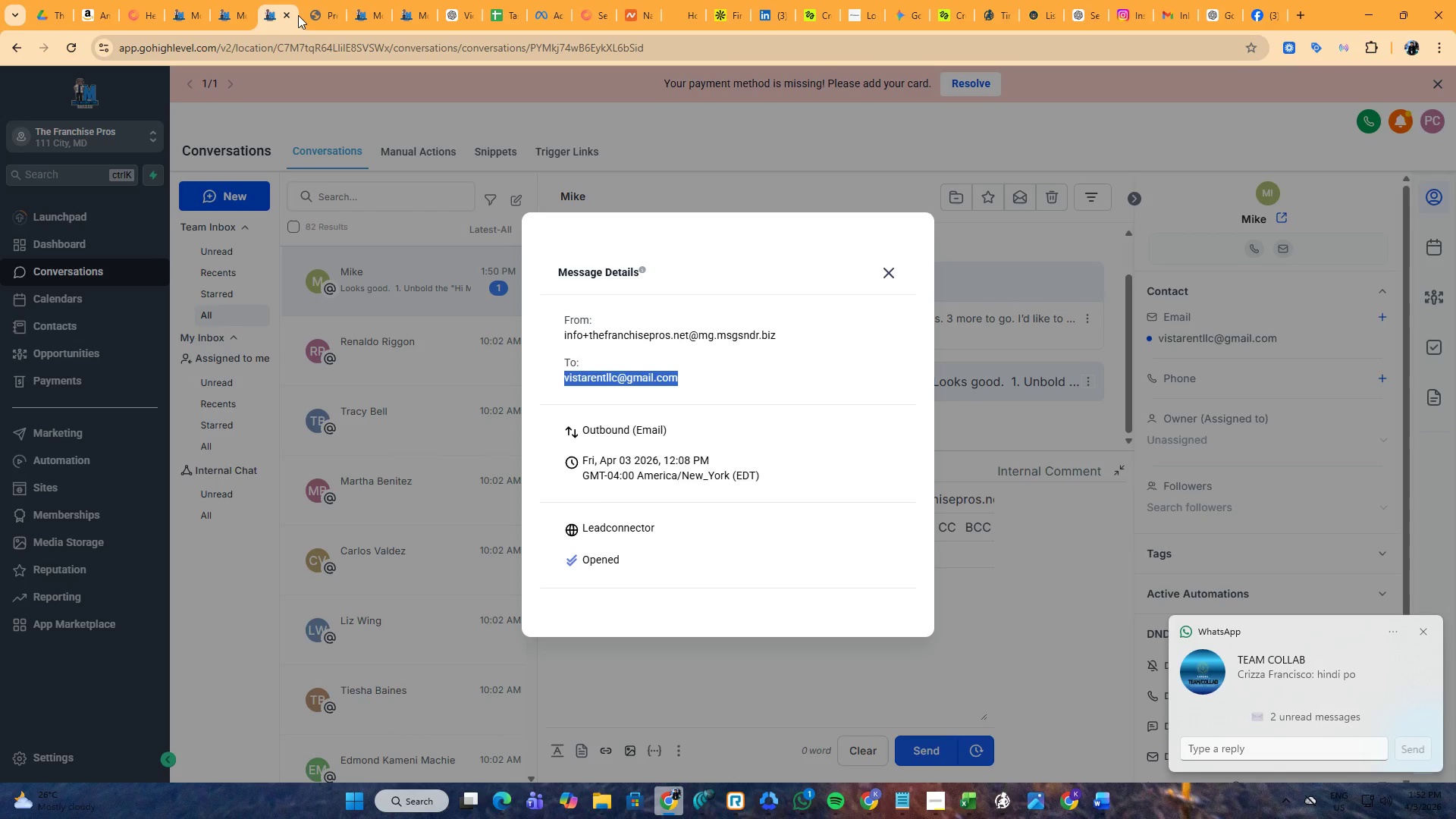 
key(Control+ControlLeft)
 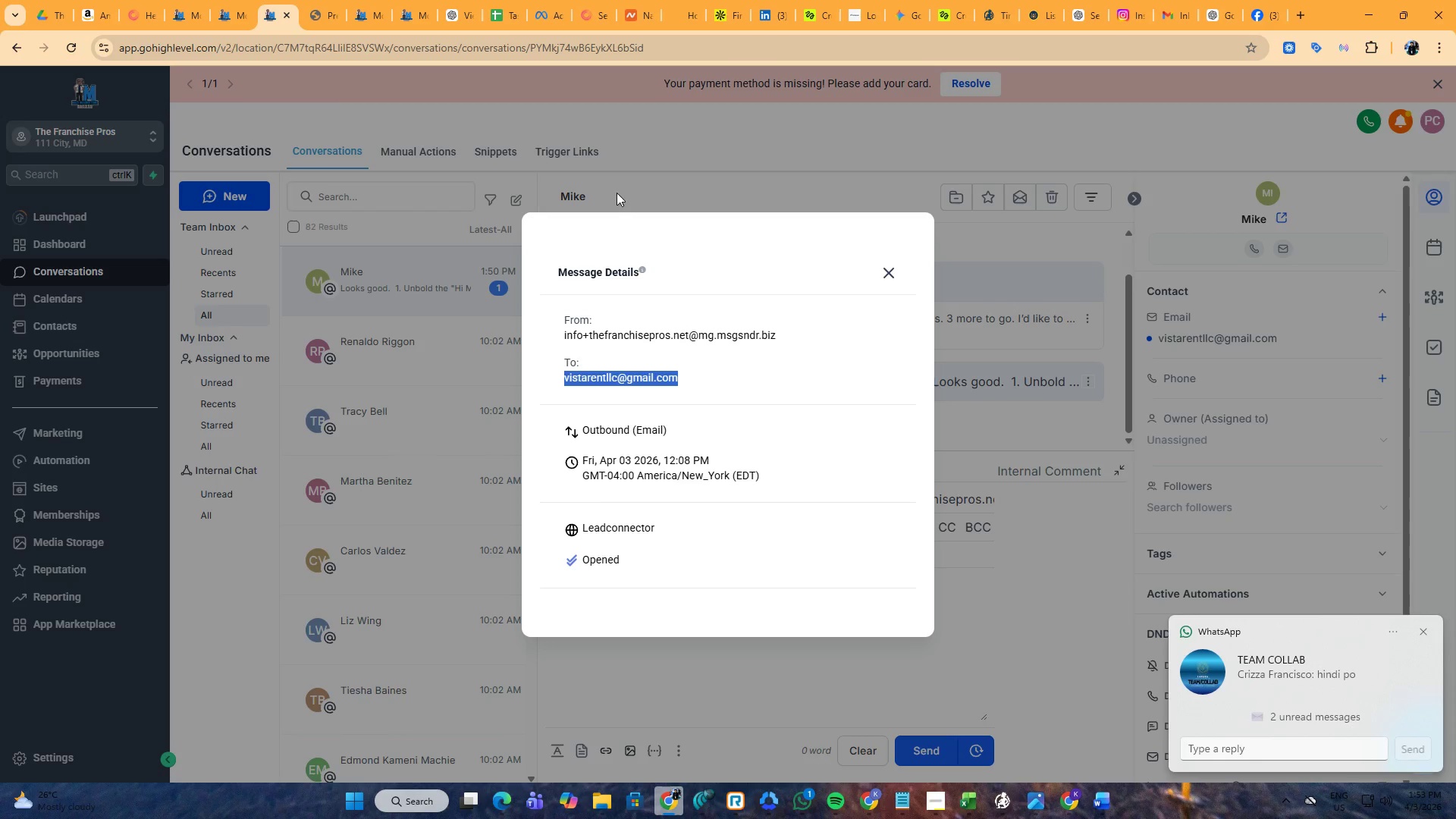 
key(Control+C)
 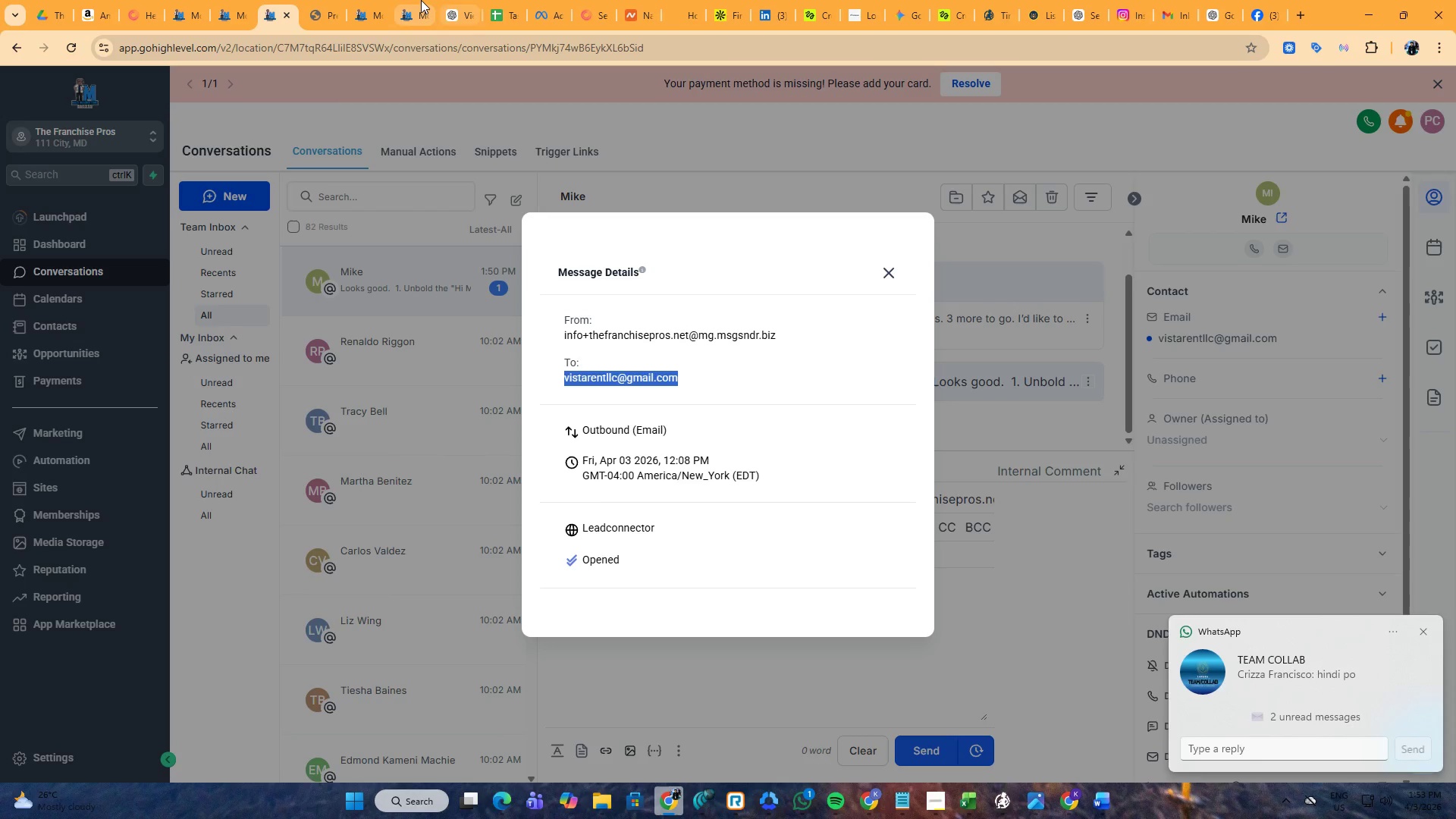 
left_click([421, 0])
 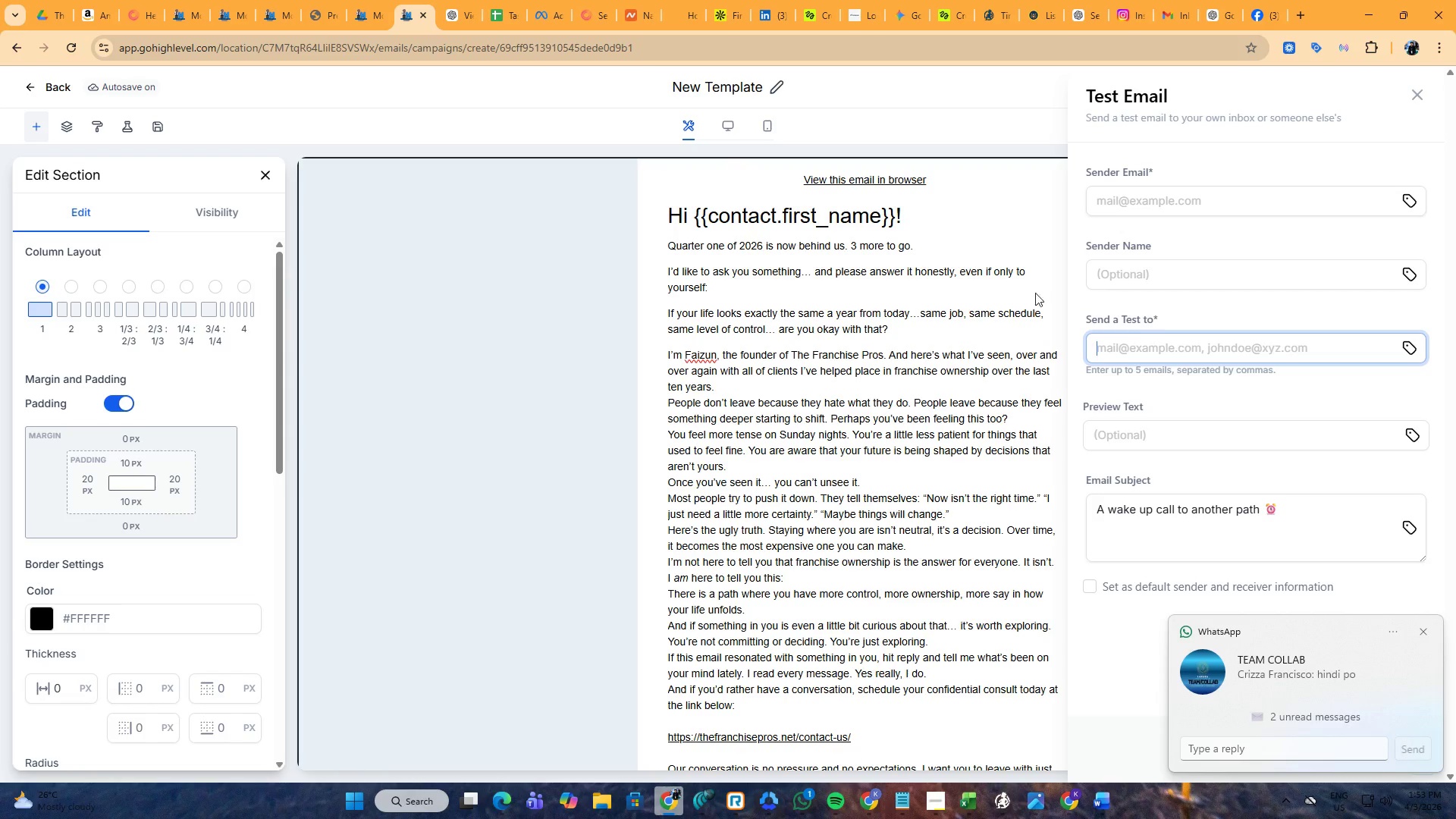 
key(Control+ControlLeft)
 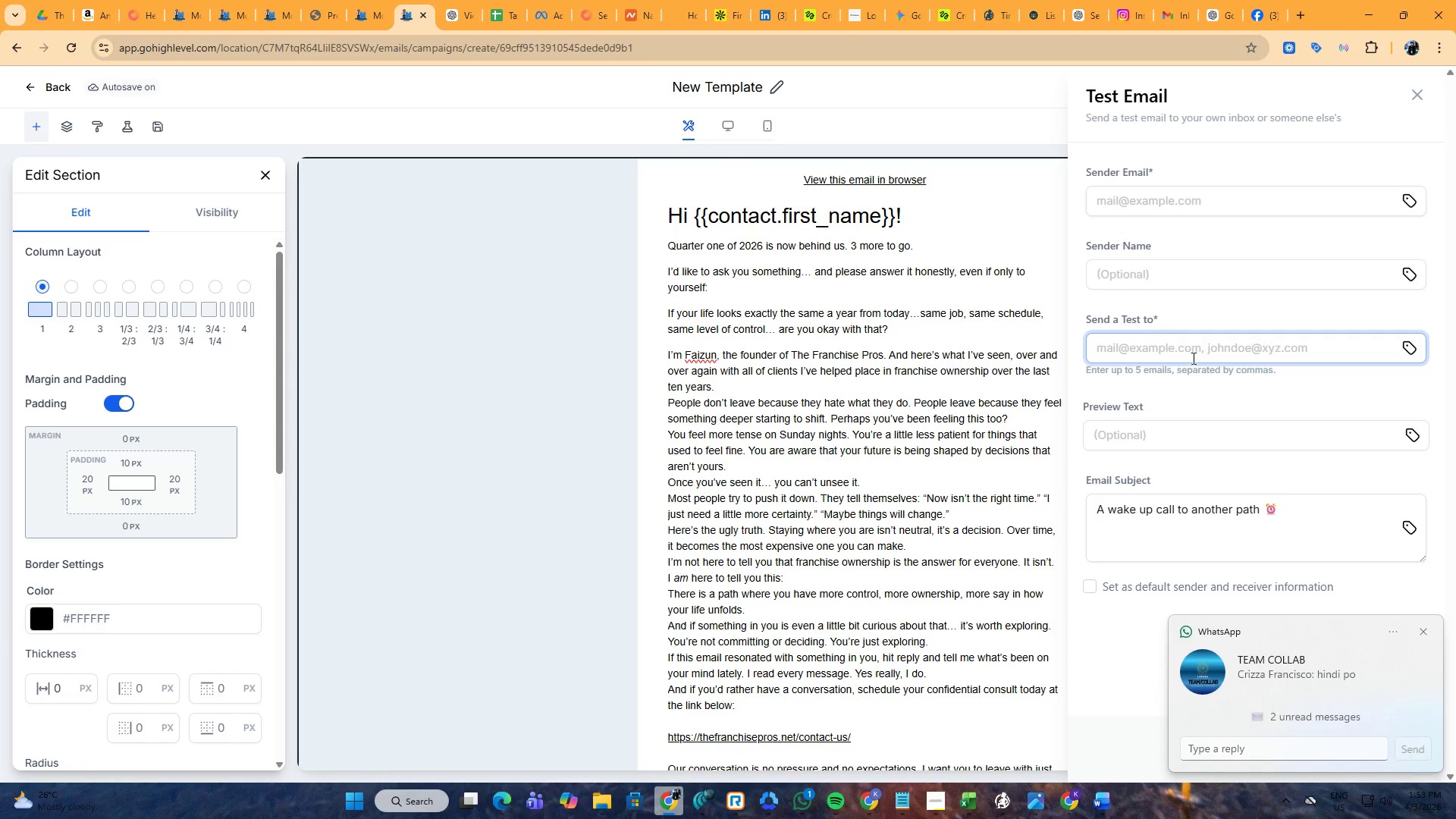 
key(Control+V)
 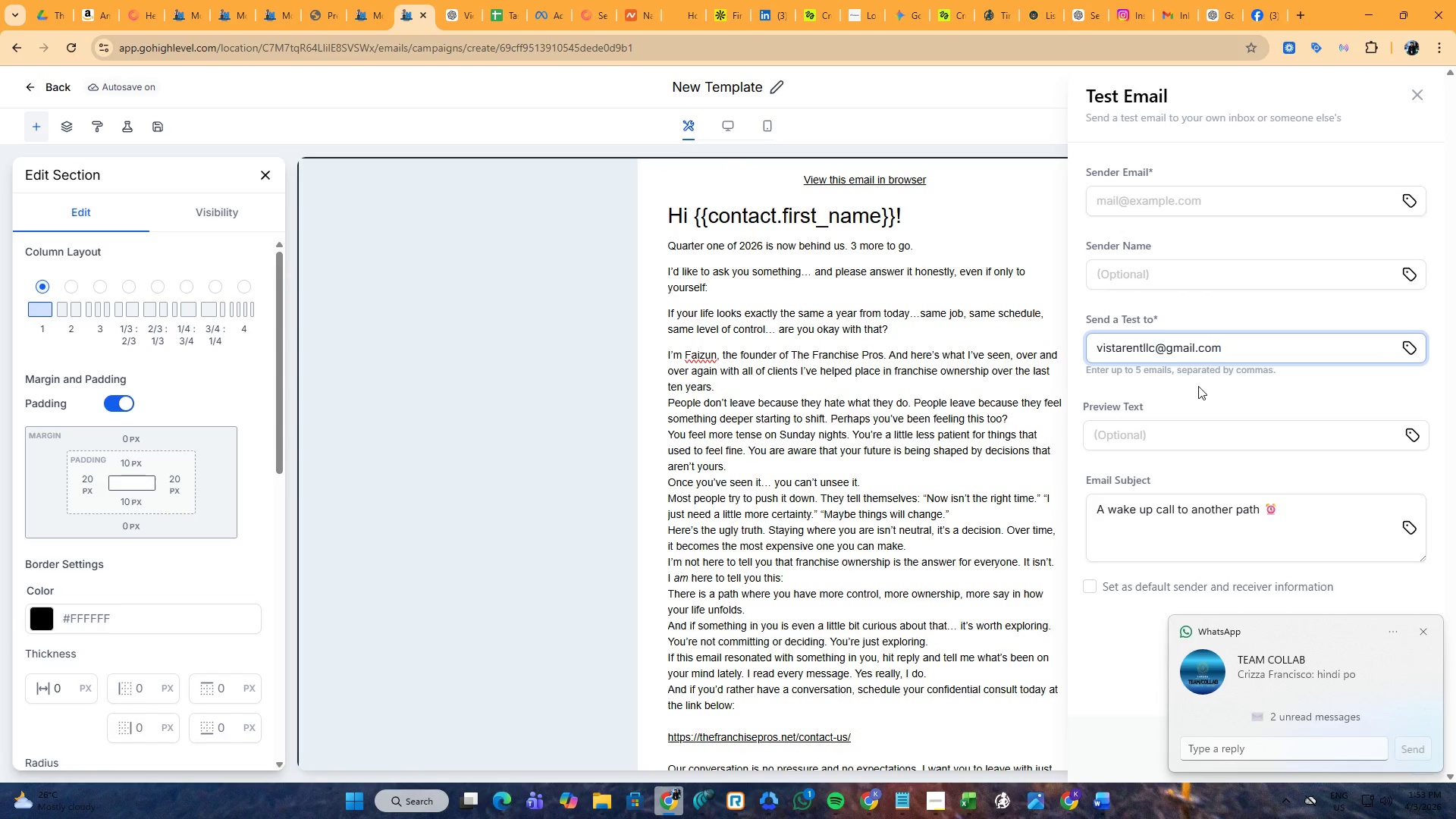 
left_click([1198, 386])
 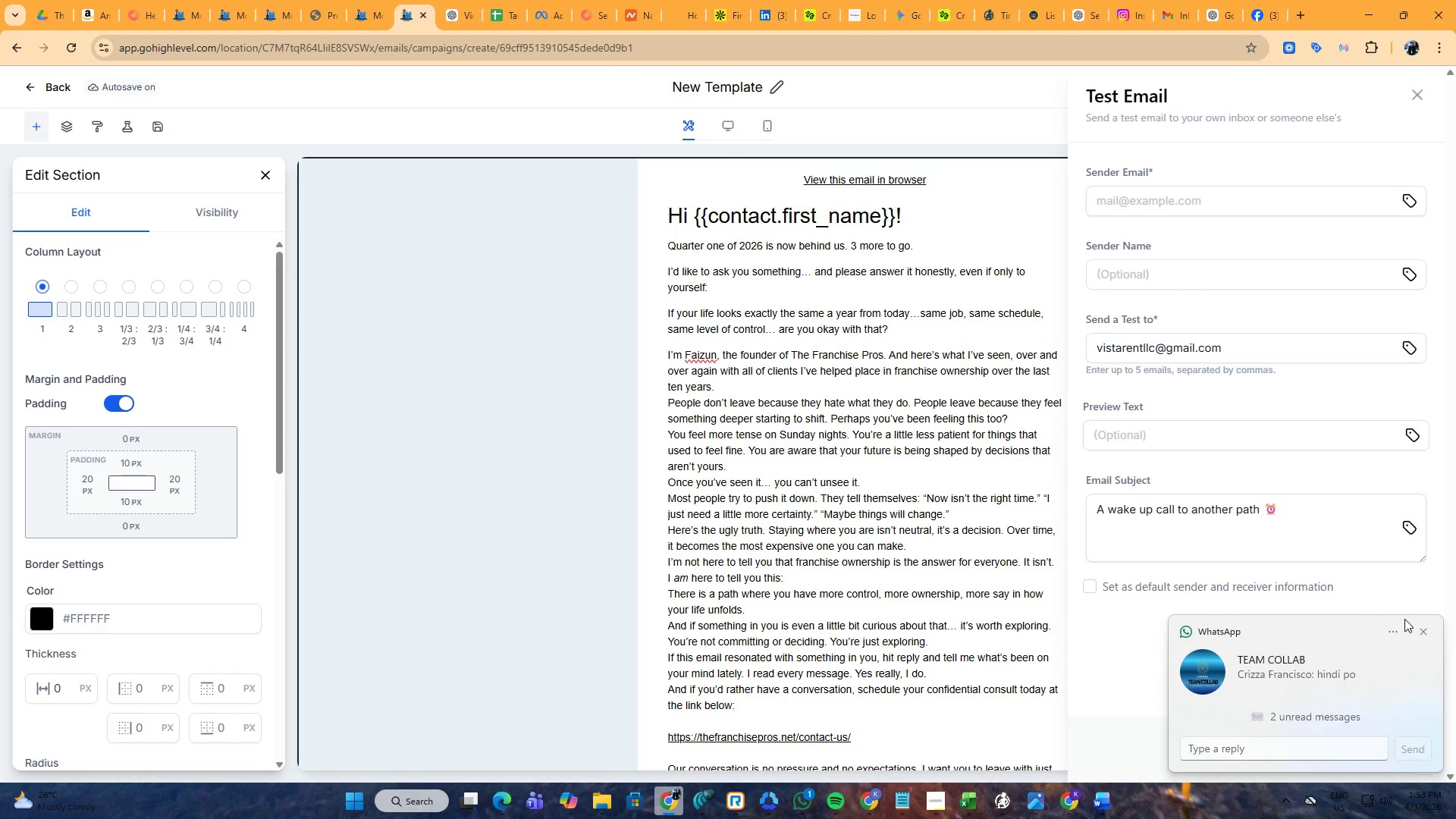 
left_click([1418, 632])
 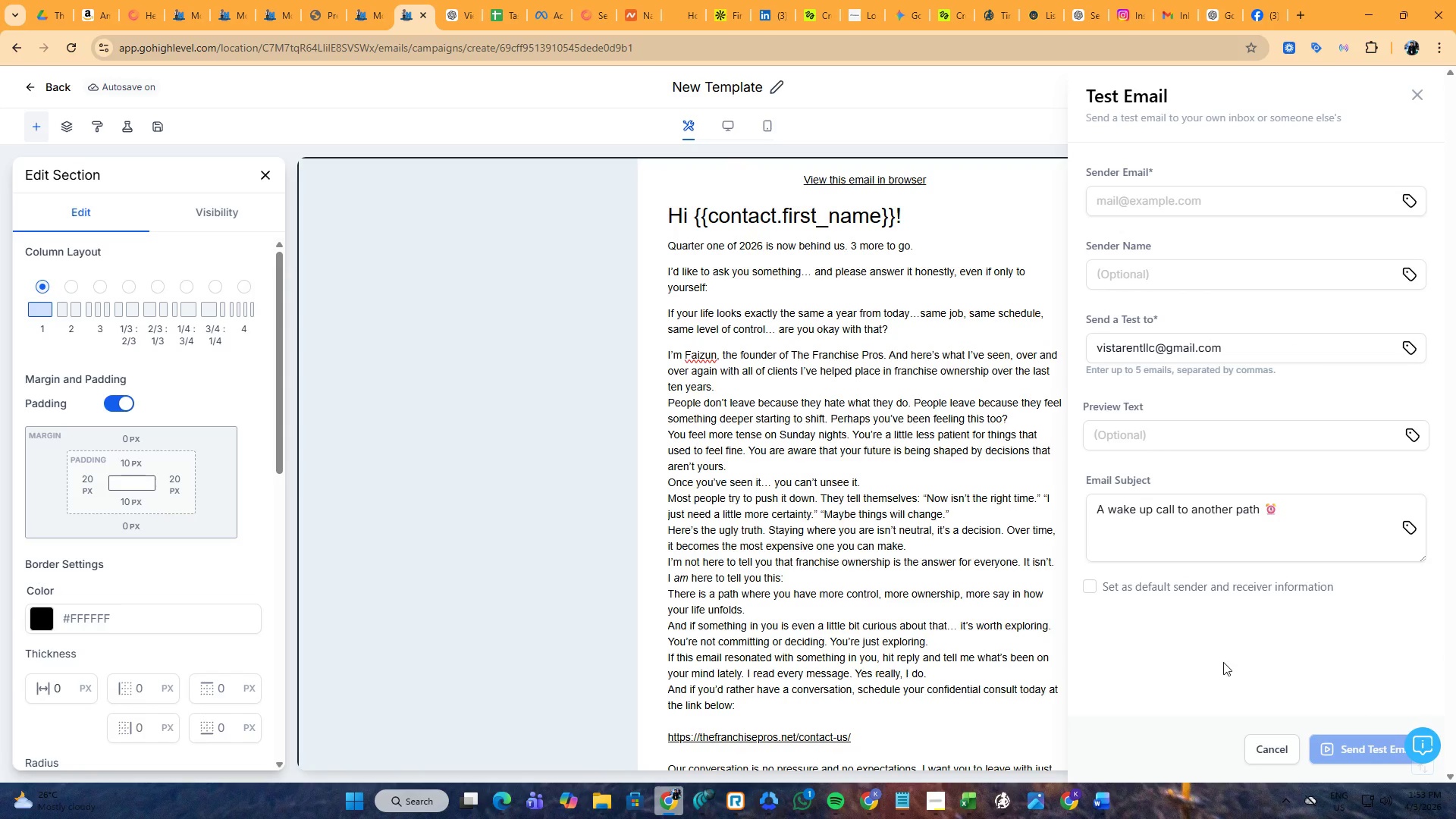 
left_click([1150, 197])
 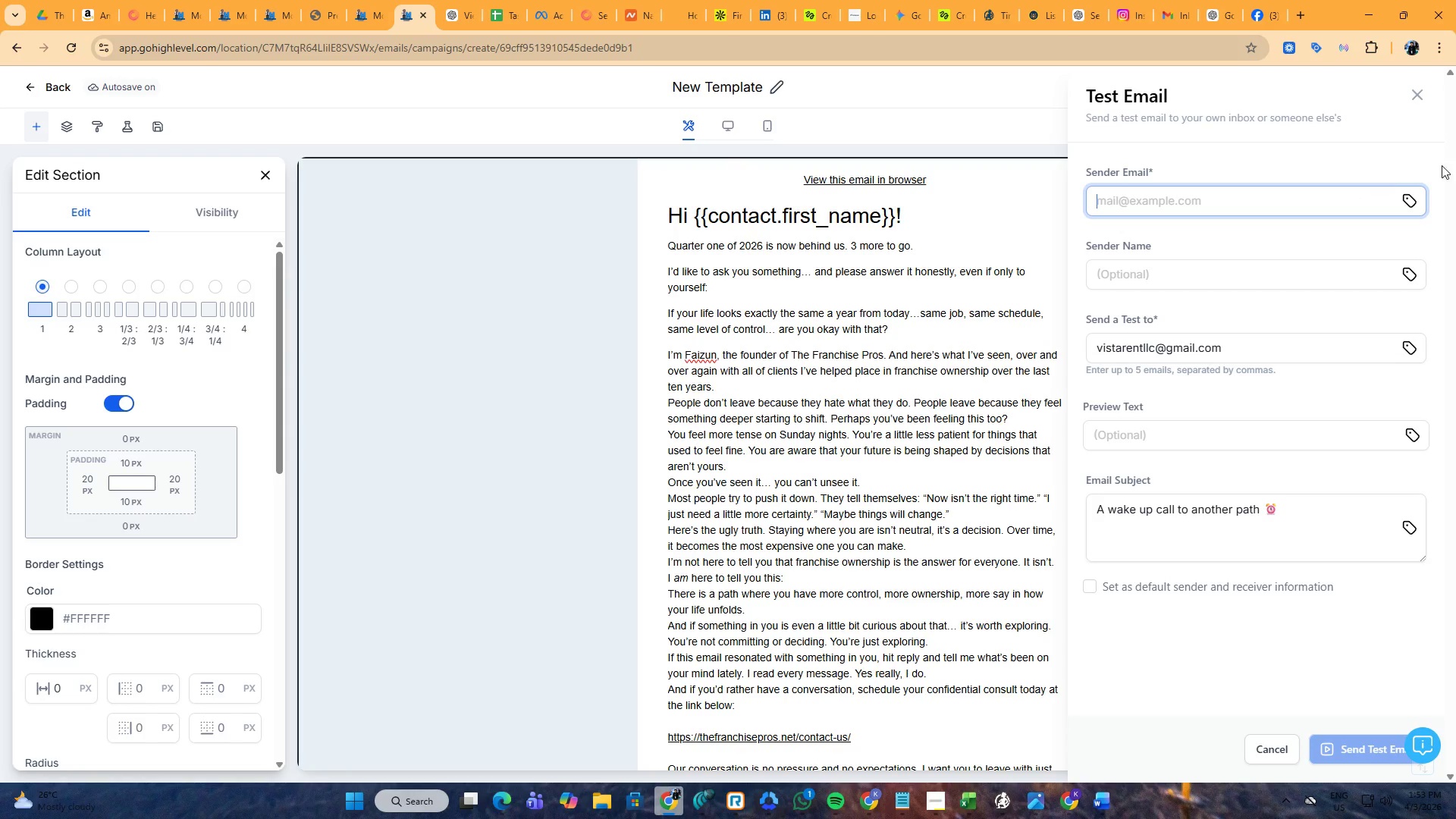 
left_click([1417, 195])
 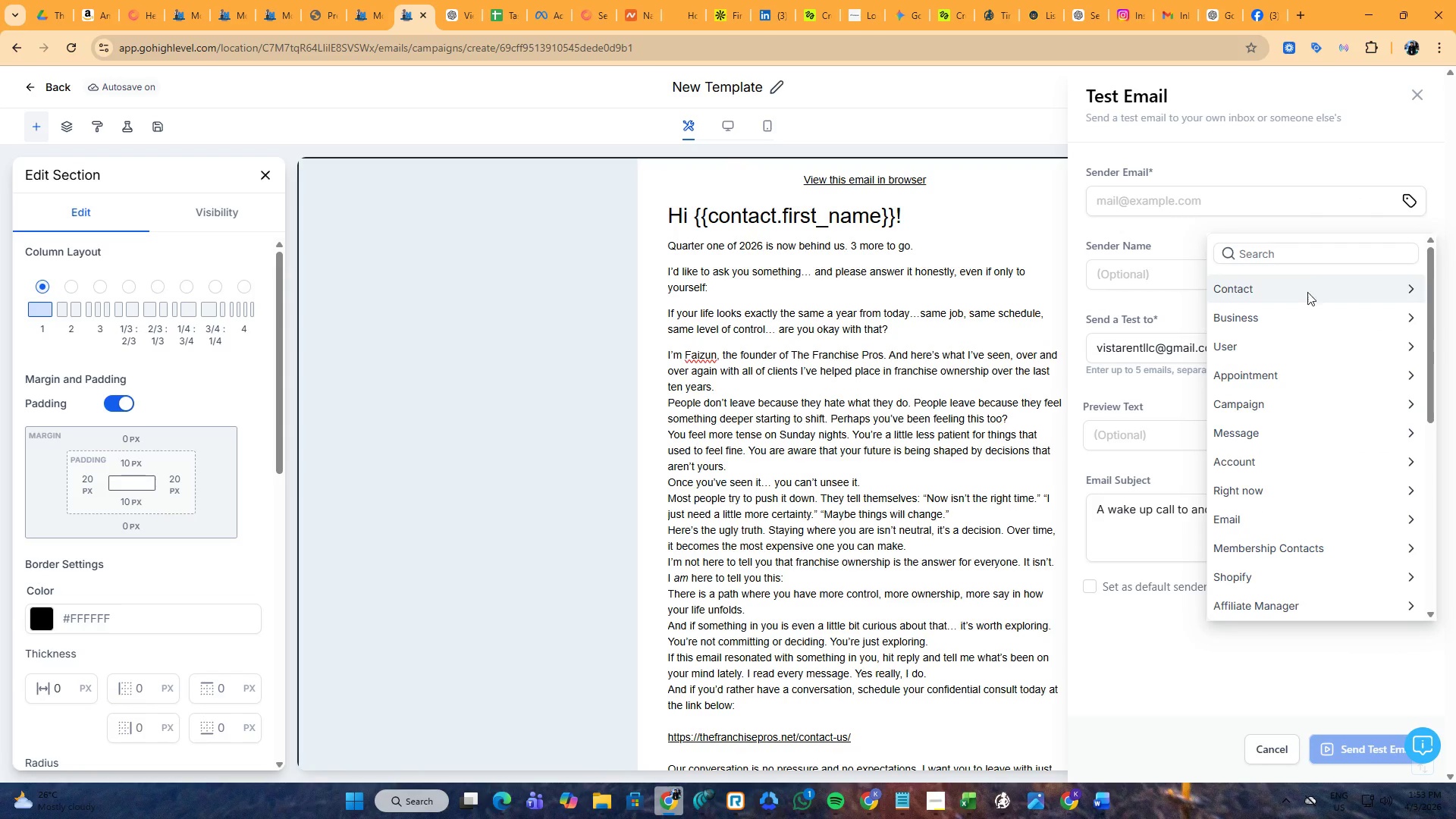 
left_click([1301, 309])
 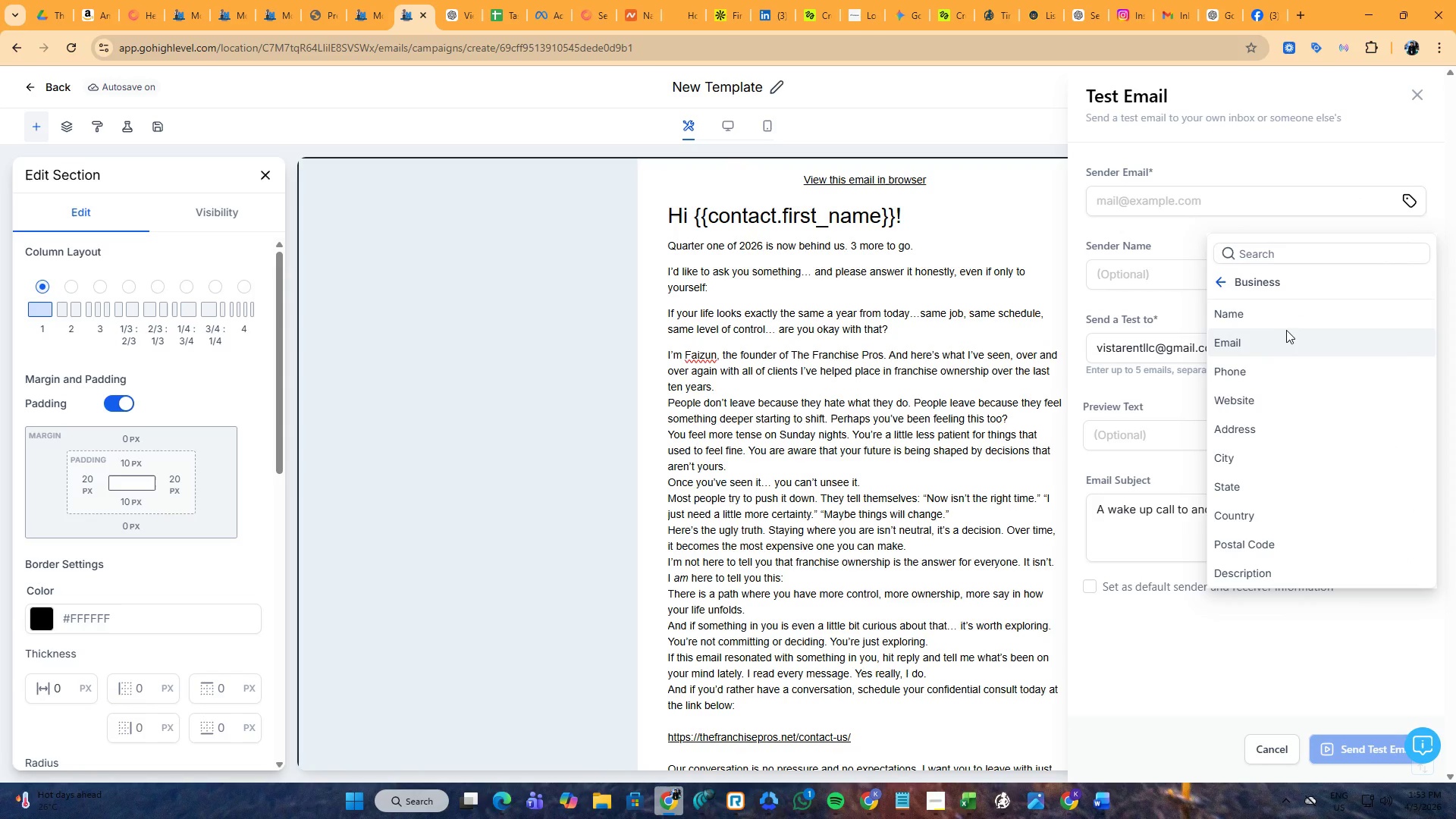 
left_click([1283, 337])
 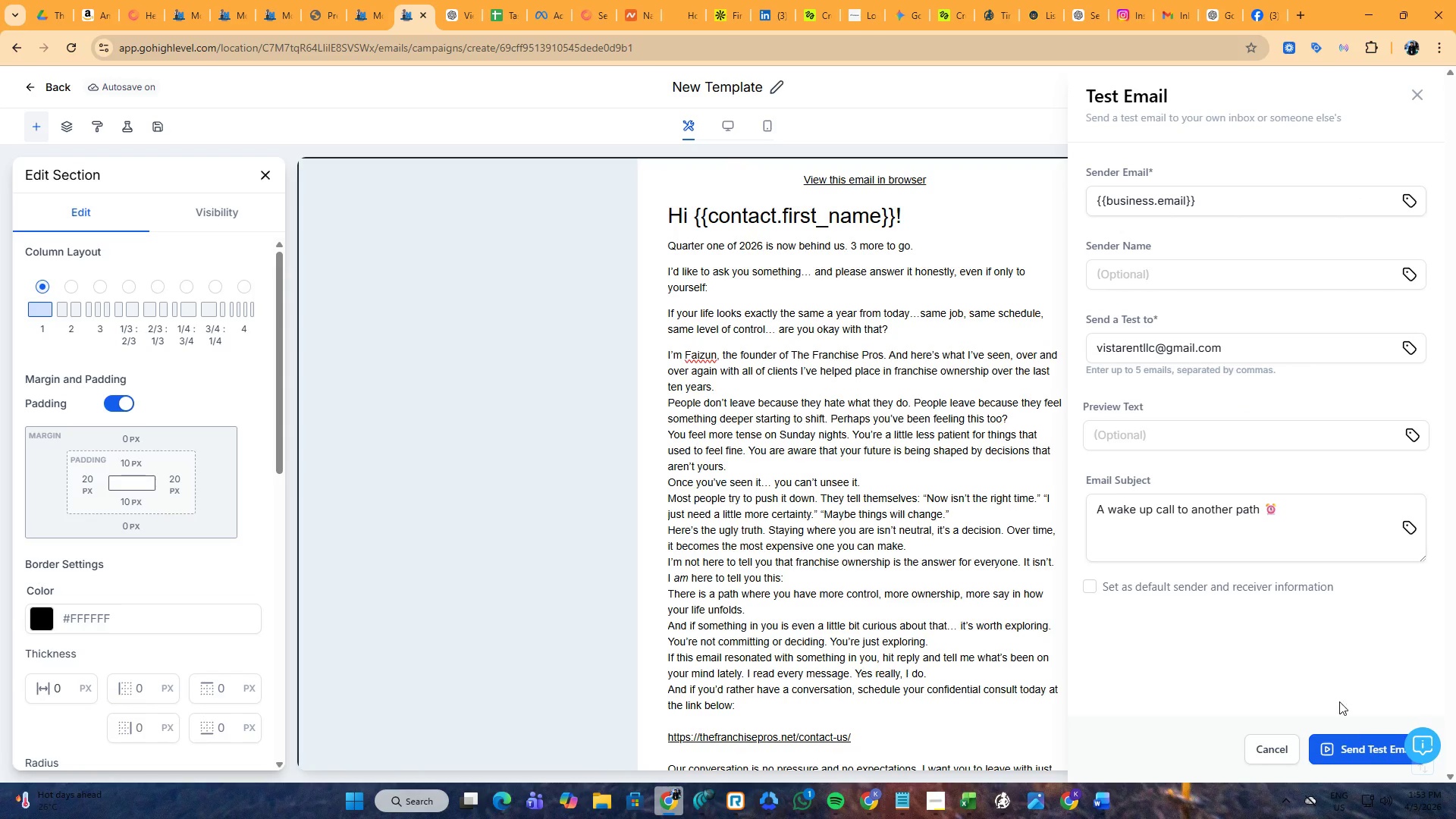 
left_click([1359, 744])
 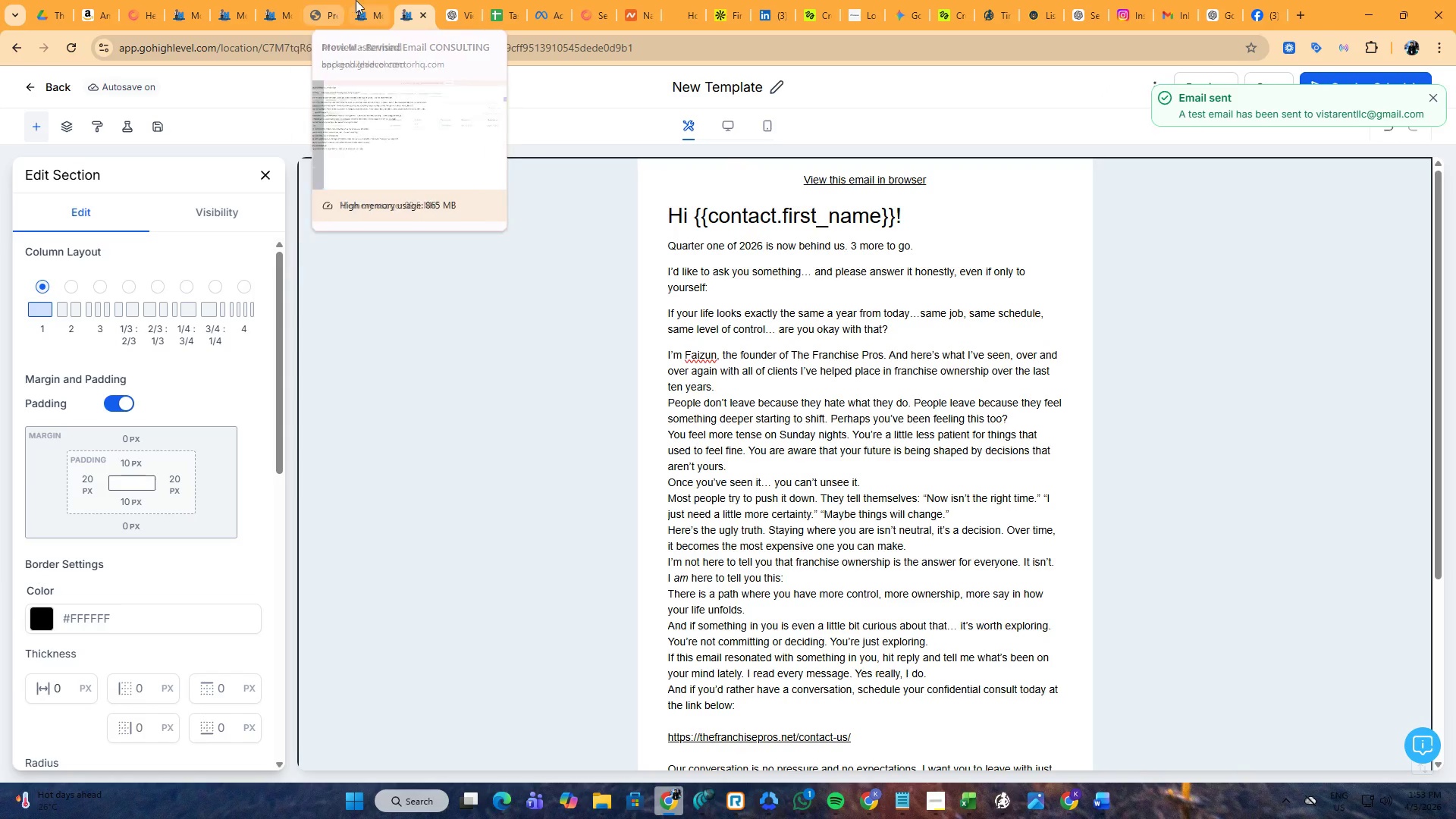 
left_click([449, 0])
 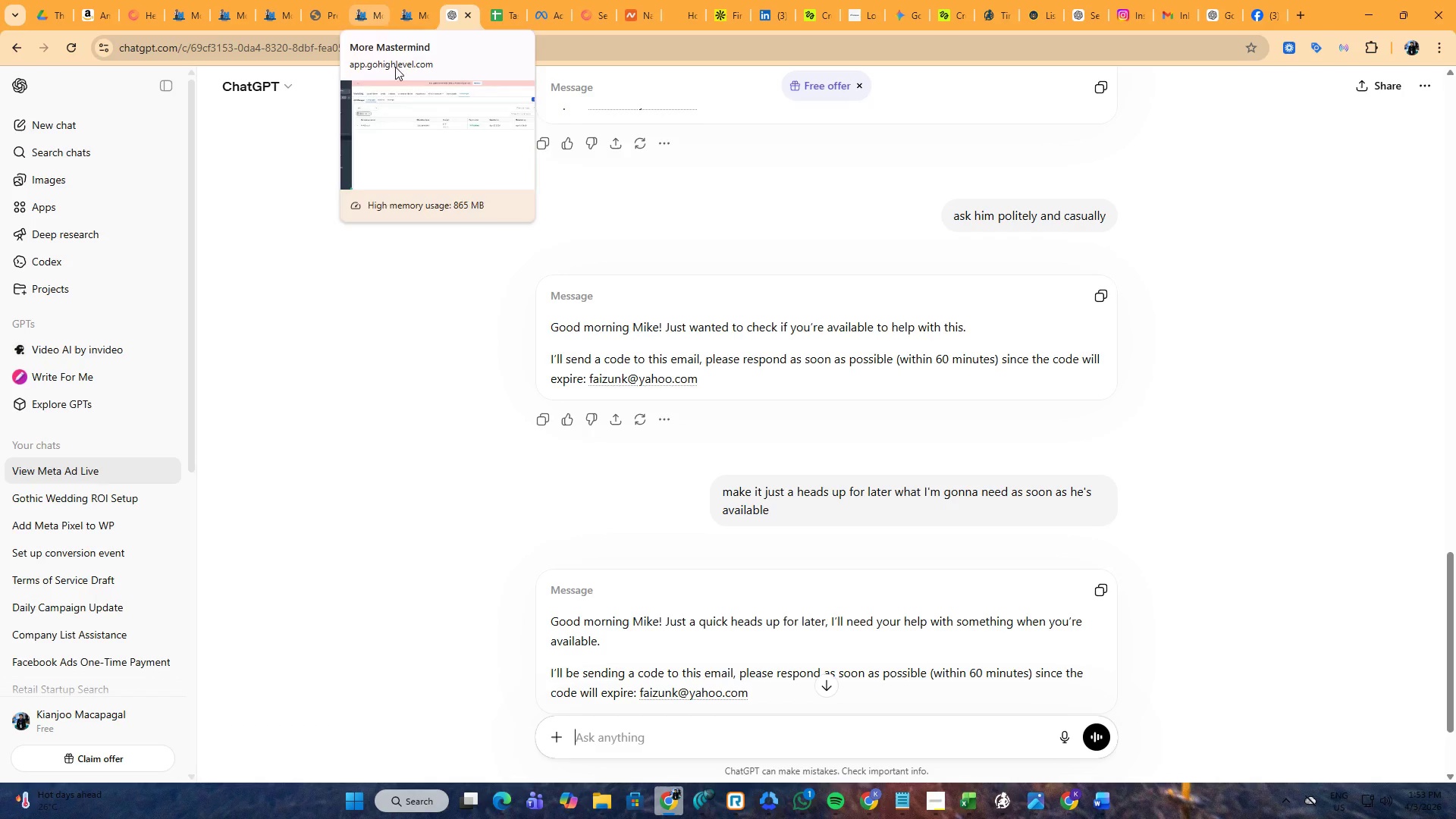 
left_click([813, 795])
 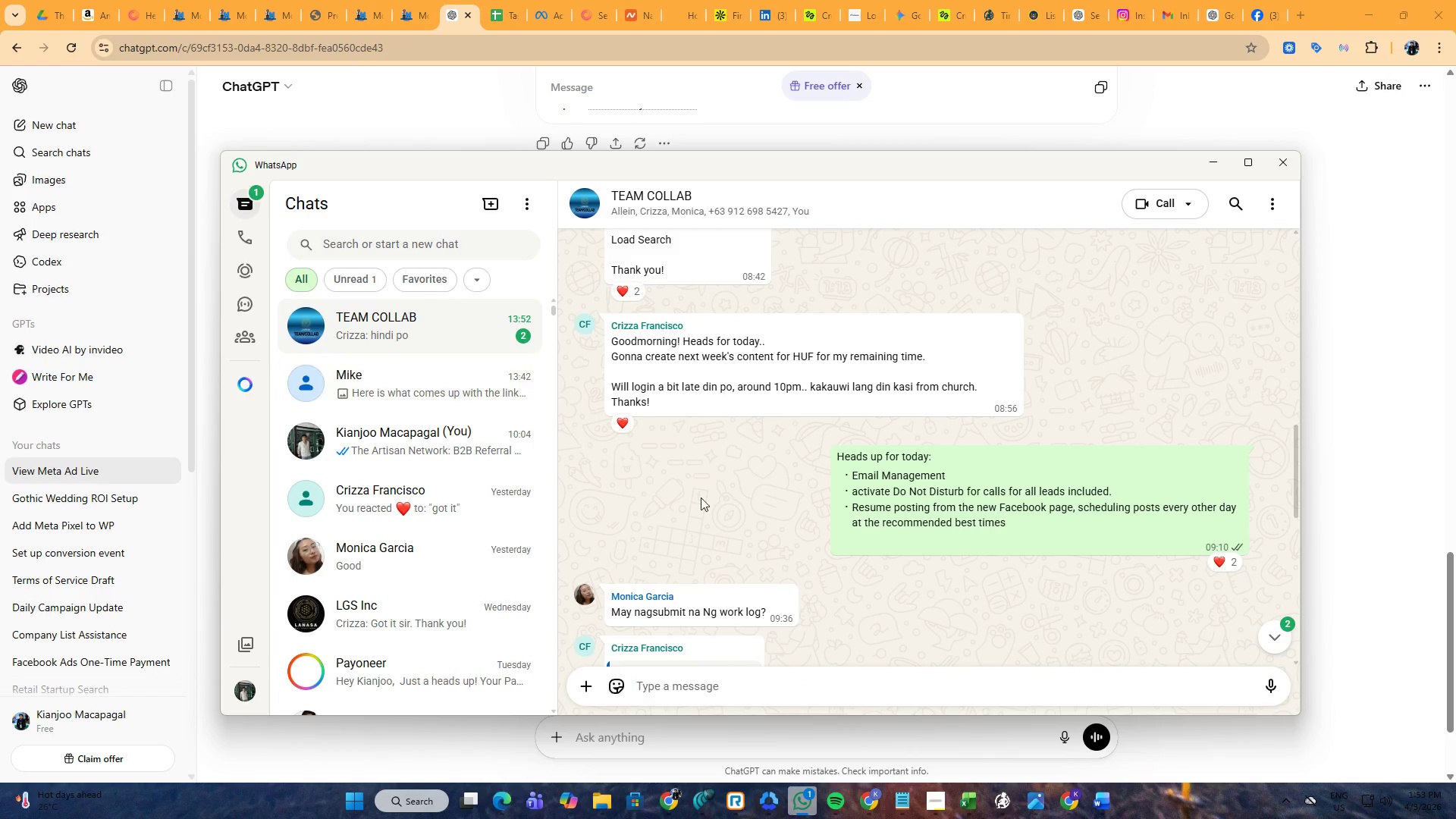 
scroll: coordinate [714, 500], scroll_direction: down, amount: 3.0
 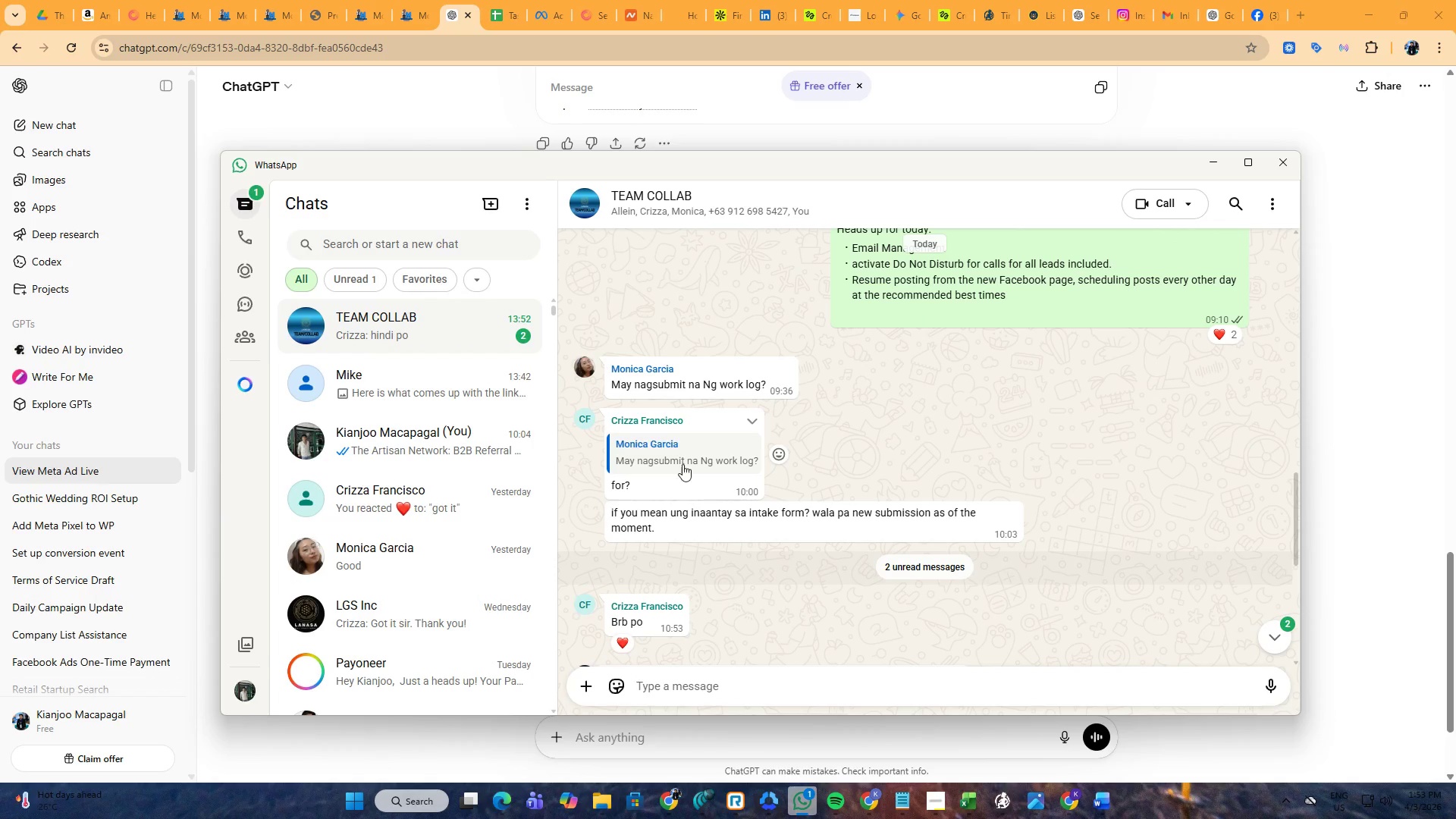 
key(Alt+AltLeft)
 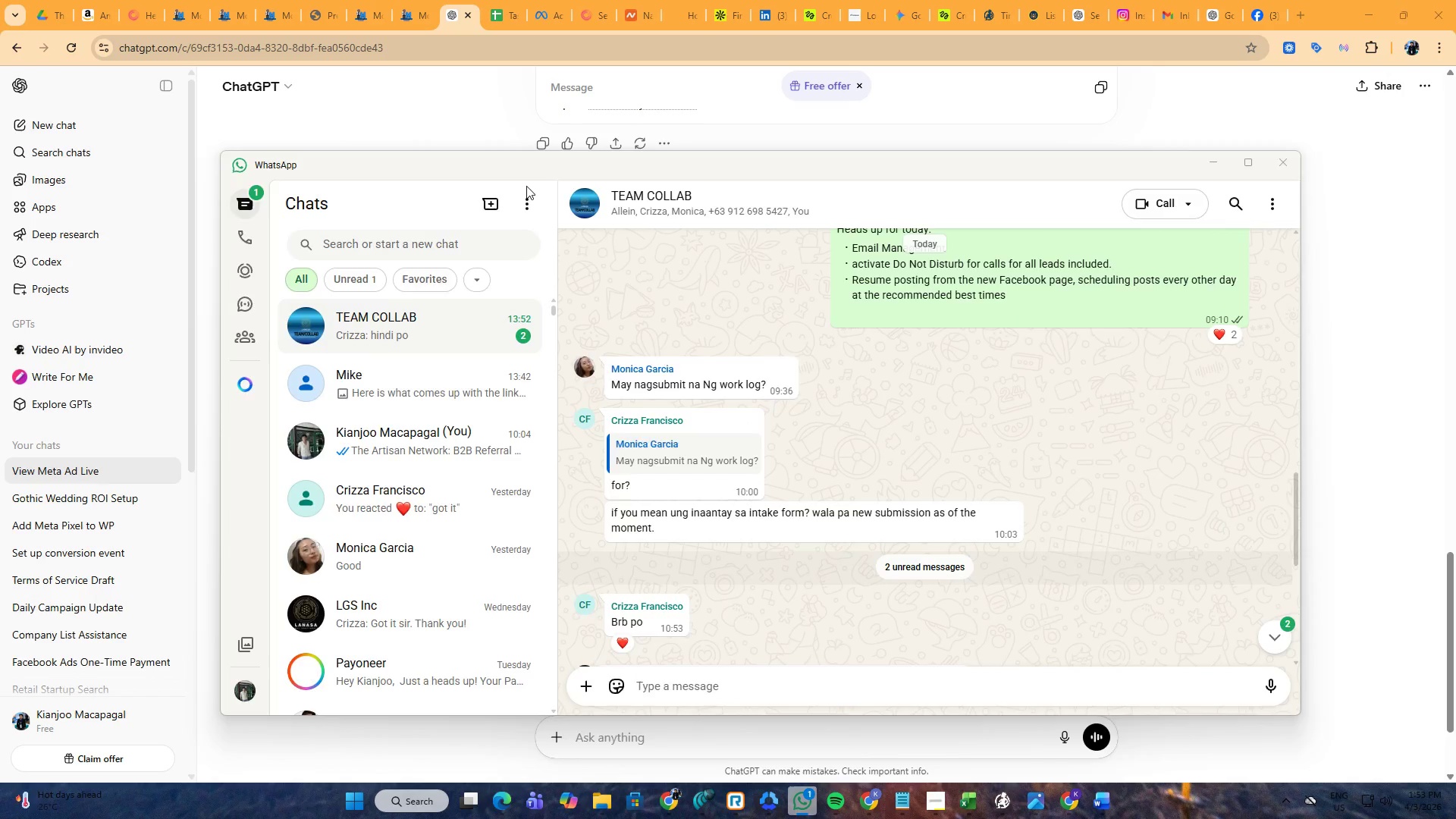 
key(Alt+Tab)
 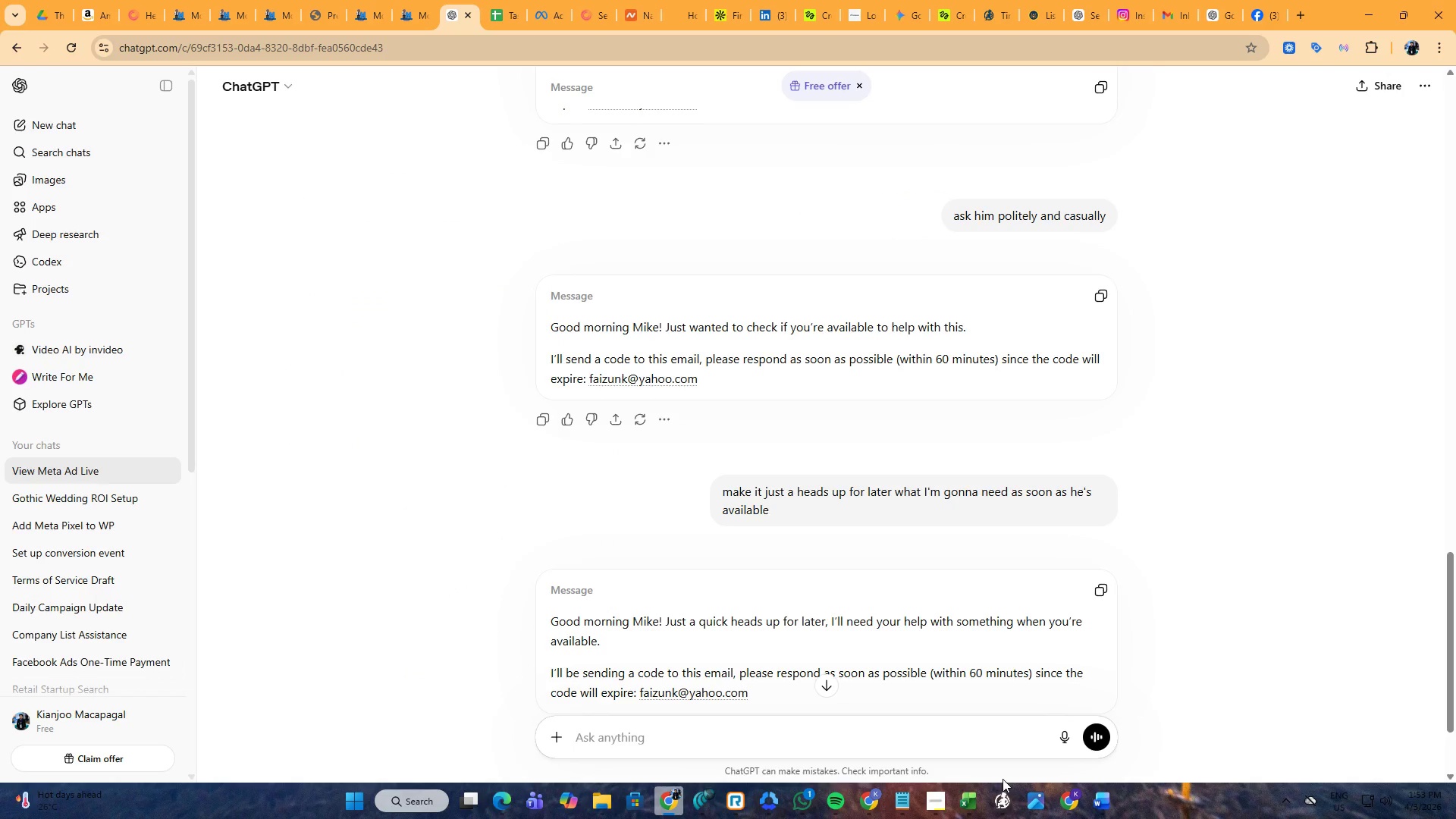 
left_click([799, 794])
 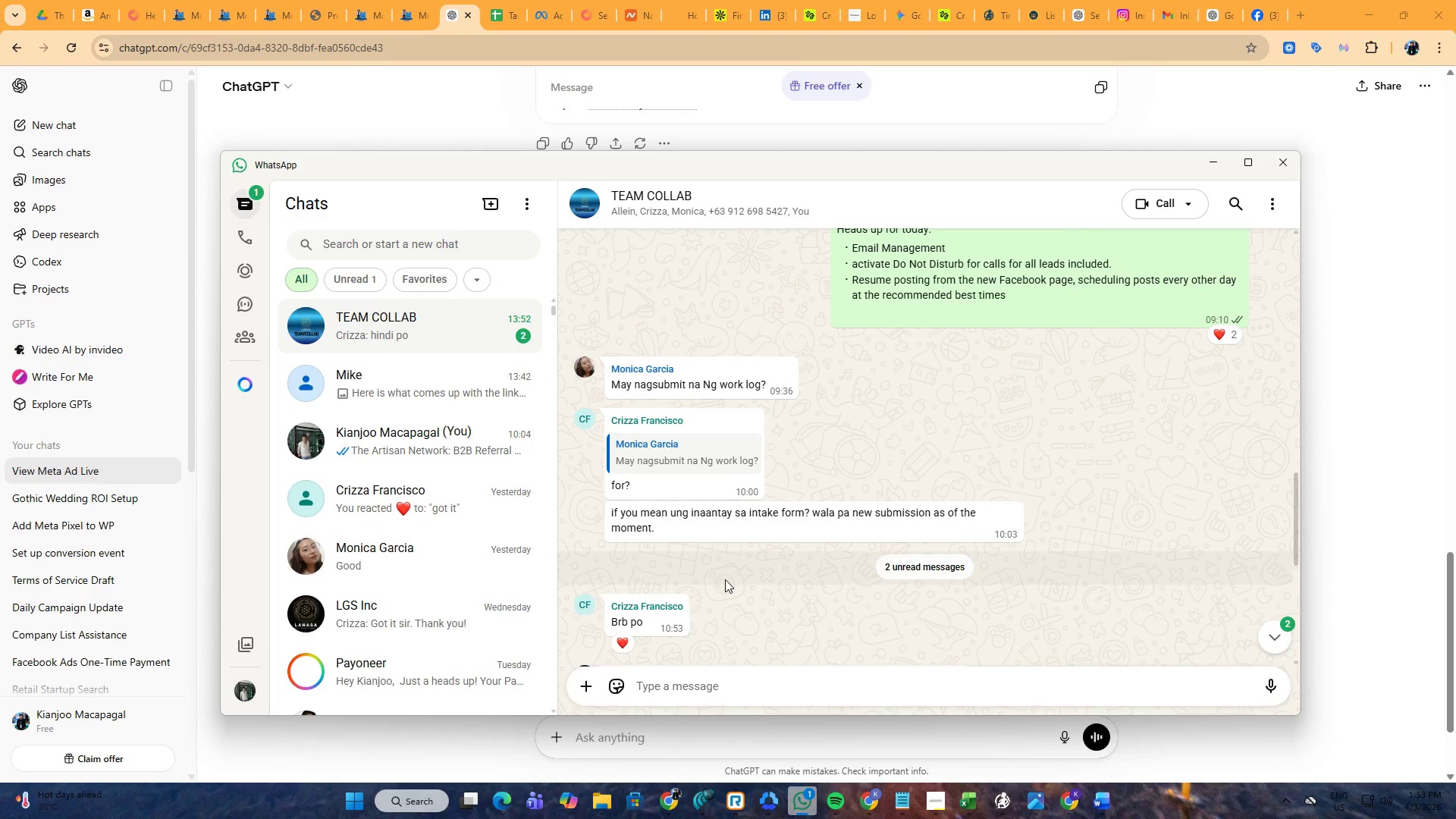 
scroll: coordinate [767, 578], scroll_direction: up, amount: 2.0
 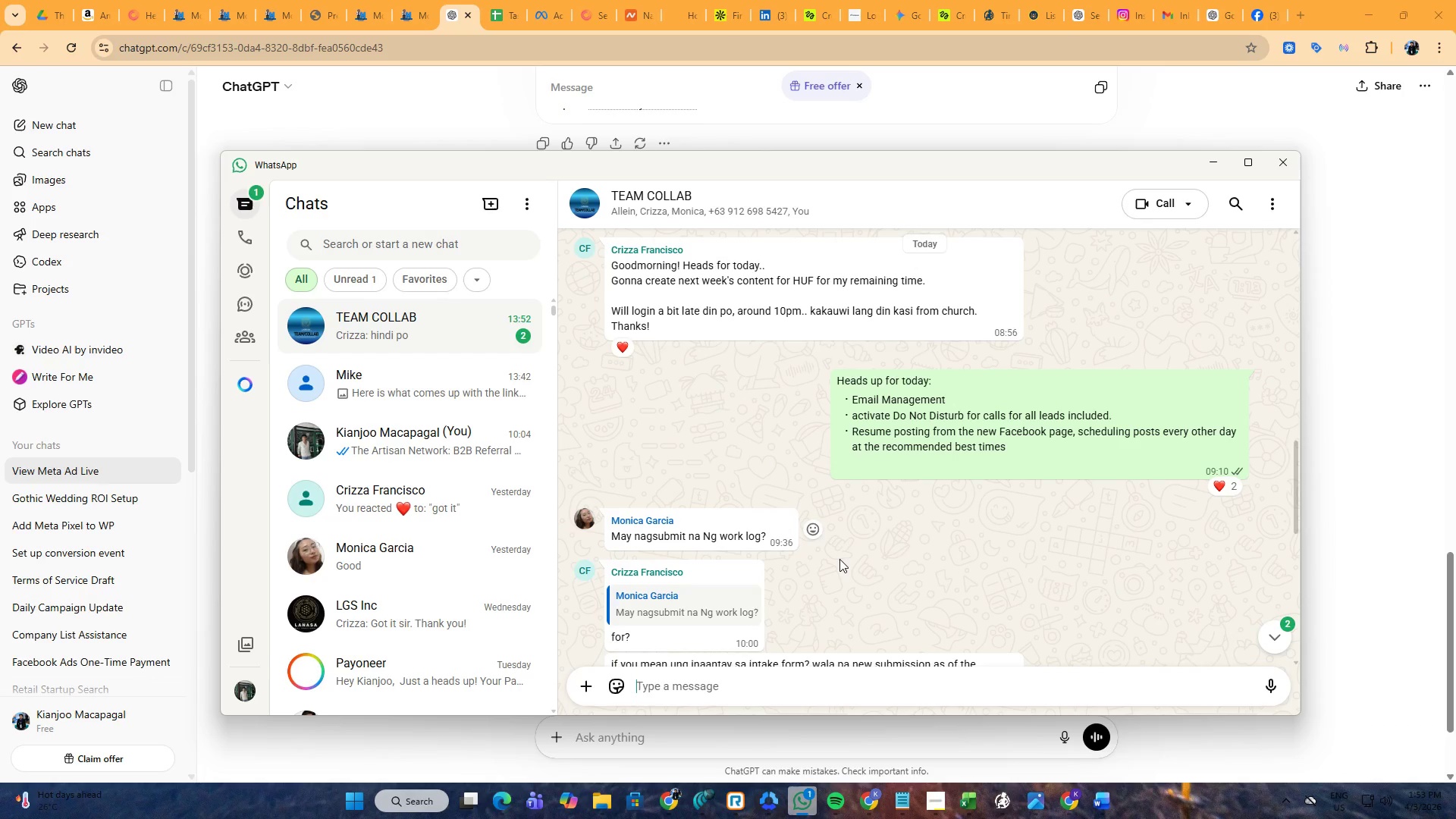 
scroll: coordinate [861, 545], scroll_direction: down, amount: 1.0
 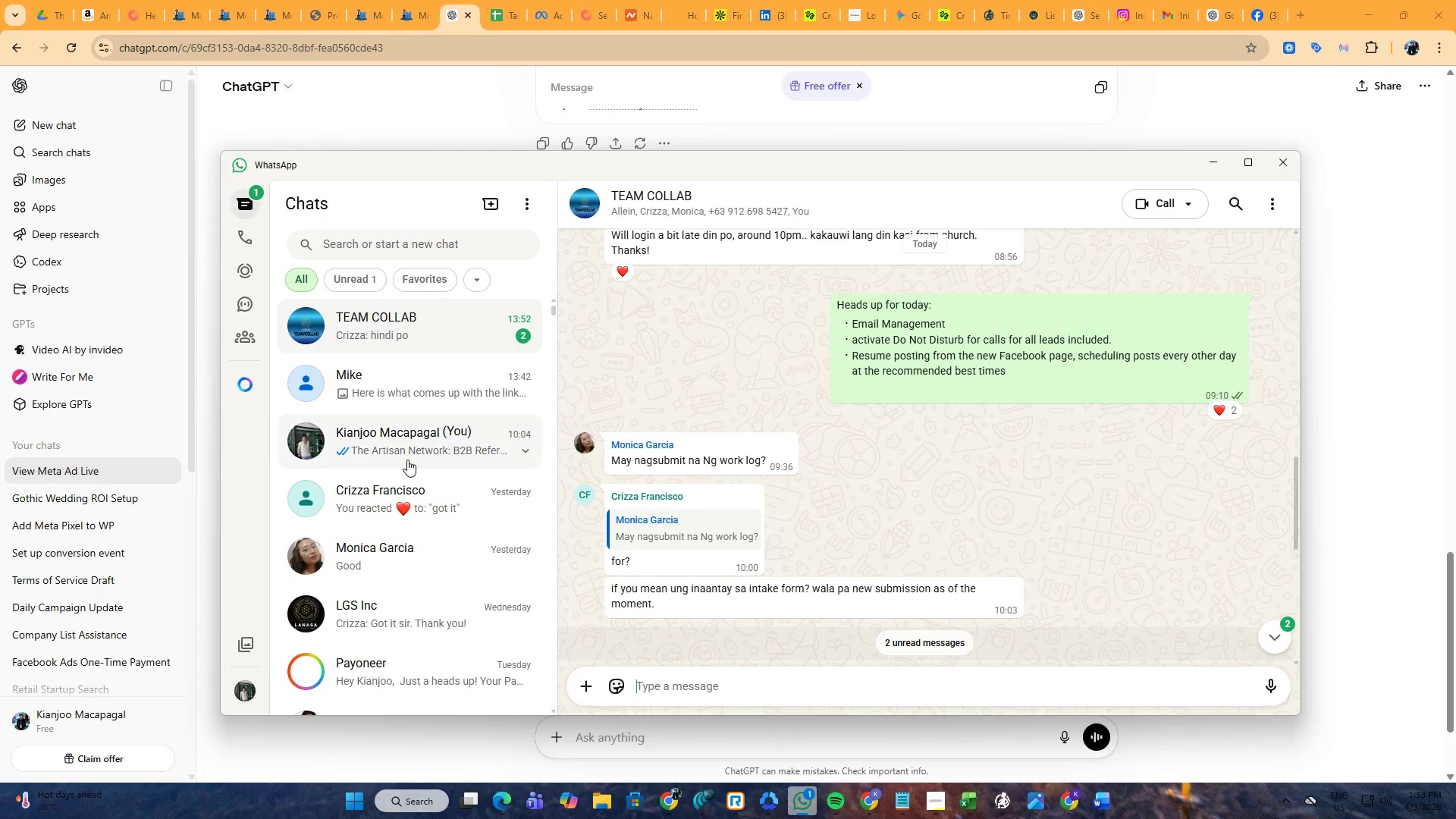 
left_click([429, 323])
 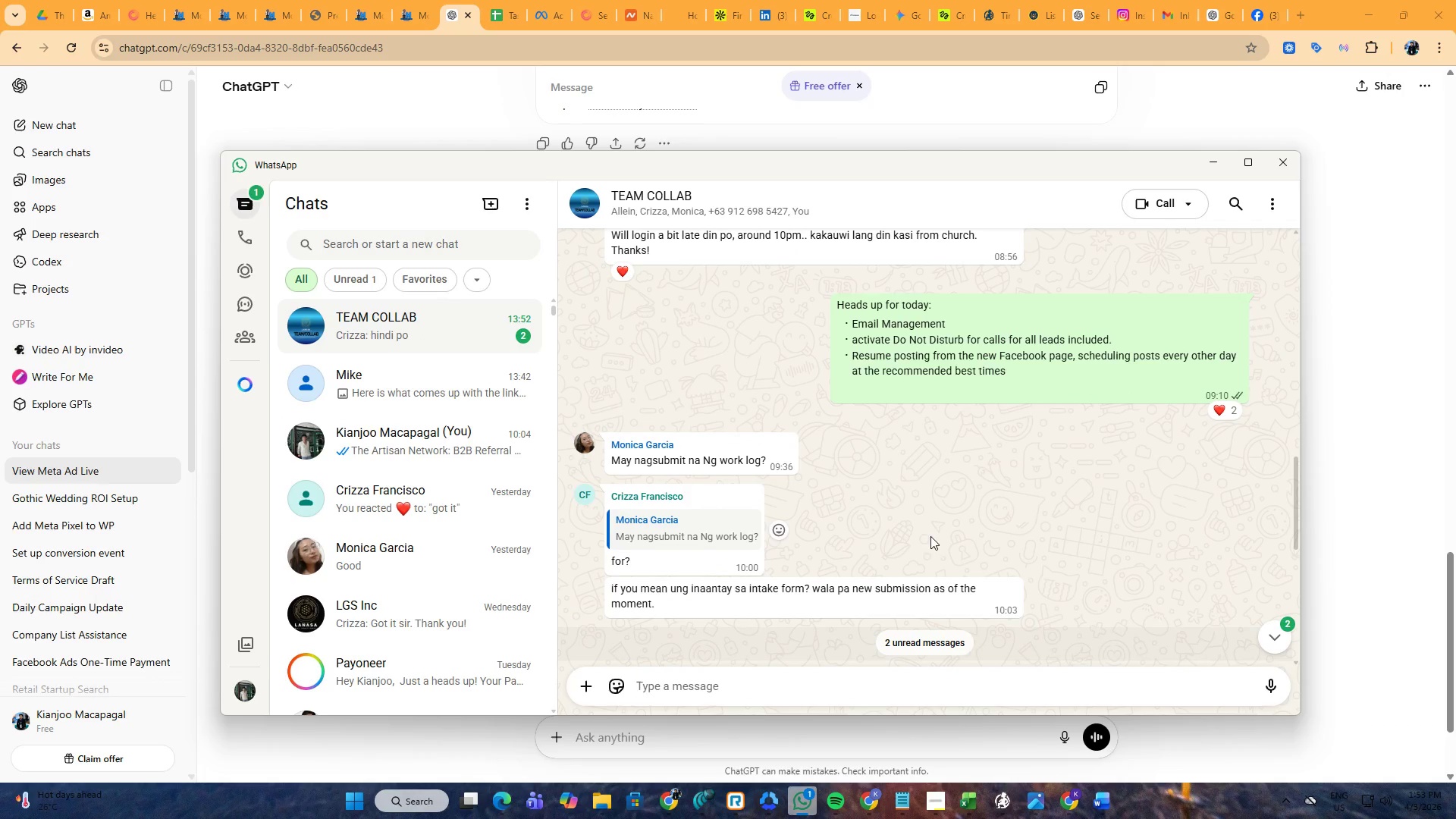 
scroll: coordinate [937, 537], scroll_direction: up, amount: 2.0
 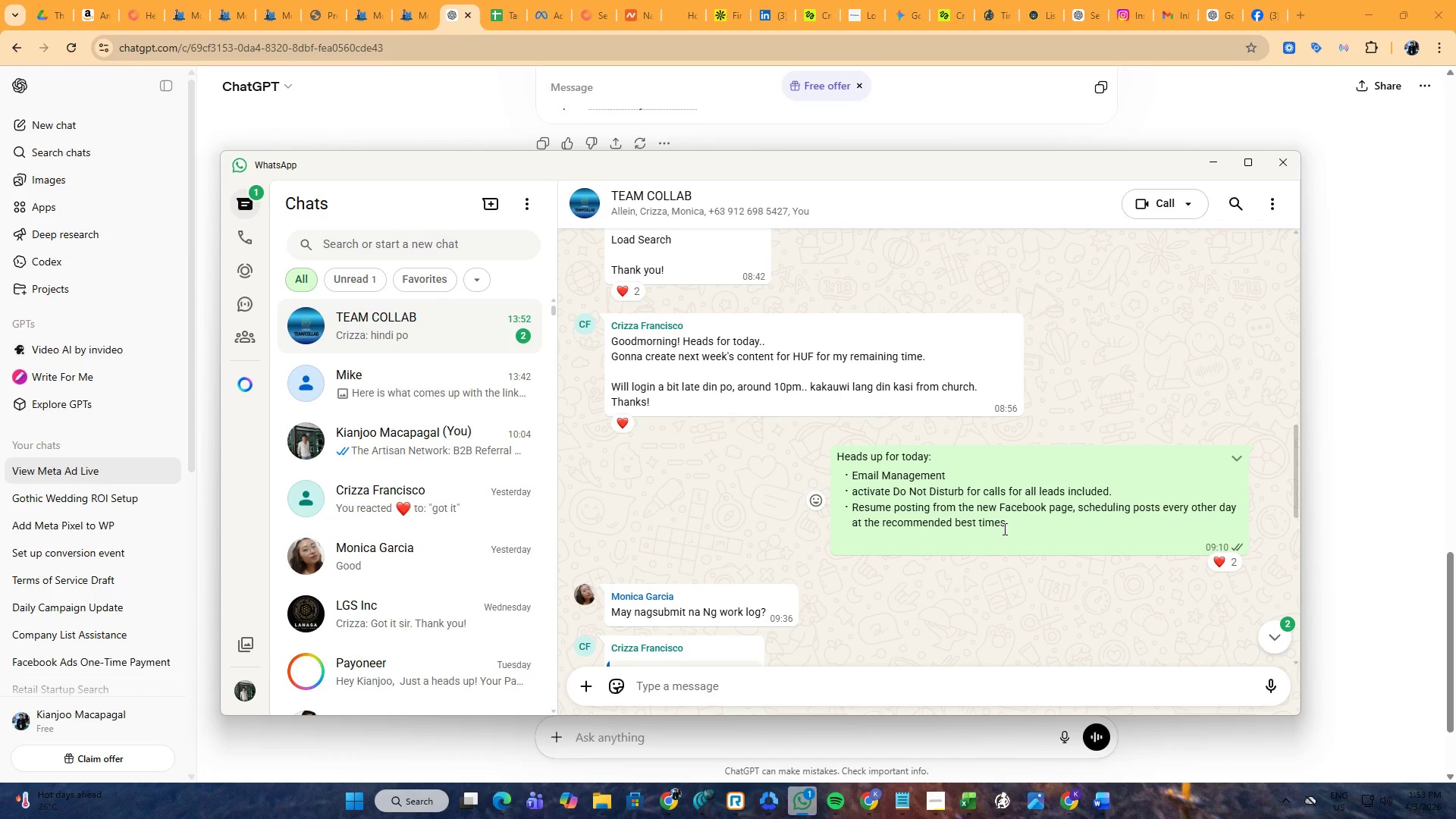 
wait(10.75)
 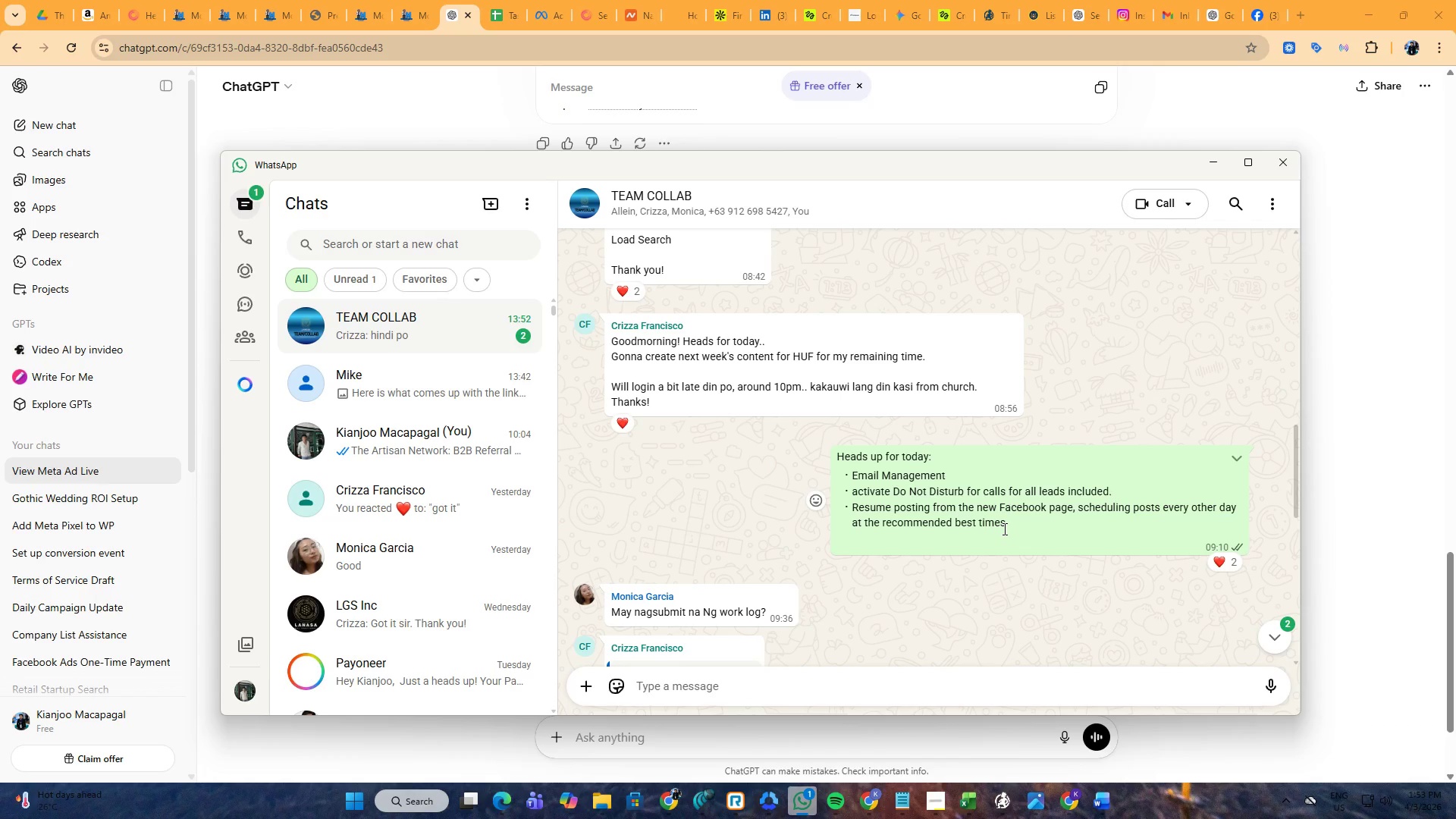 
left_click([906, 797])
 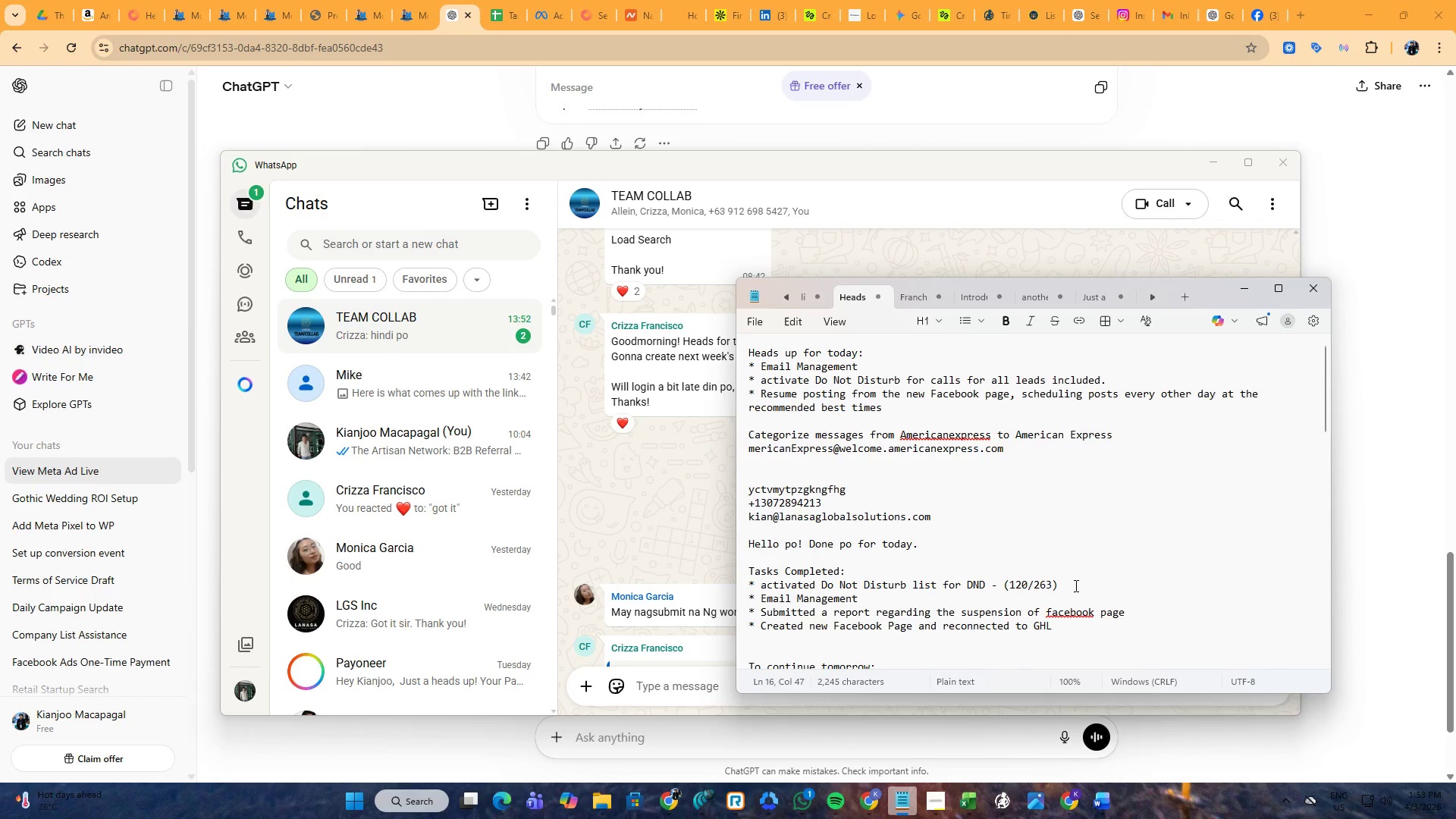 
left_click_drag(start_coordinate=[1063, 585], to_coordinate=[761, 585])
 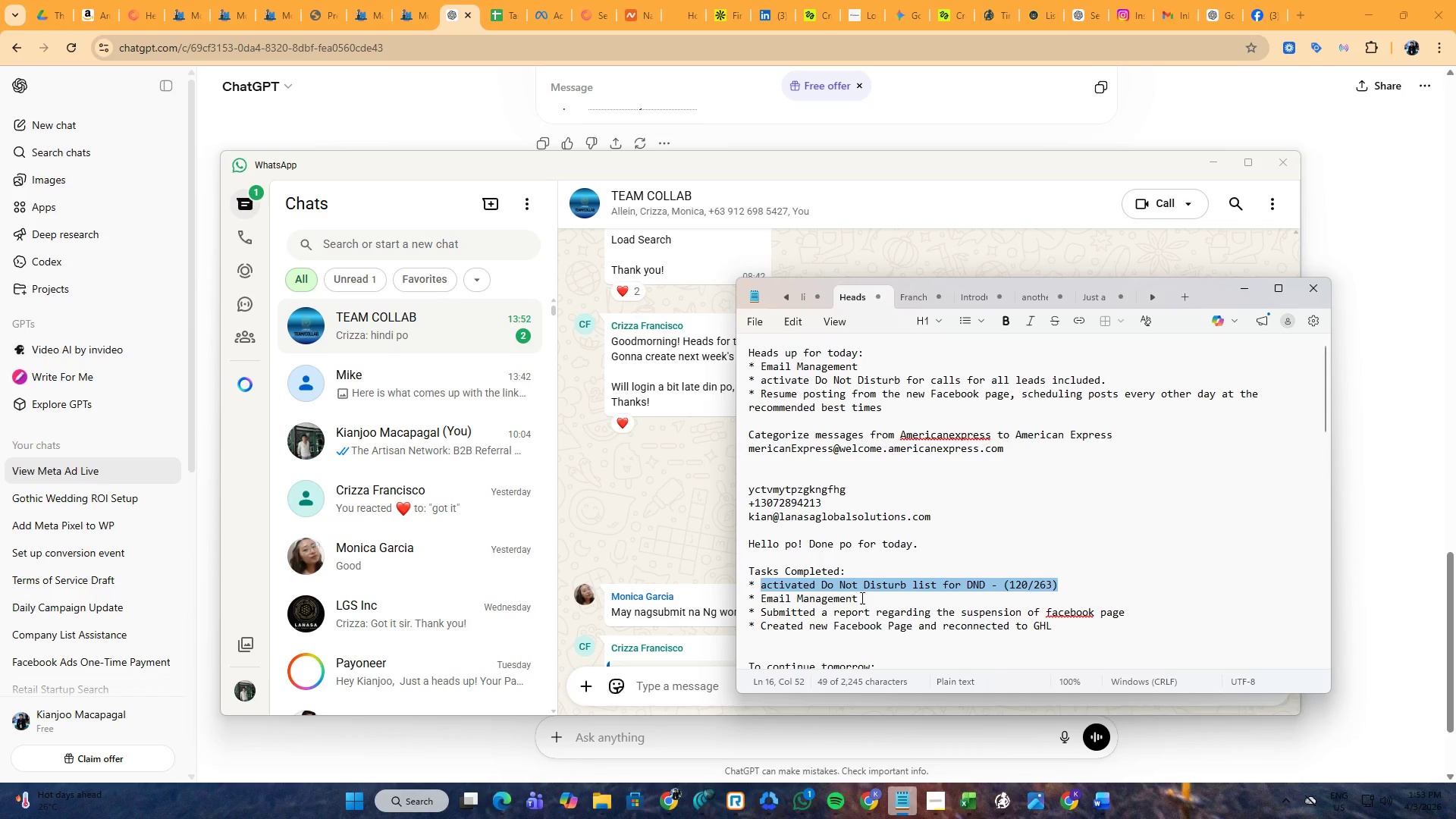 
left_click([861, 598])
 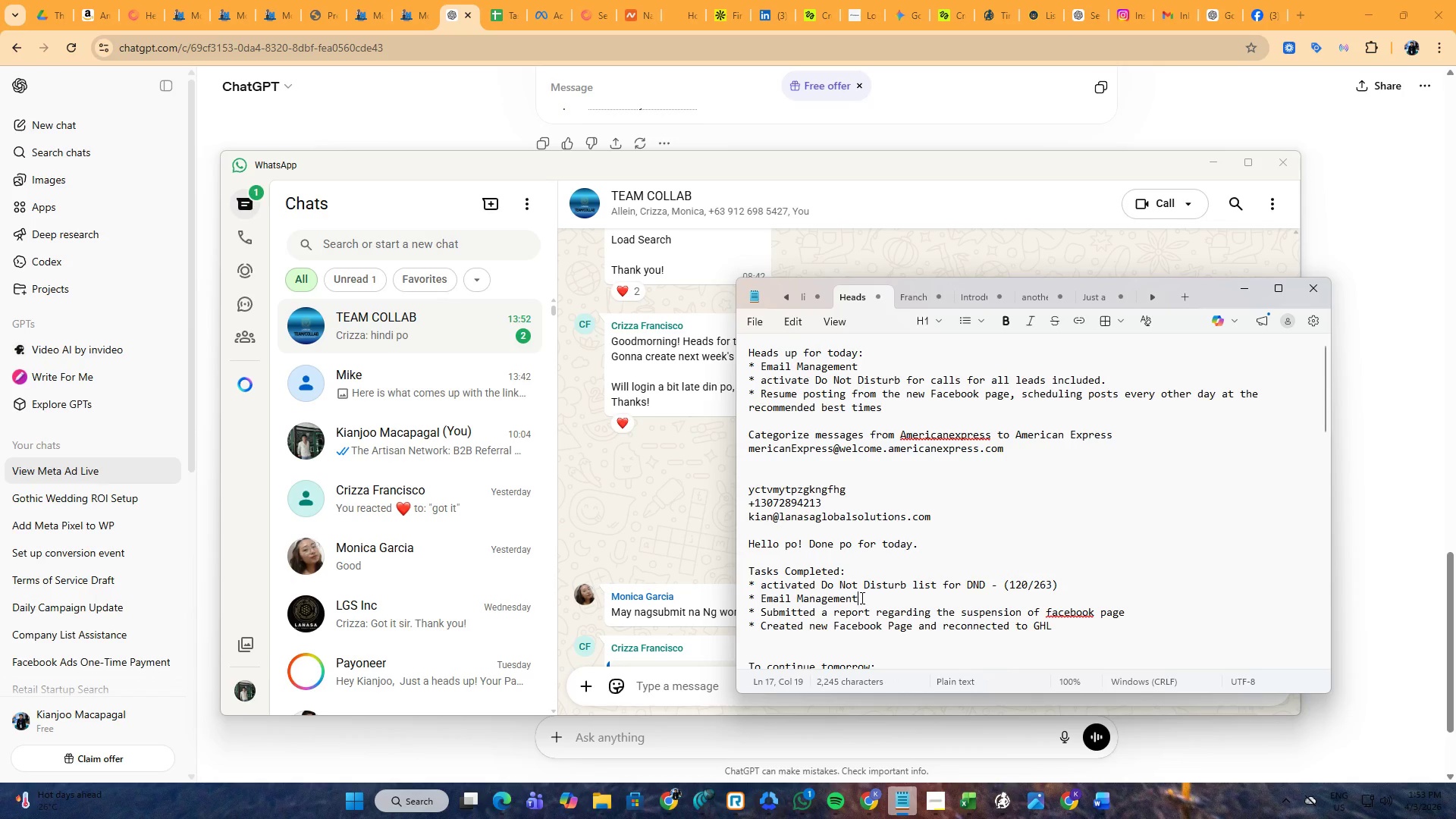 
key(Alt+AltLeft)
 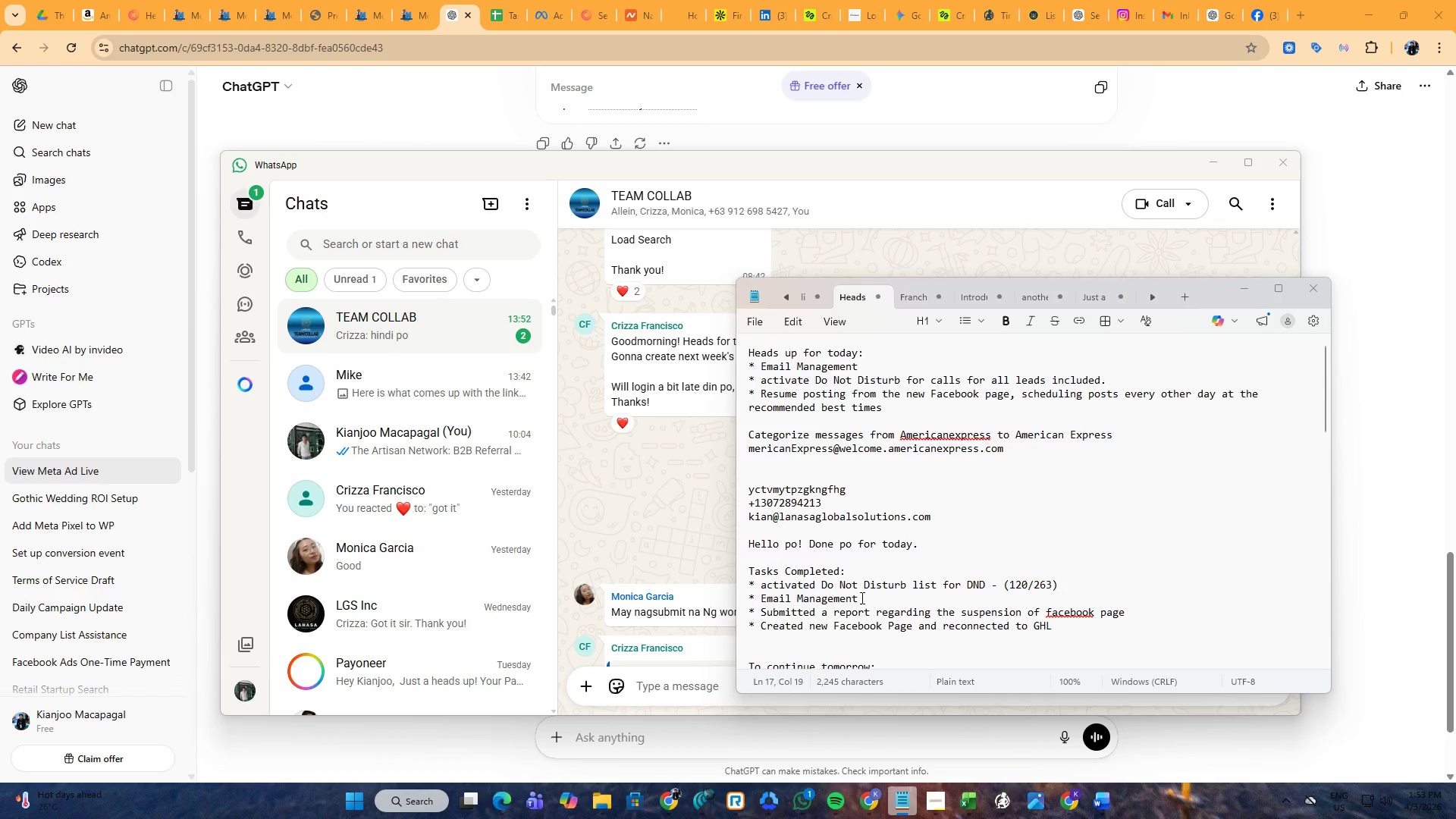 
key(Alt+Tab)
 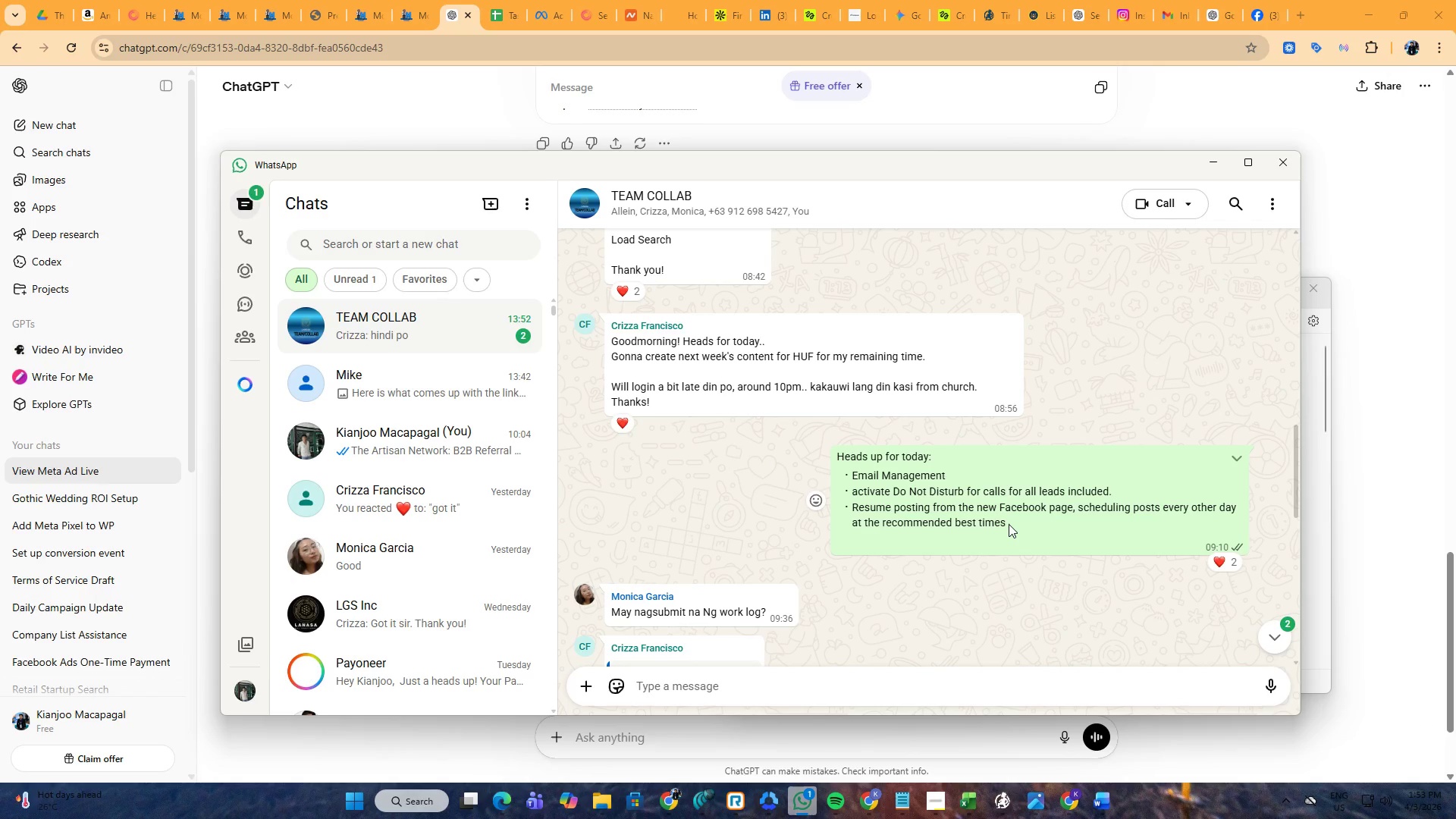 
left_click_drag(start_coordinate=[1007, 524], to_coordinate=[853, 513])
 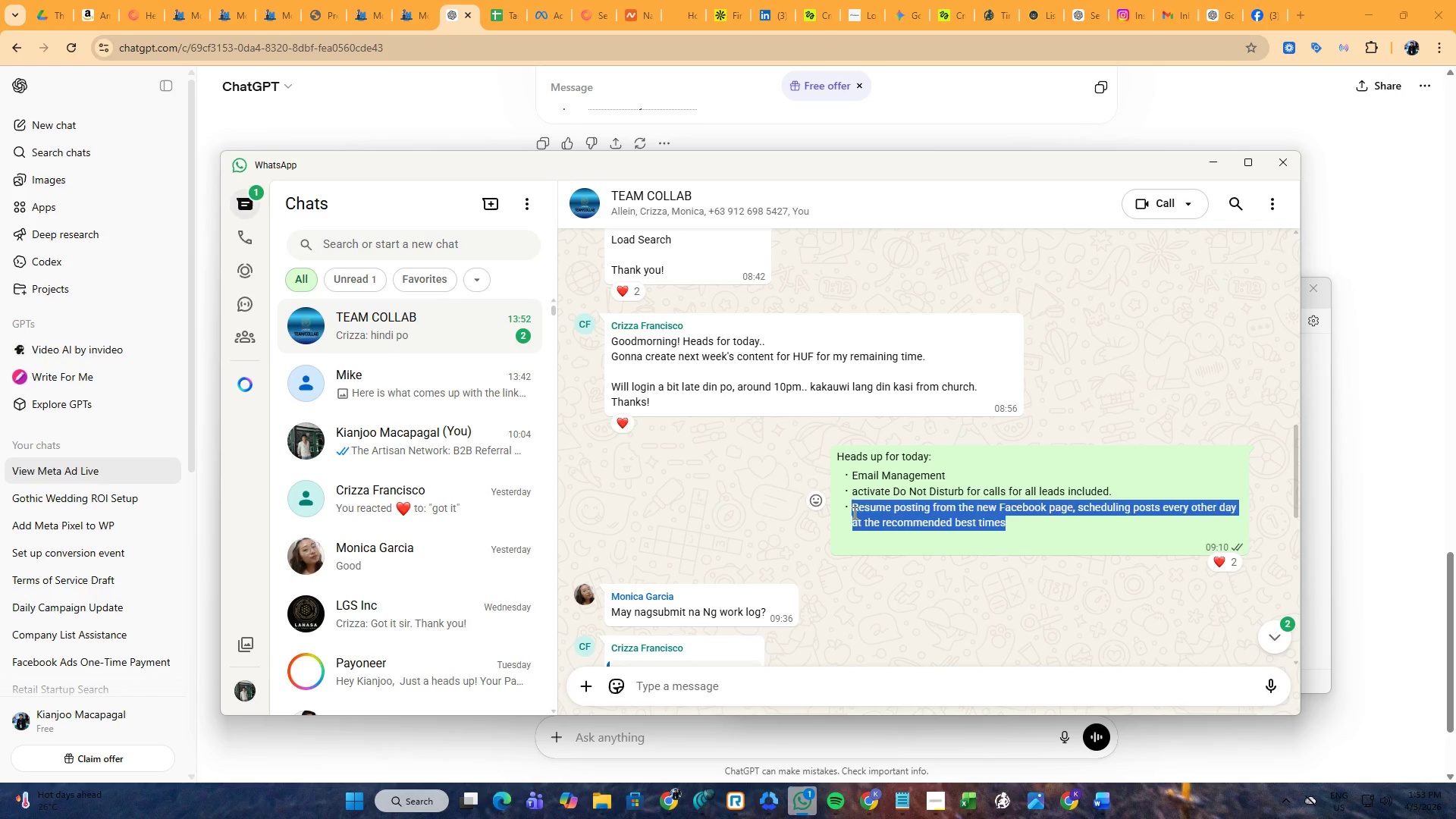 
left_click([853, 513])
 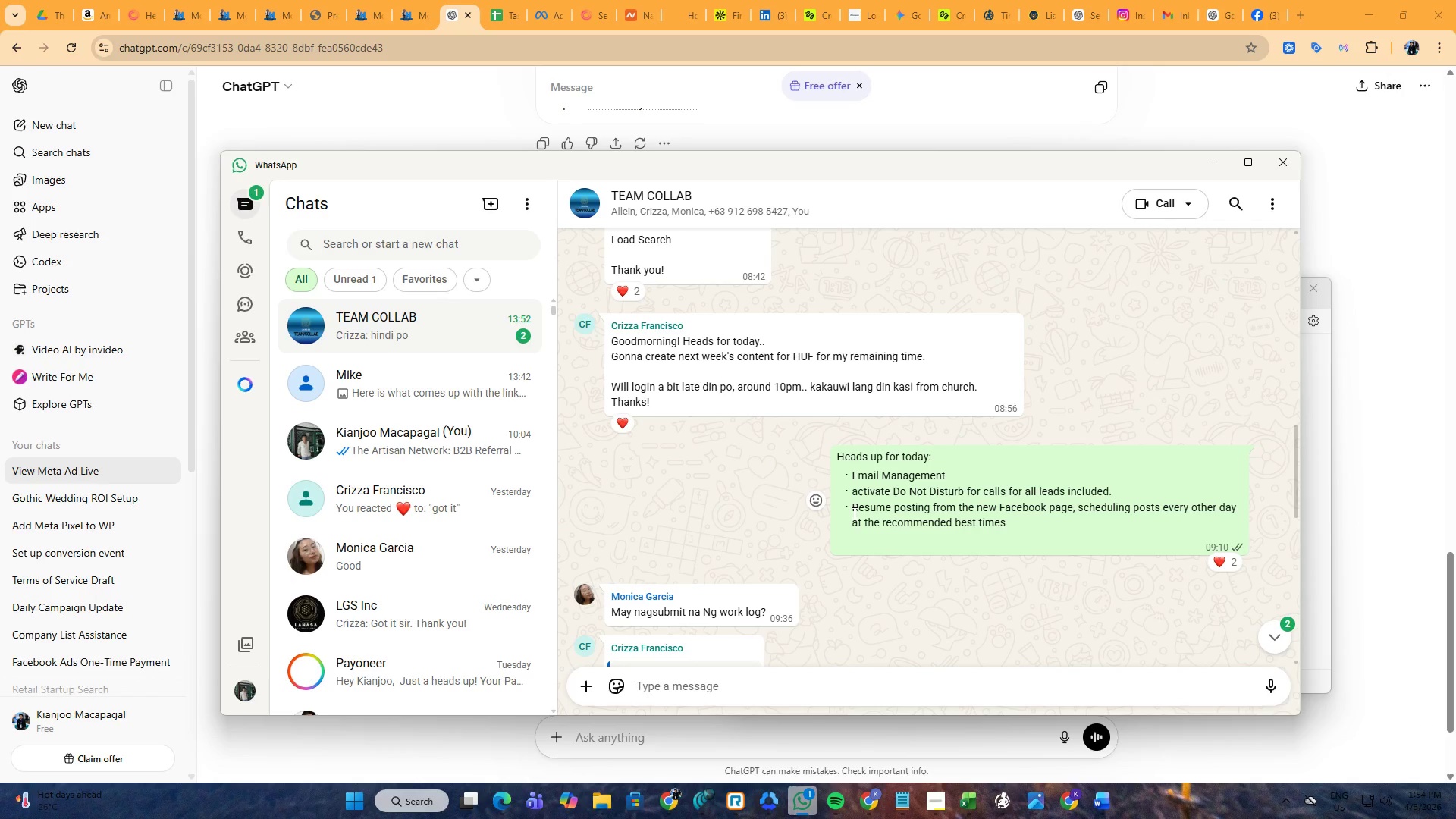 
wait(5.98)
 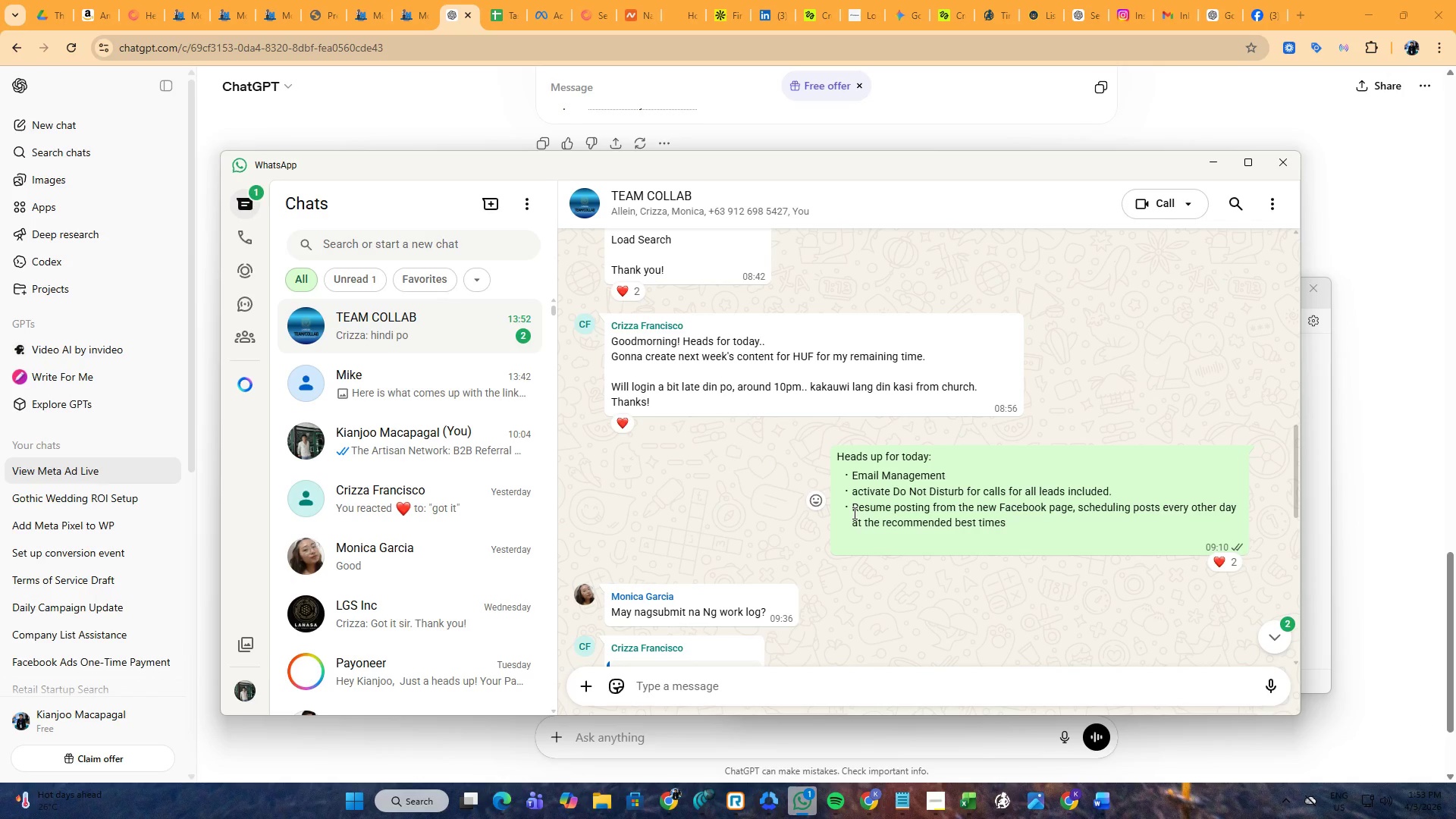 
key(Alt+AltLeft)
 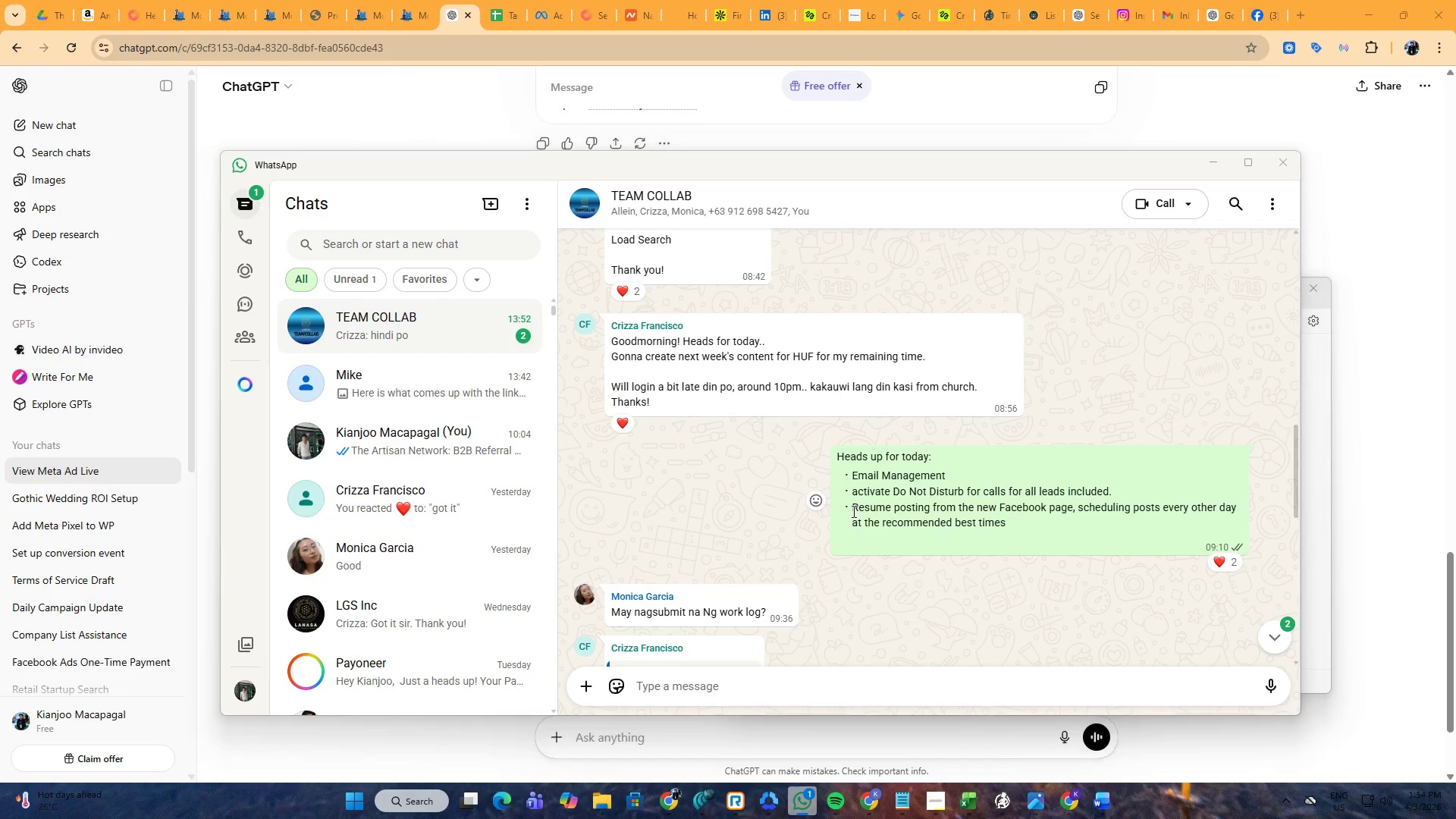 
key(Alt+Tab)
 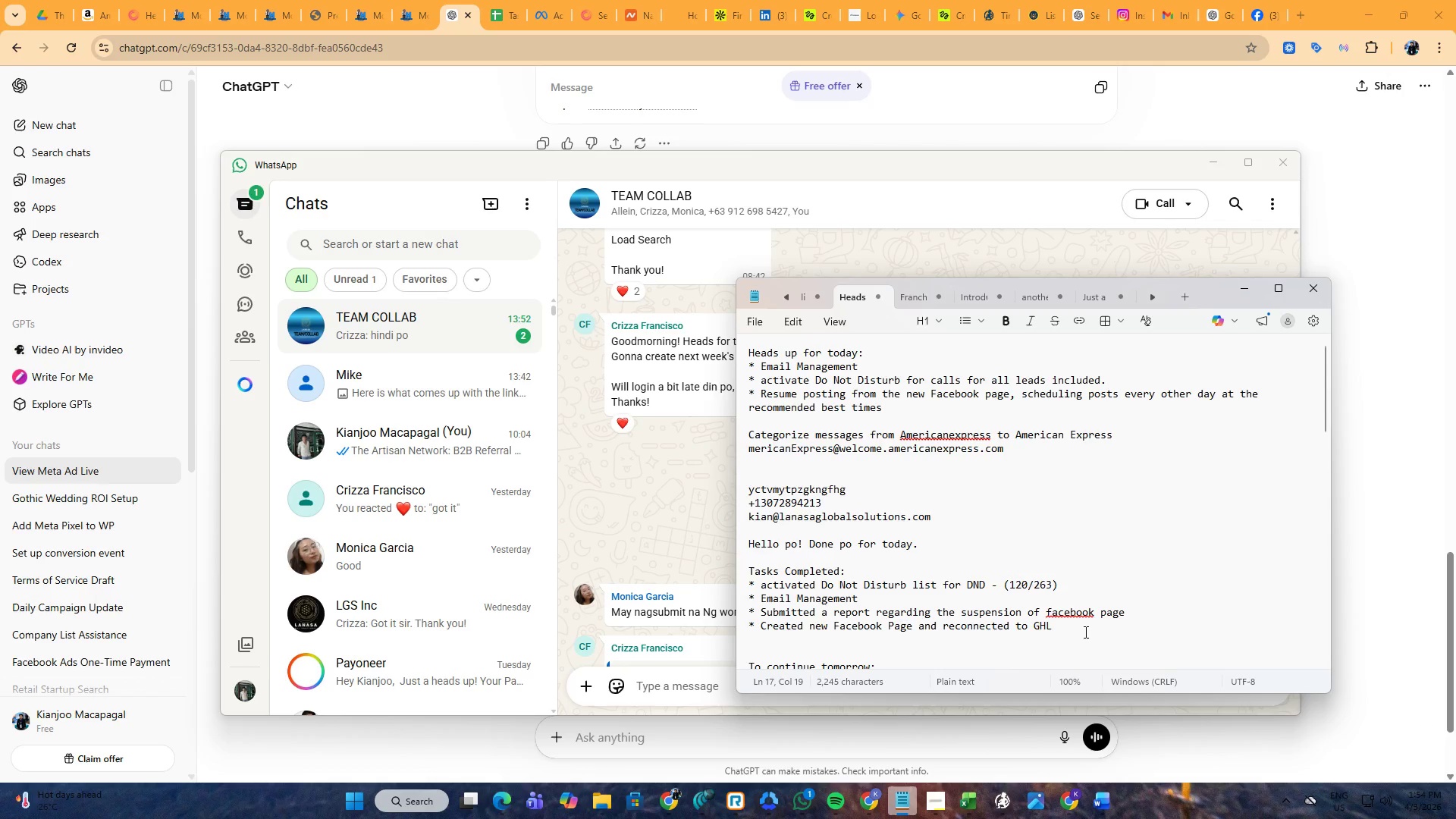 
key(Alt+AltLeft)
 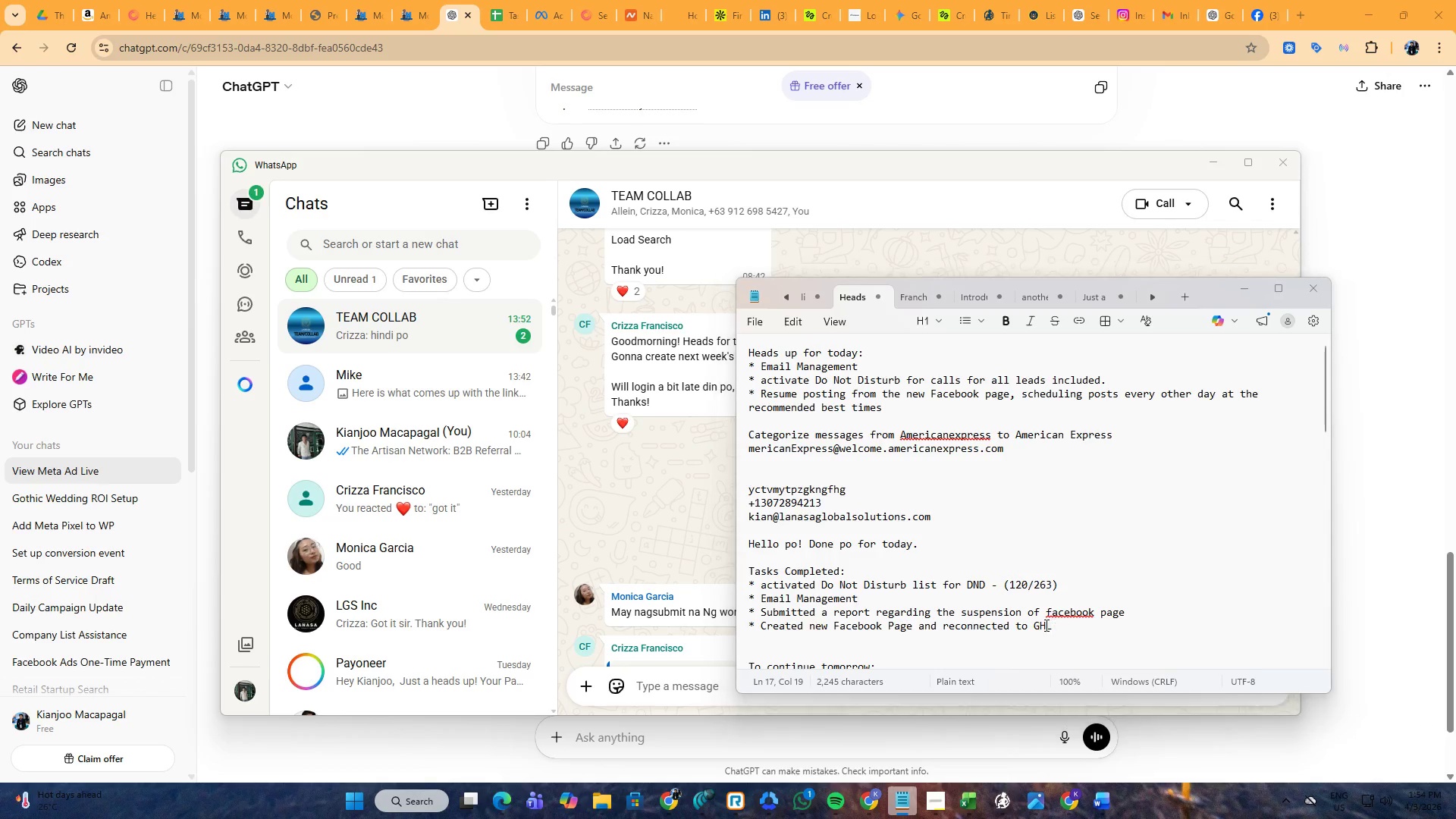 
key(Alt+Tab)
 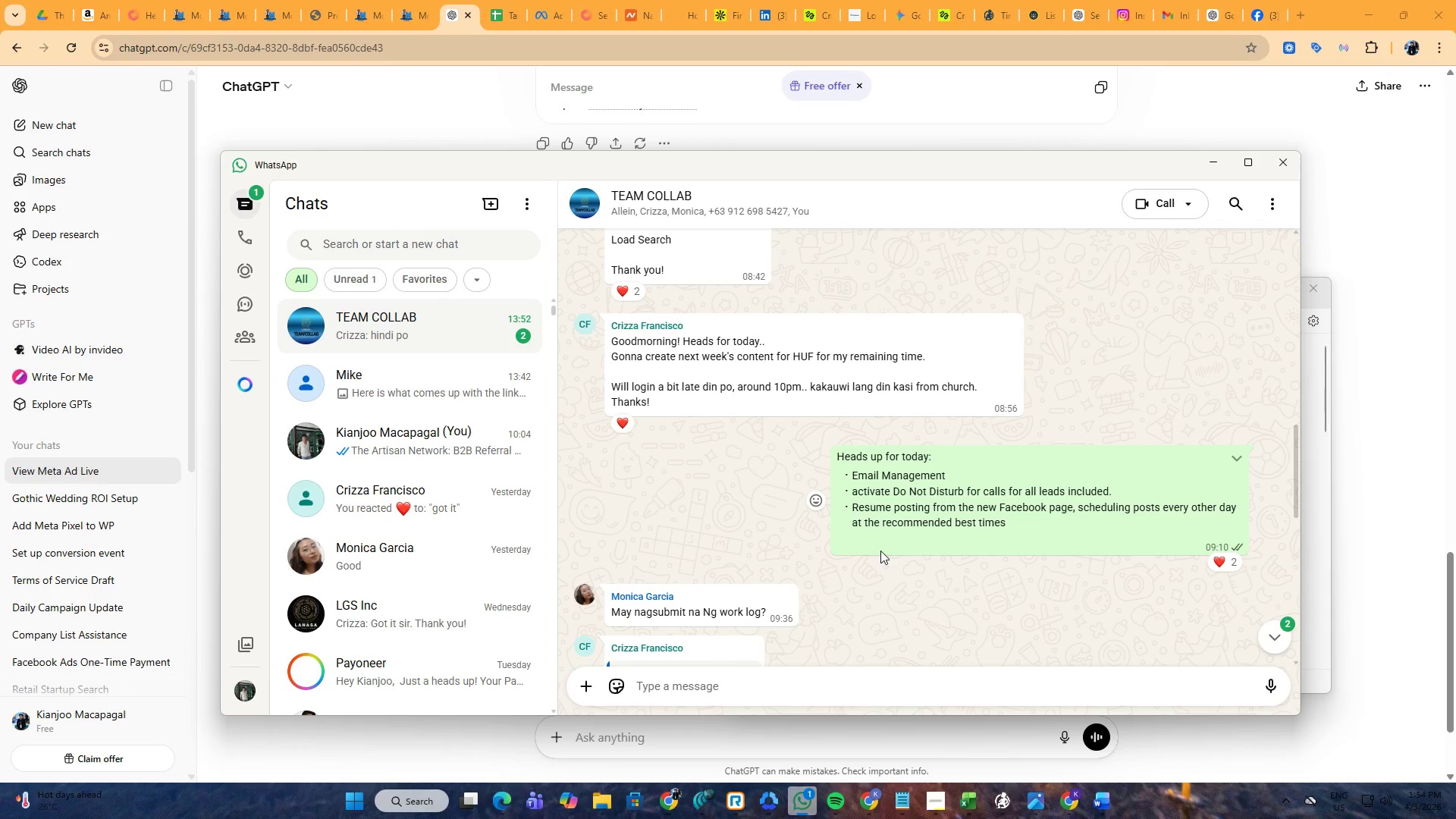 
key(Alt+AltLeft)
 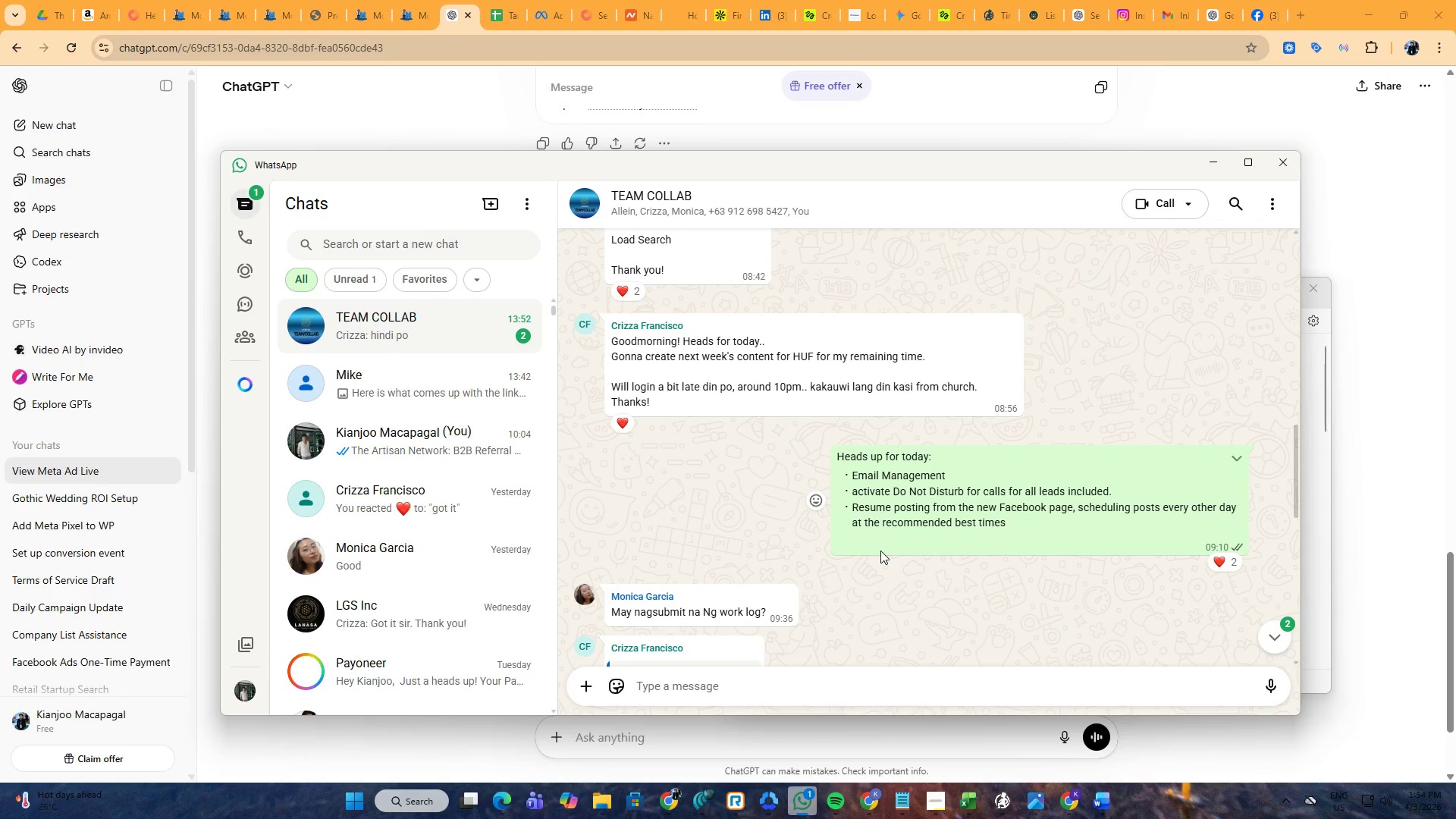 
key(Alt+Tab)
 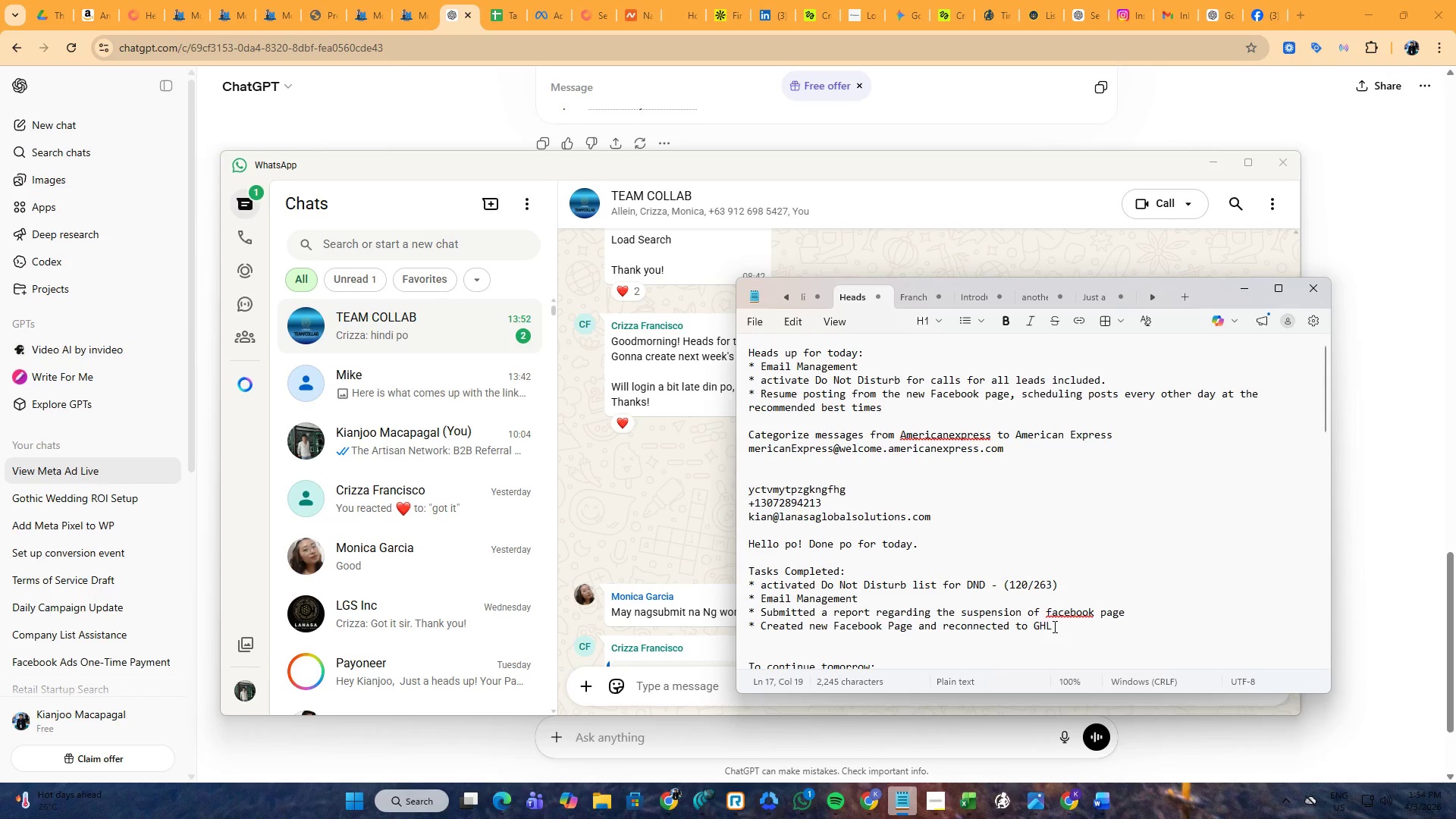 
left_click_drag(start_coordinate=[1053, 626], to_coordinate=[851, 628])
 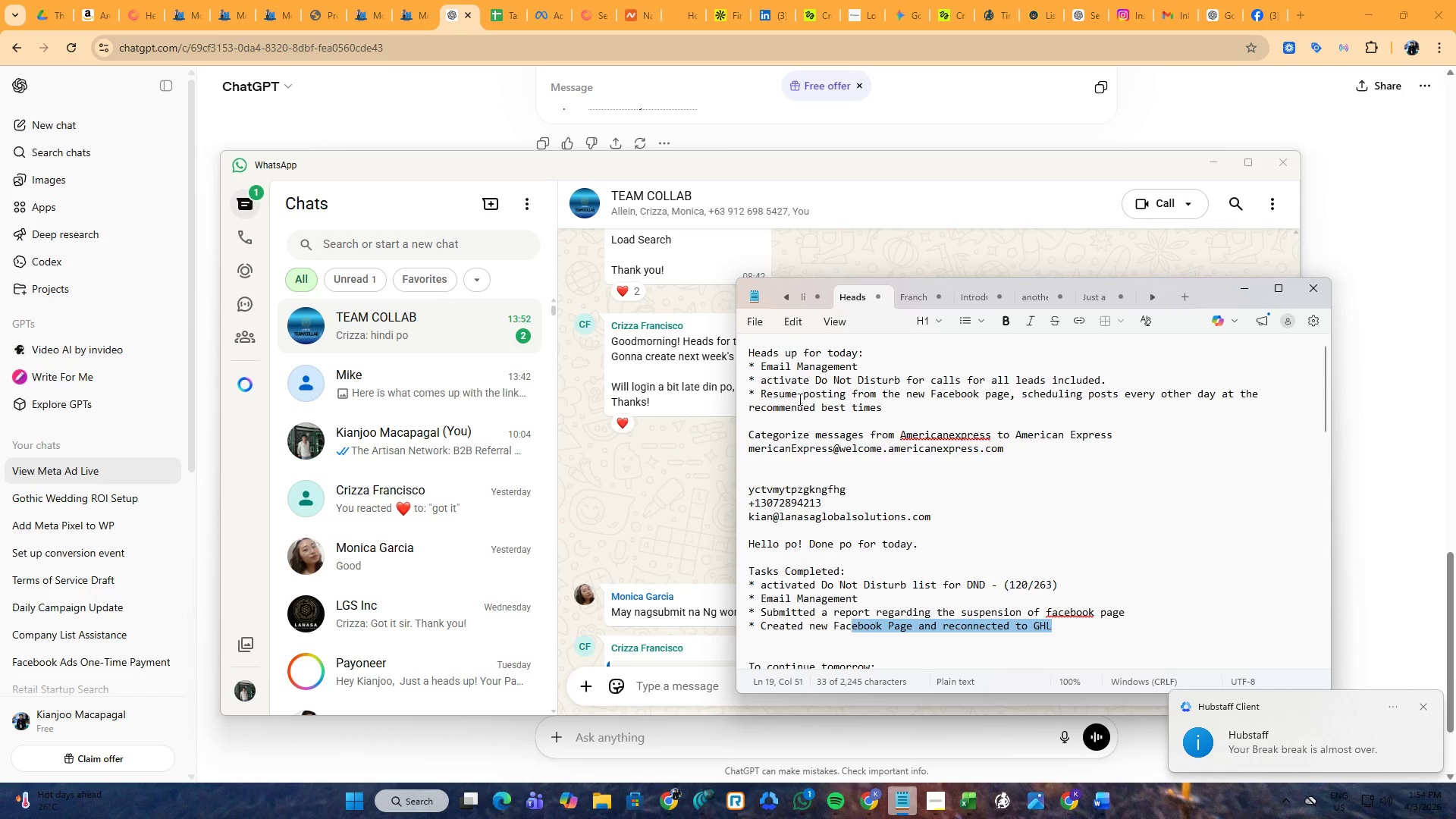 
left_click([1046, 623])
 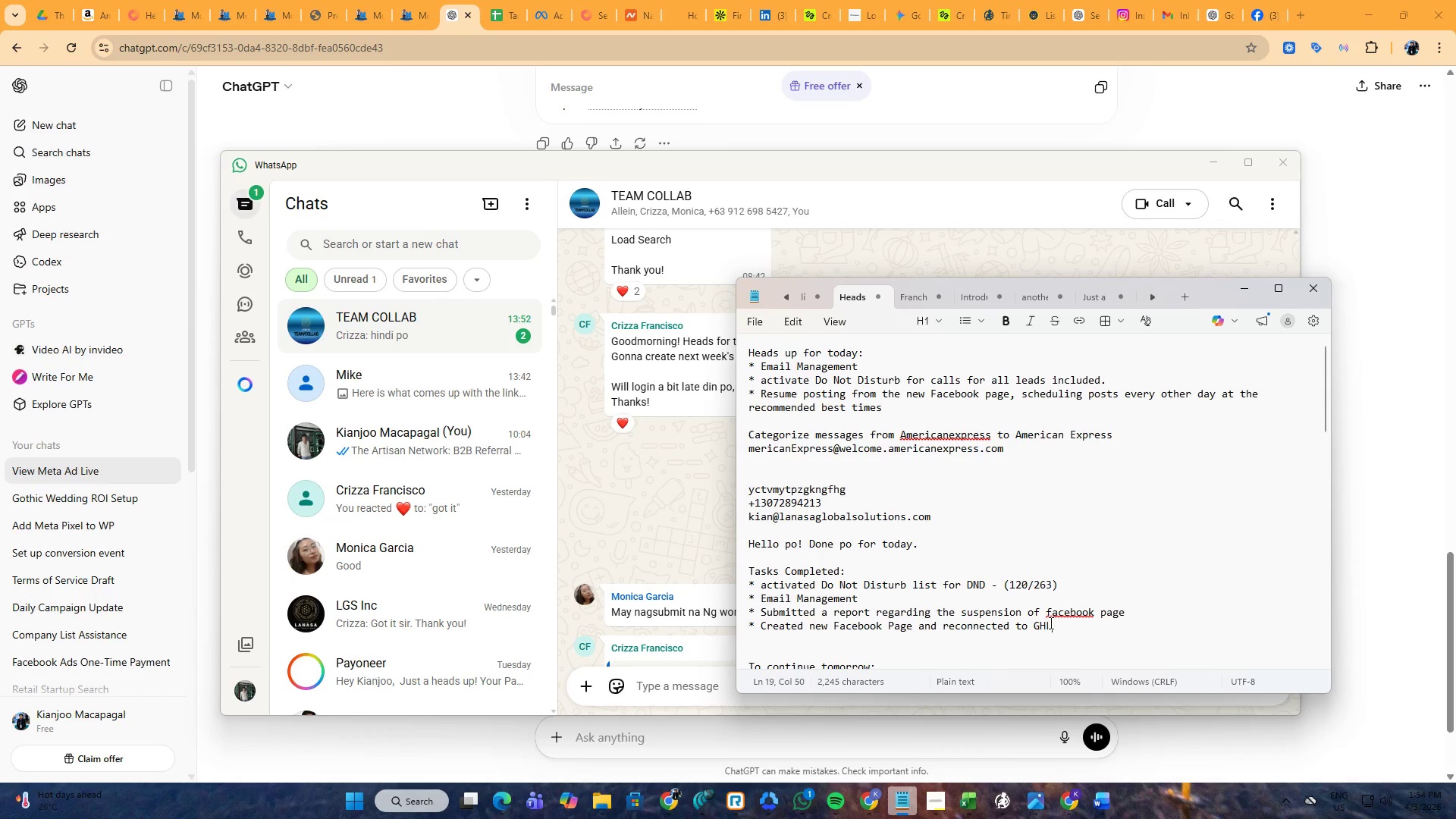 
left_click_drag(start_coordinate=[1050, 623], to_coordinate=[762, 612])
 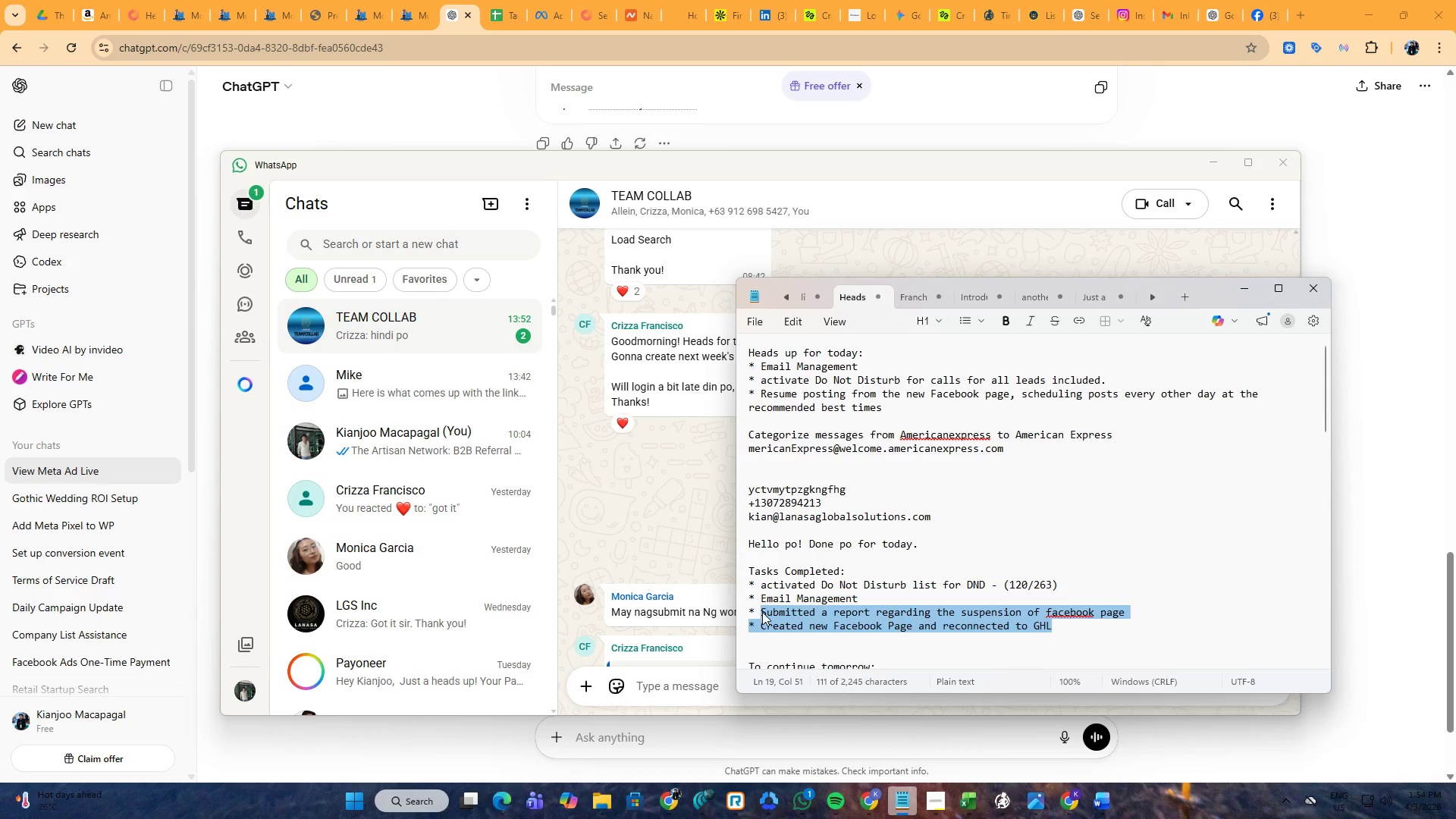 
type(Scheduled Posting until )
 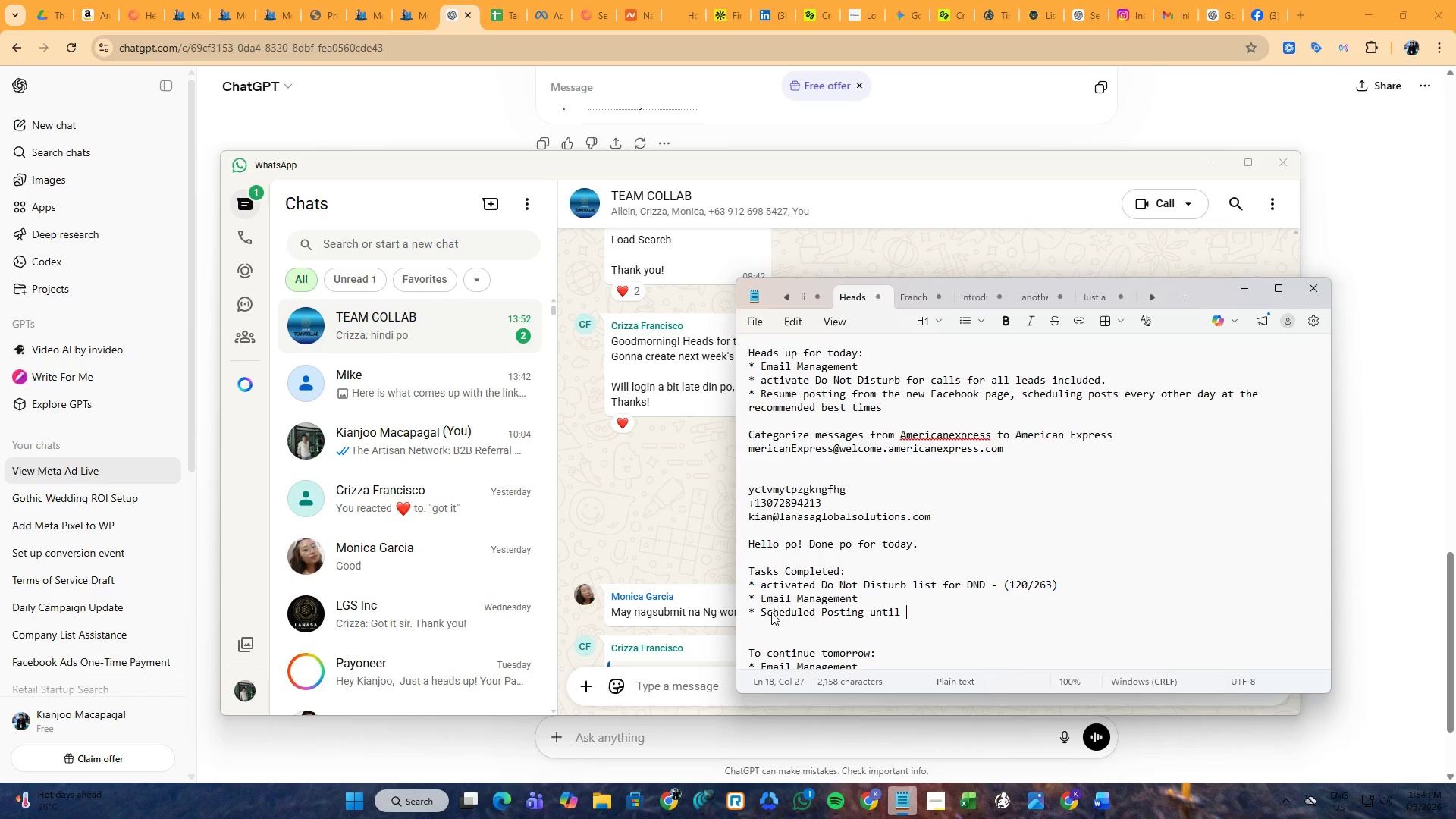 
wait(7.66)
 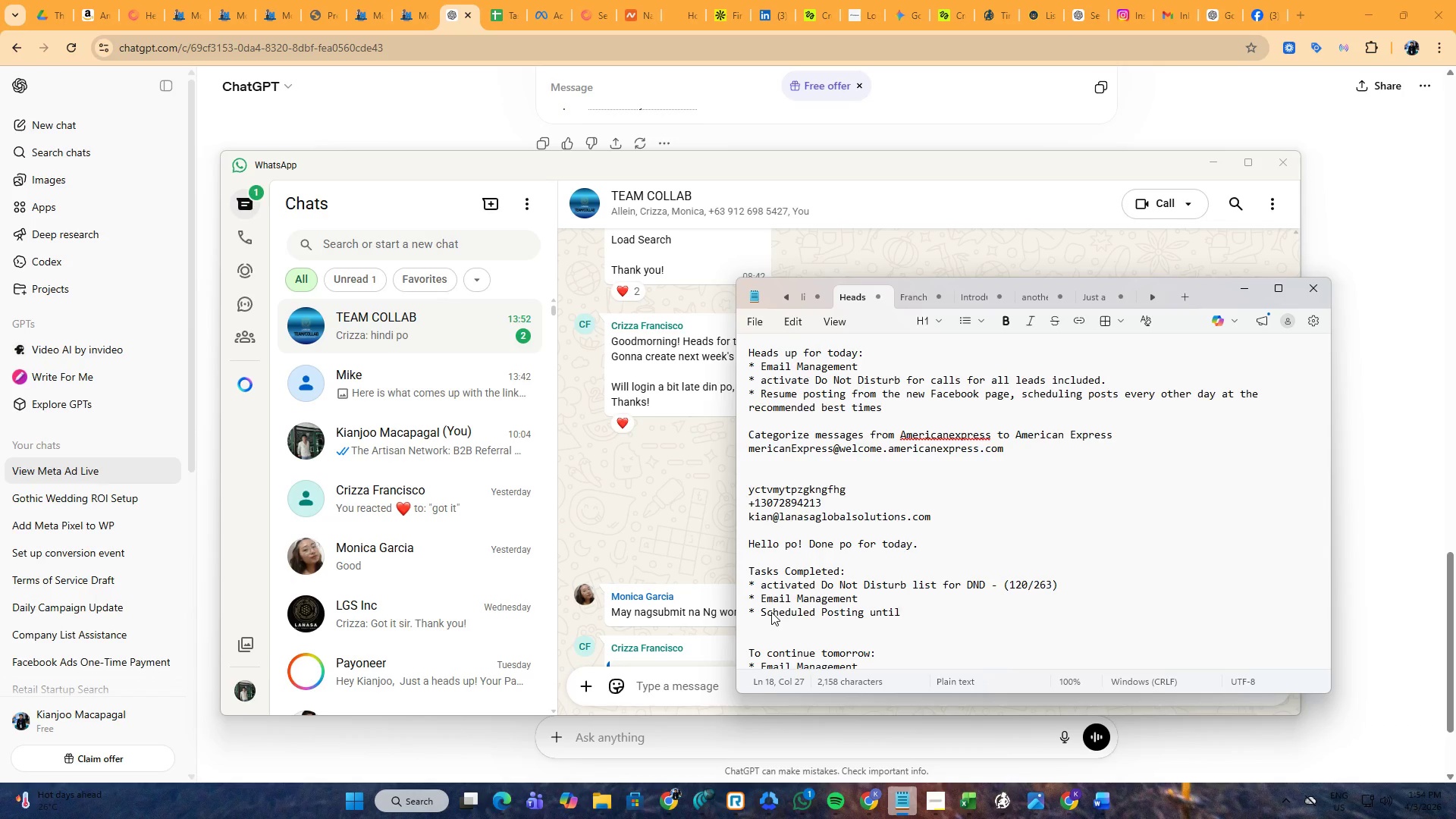 
double_click([375, 0])
 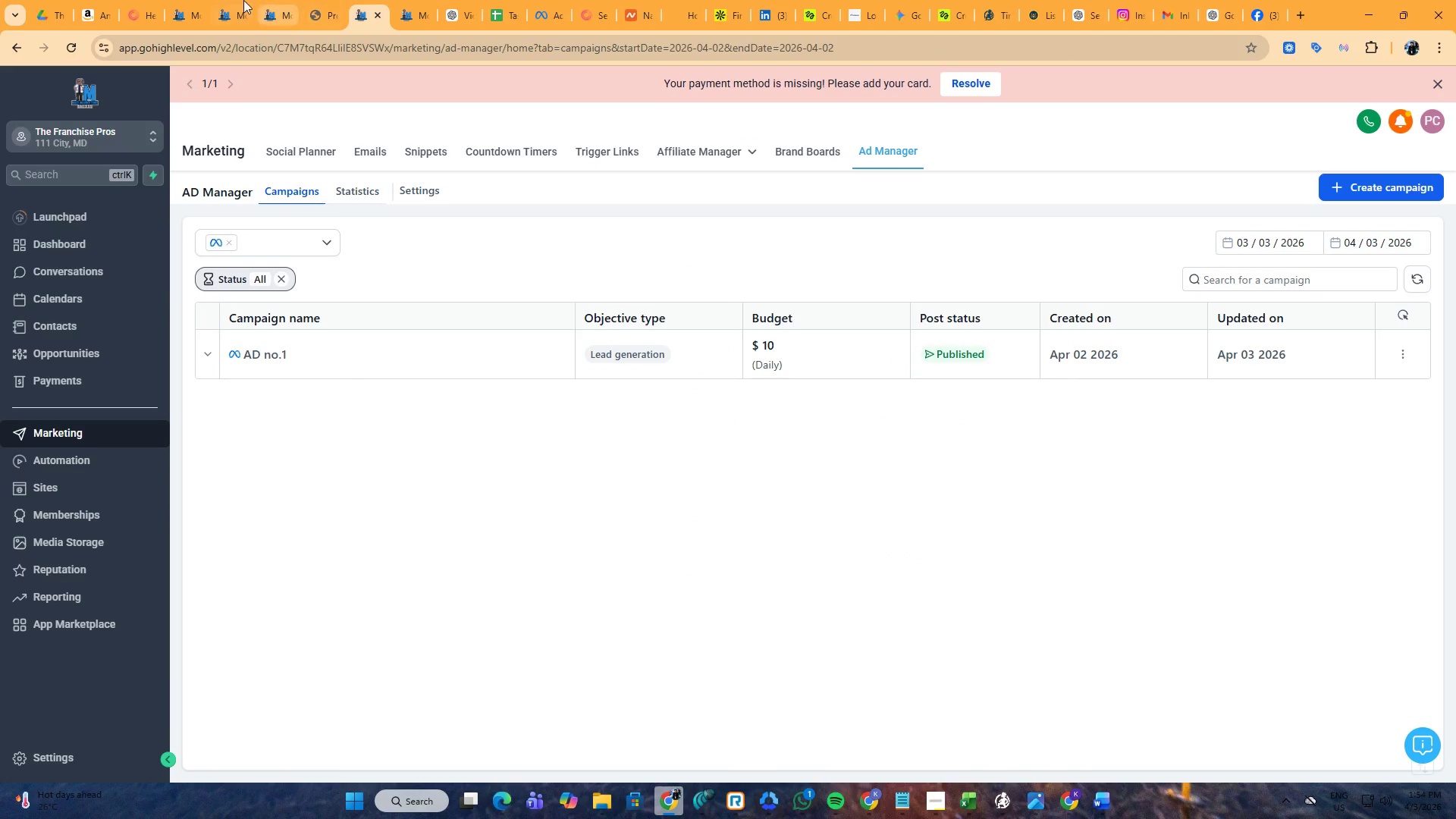 
left_click([243, 0])
 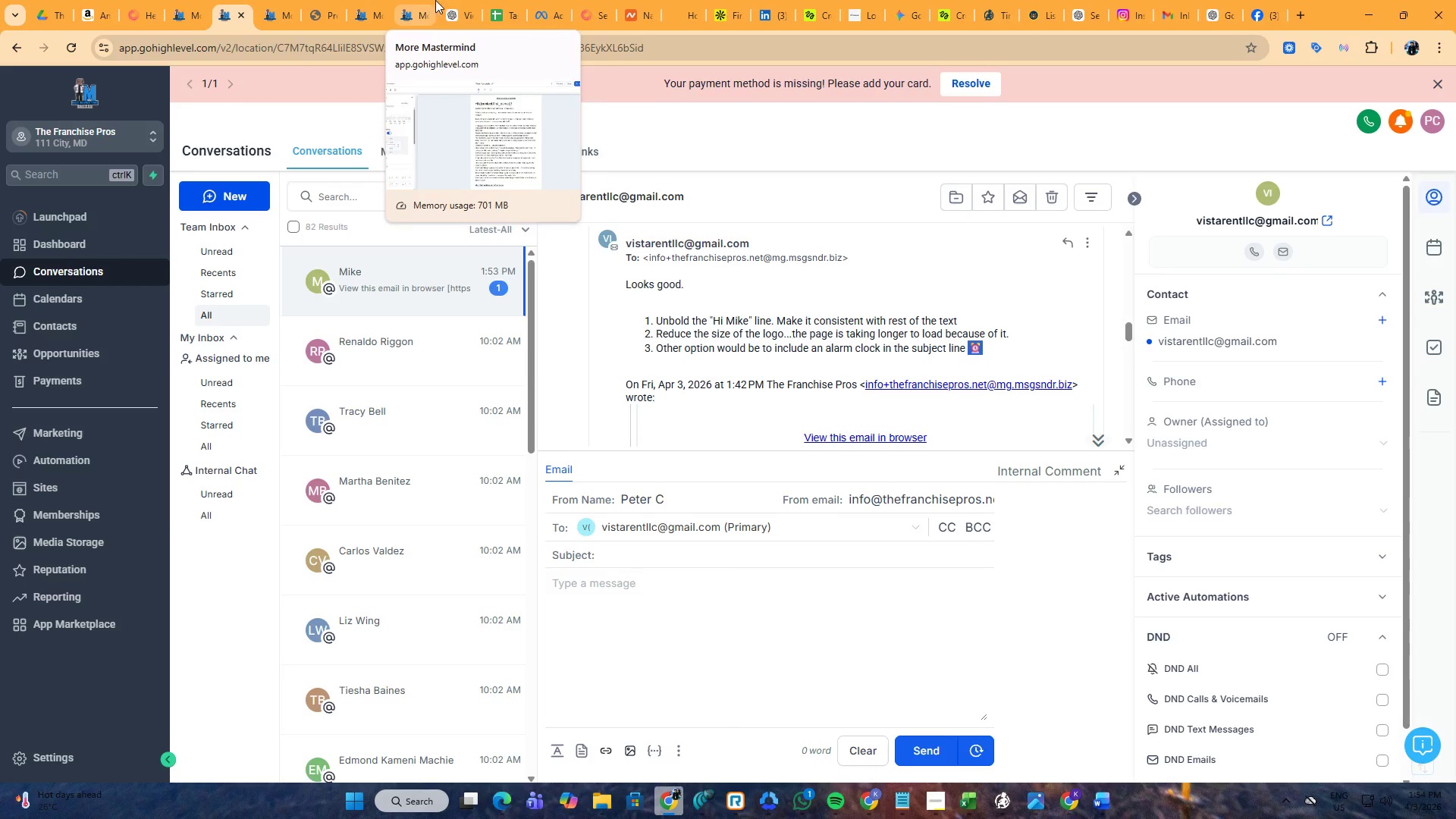 
left_click([462, 0])
 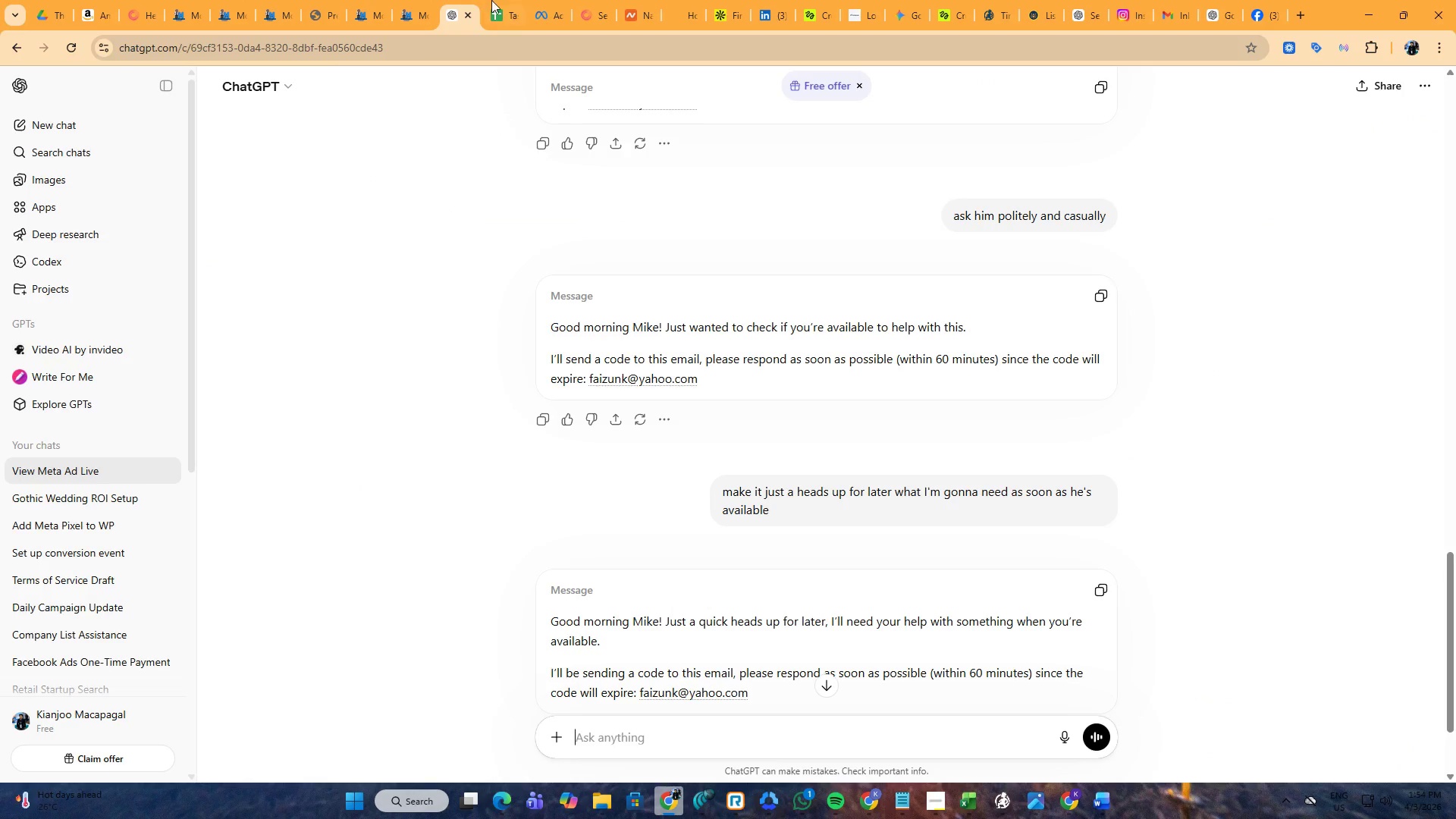 
left_click([495, 0])
 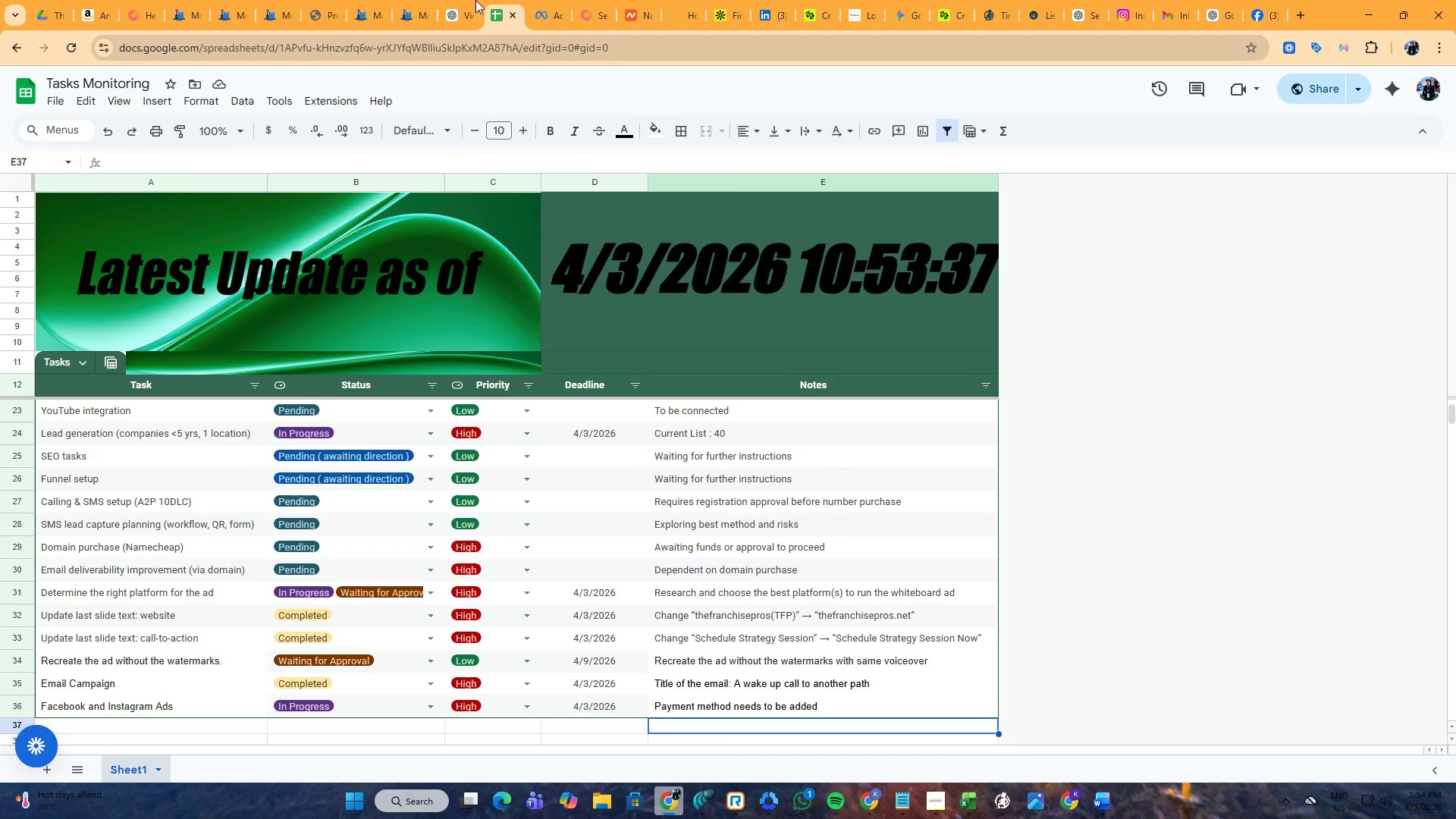 
left_click([473, 0])
 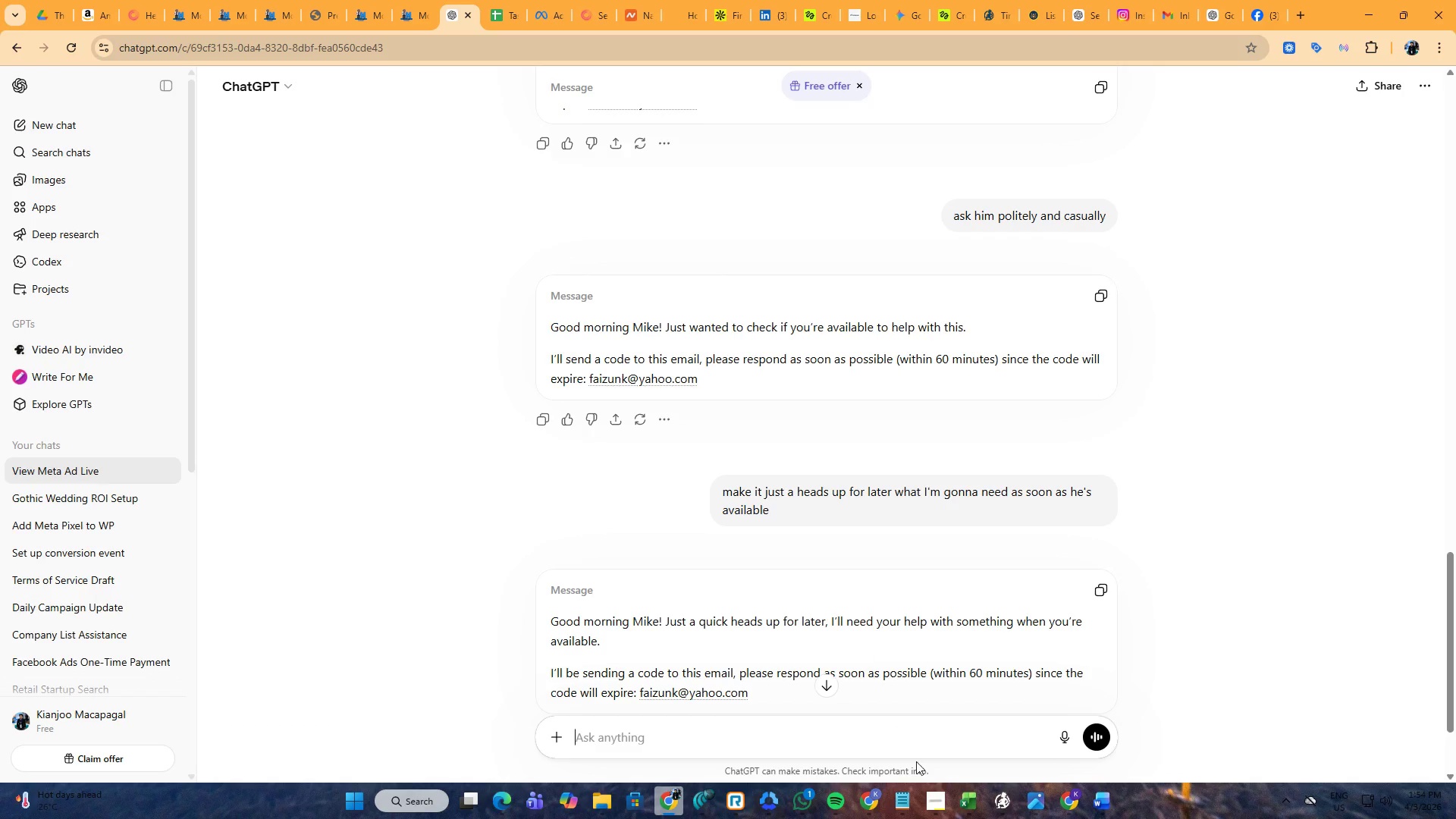 
left_click([905, 792])
 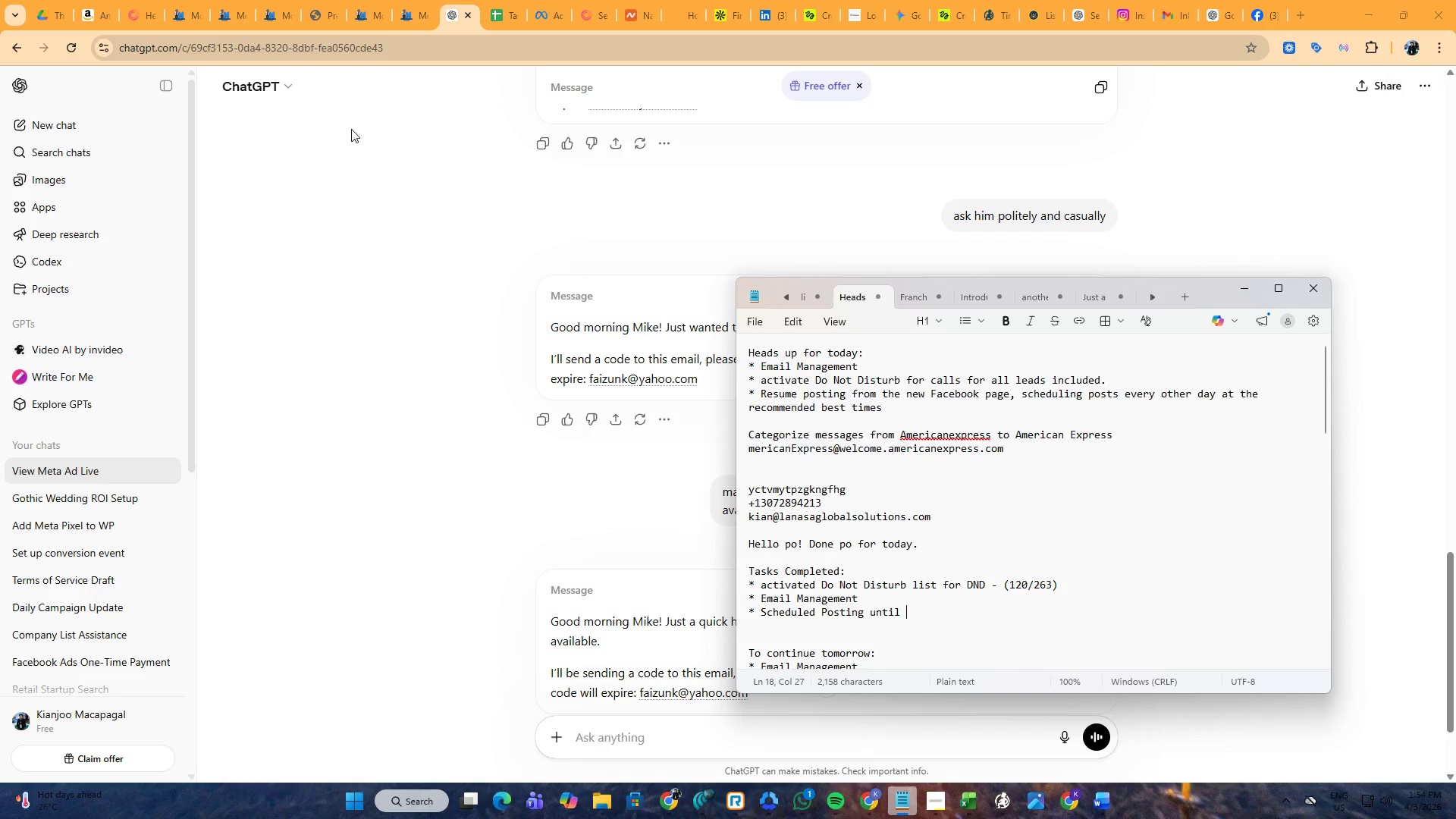 
left_click([226, 0])
 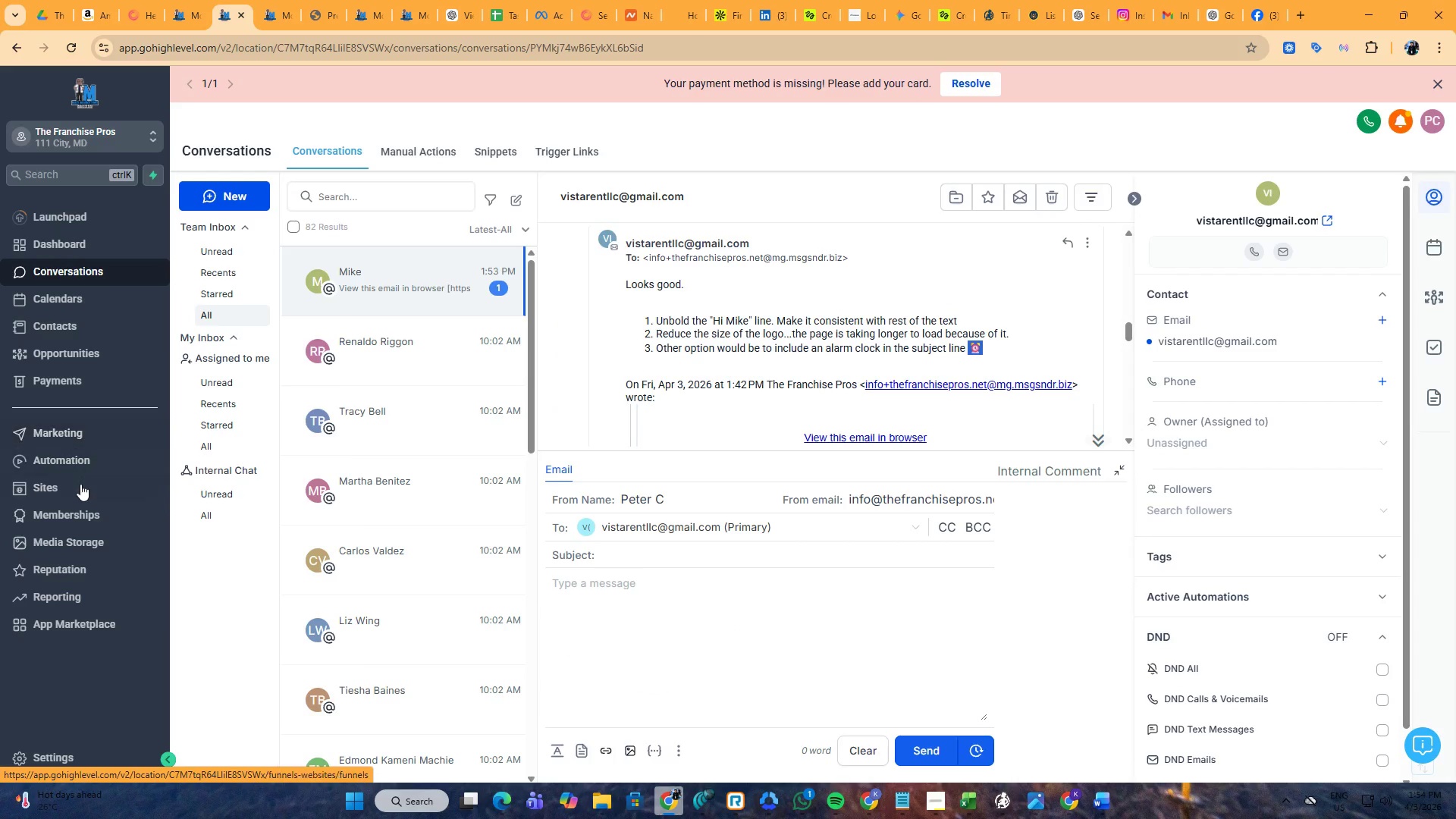 
left_click([83, 428])
 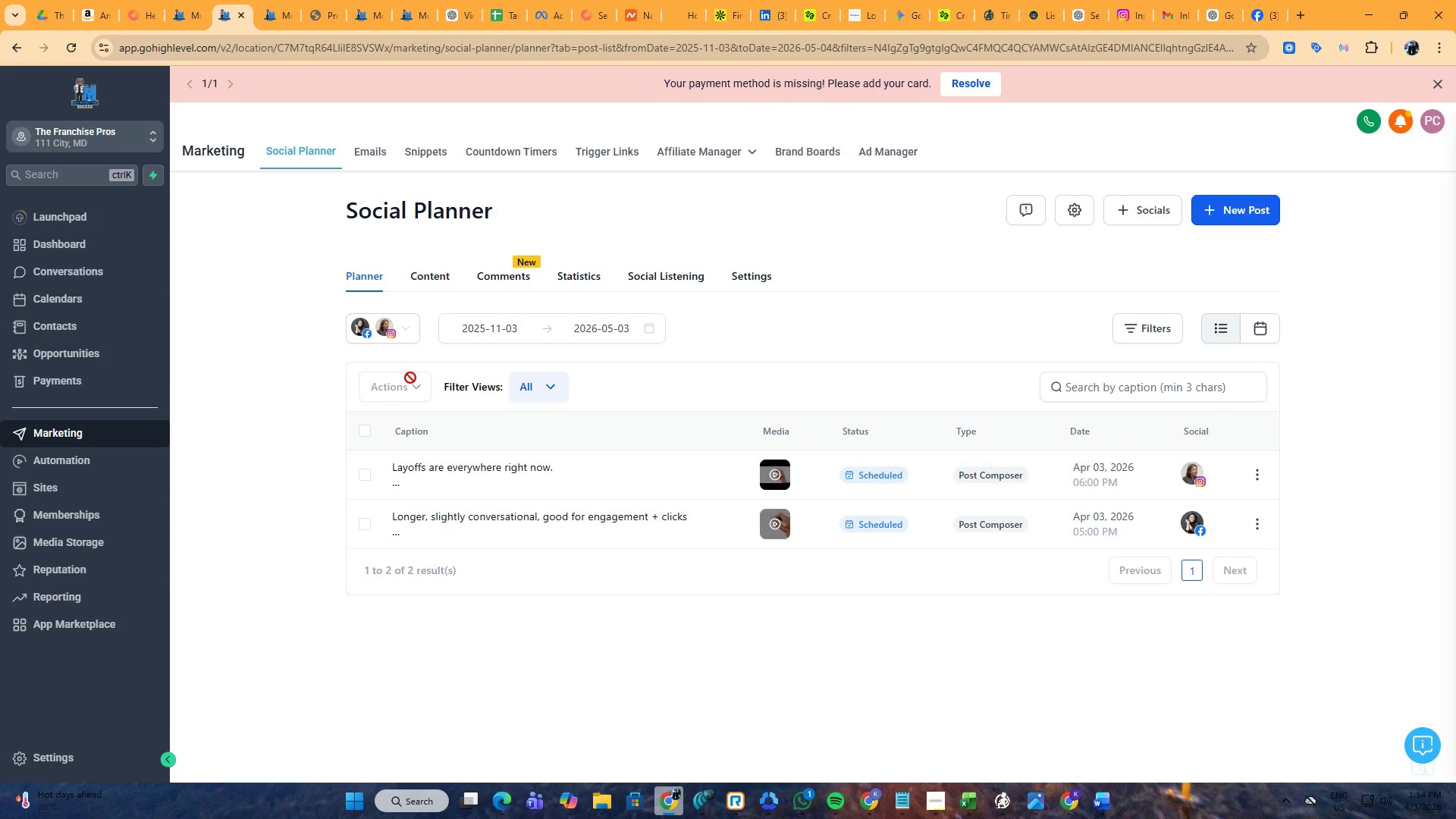 
wait(9.7)
 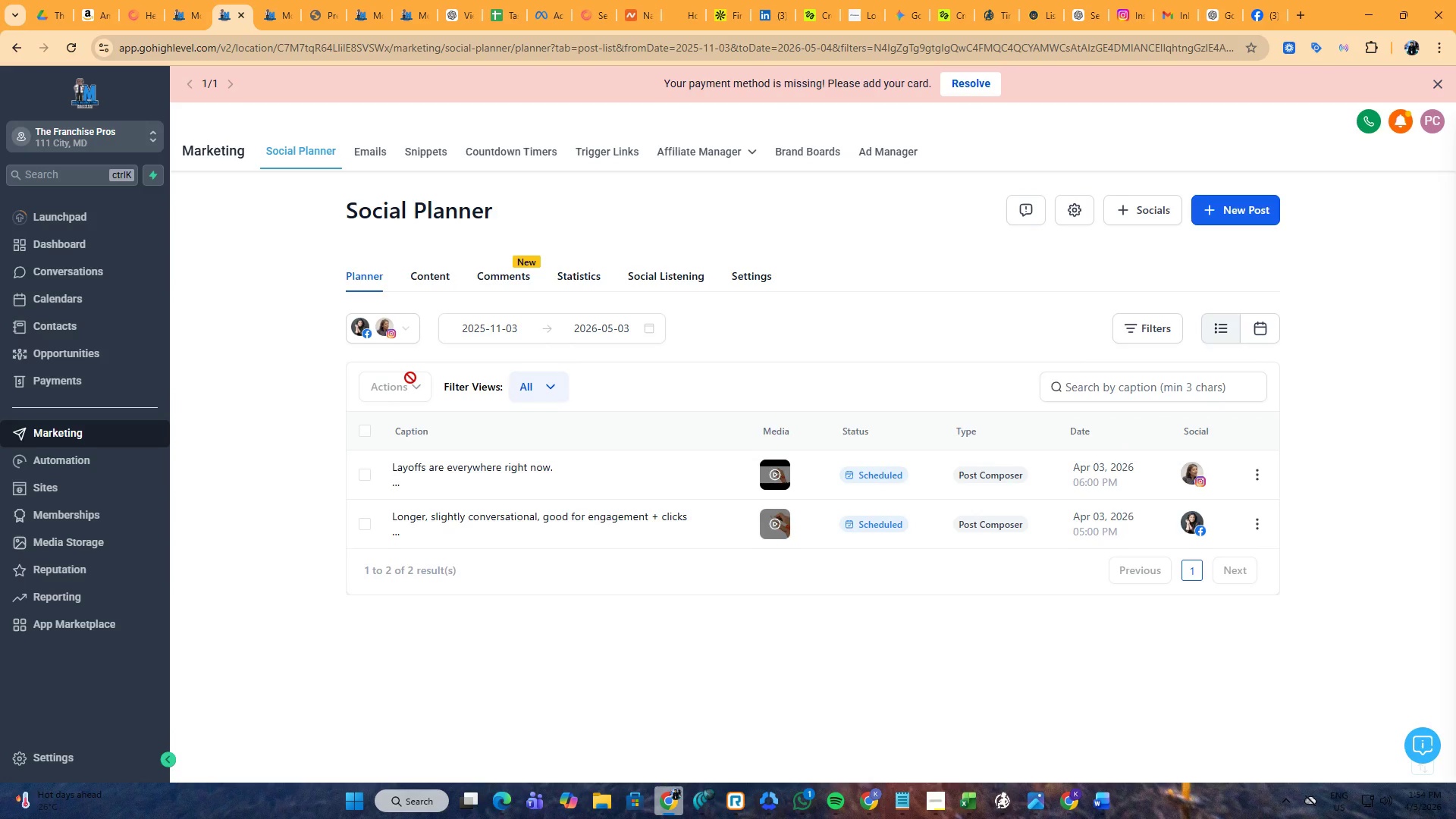 
left_click([902, 719])
 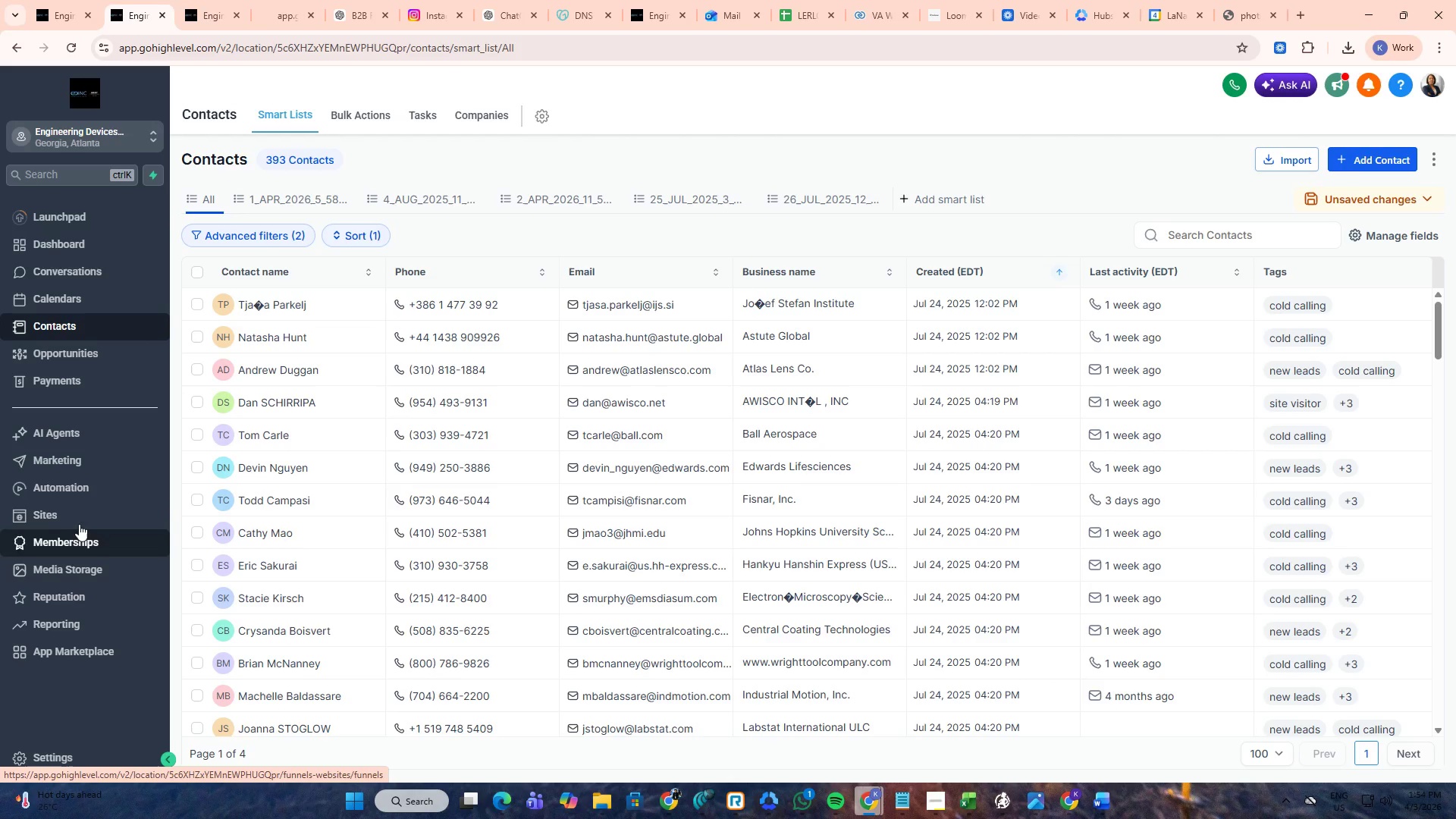 
wait(6.77)
 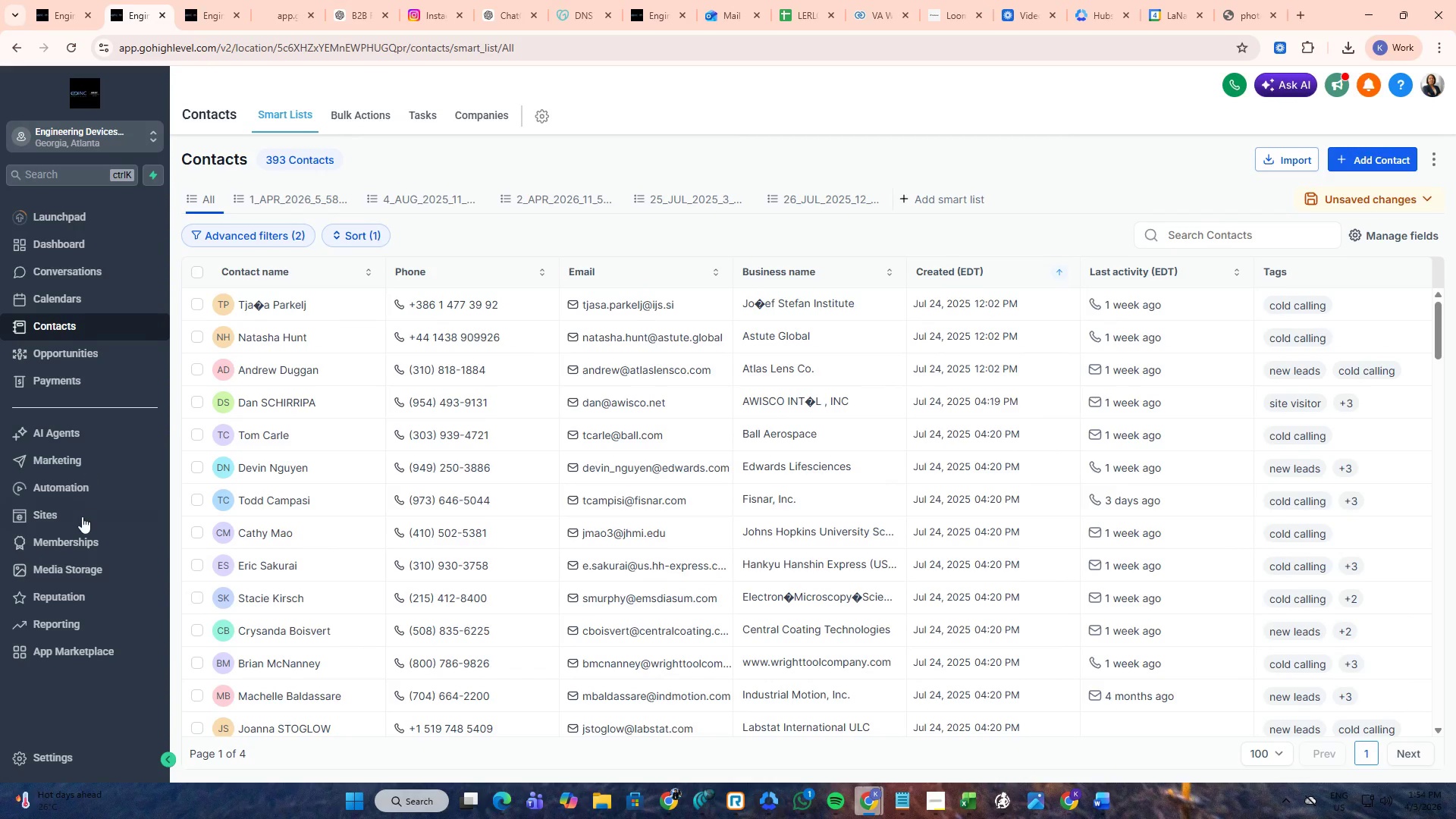 
left_click([86, 0])
 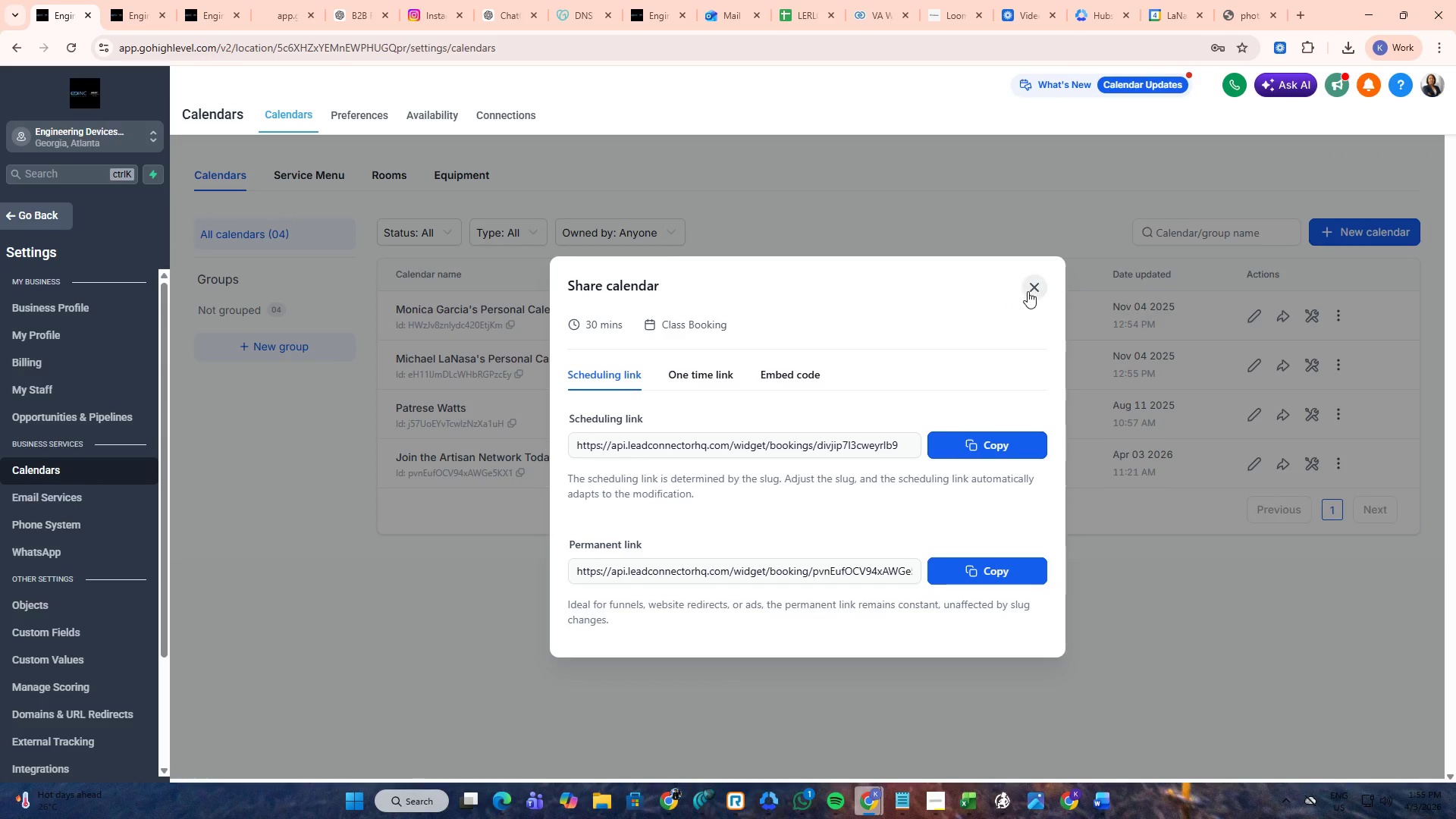 
left_click([1028, 291])
 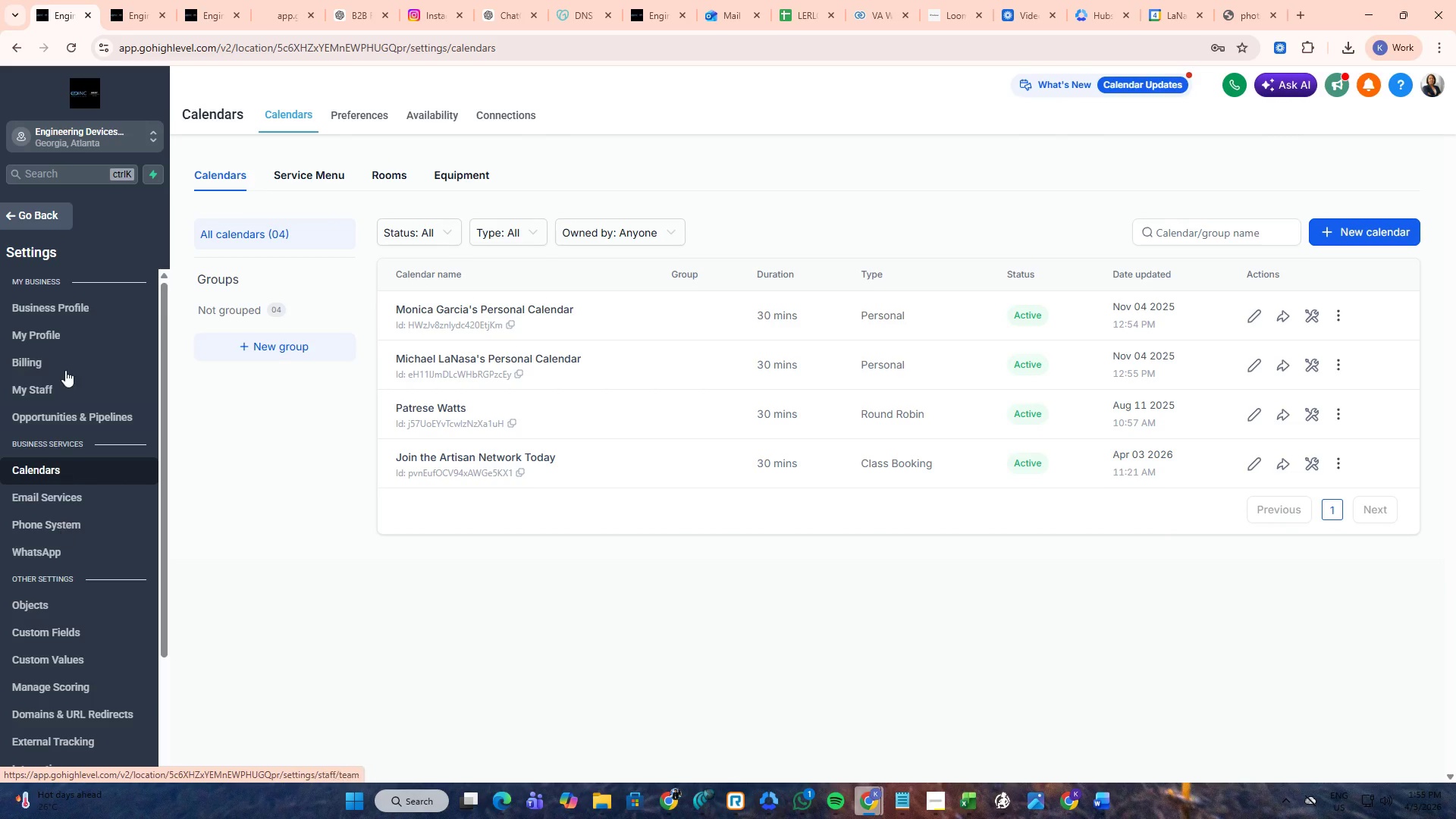 
left_click([49, 214])
 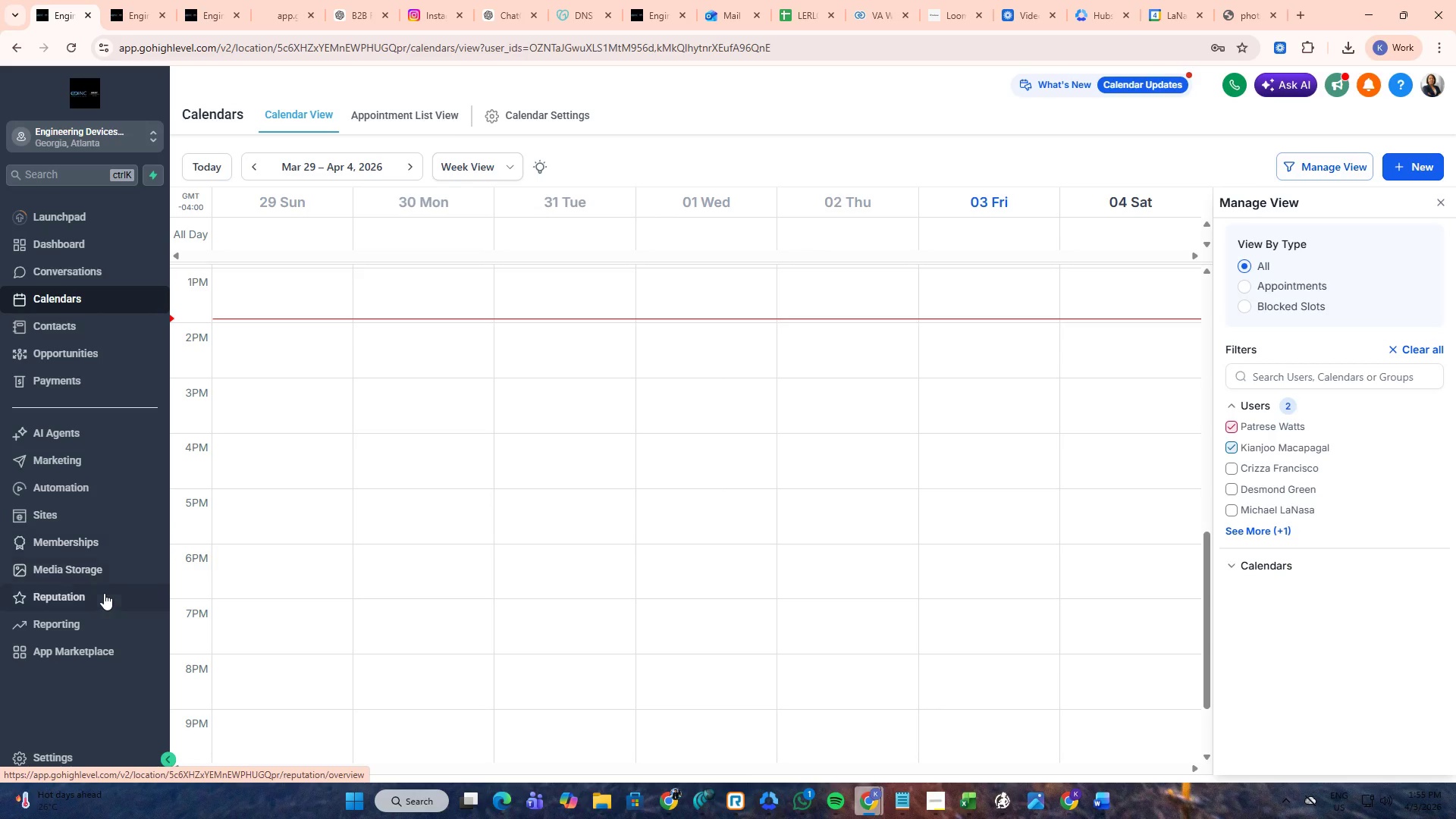 
left_click([87, 755])
 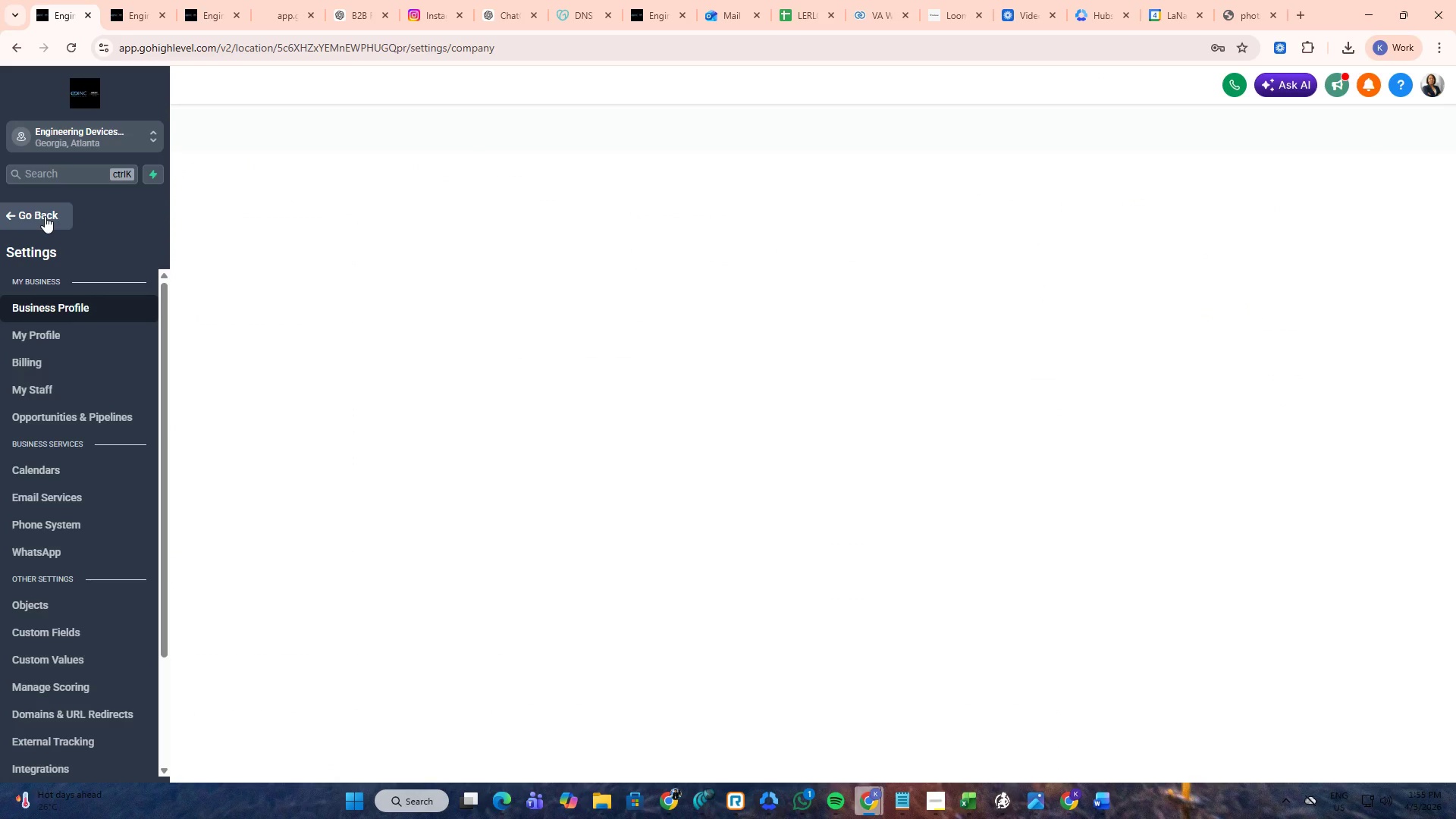 
left_click([45, 216])
 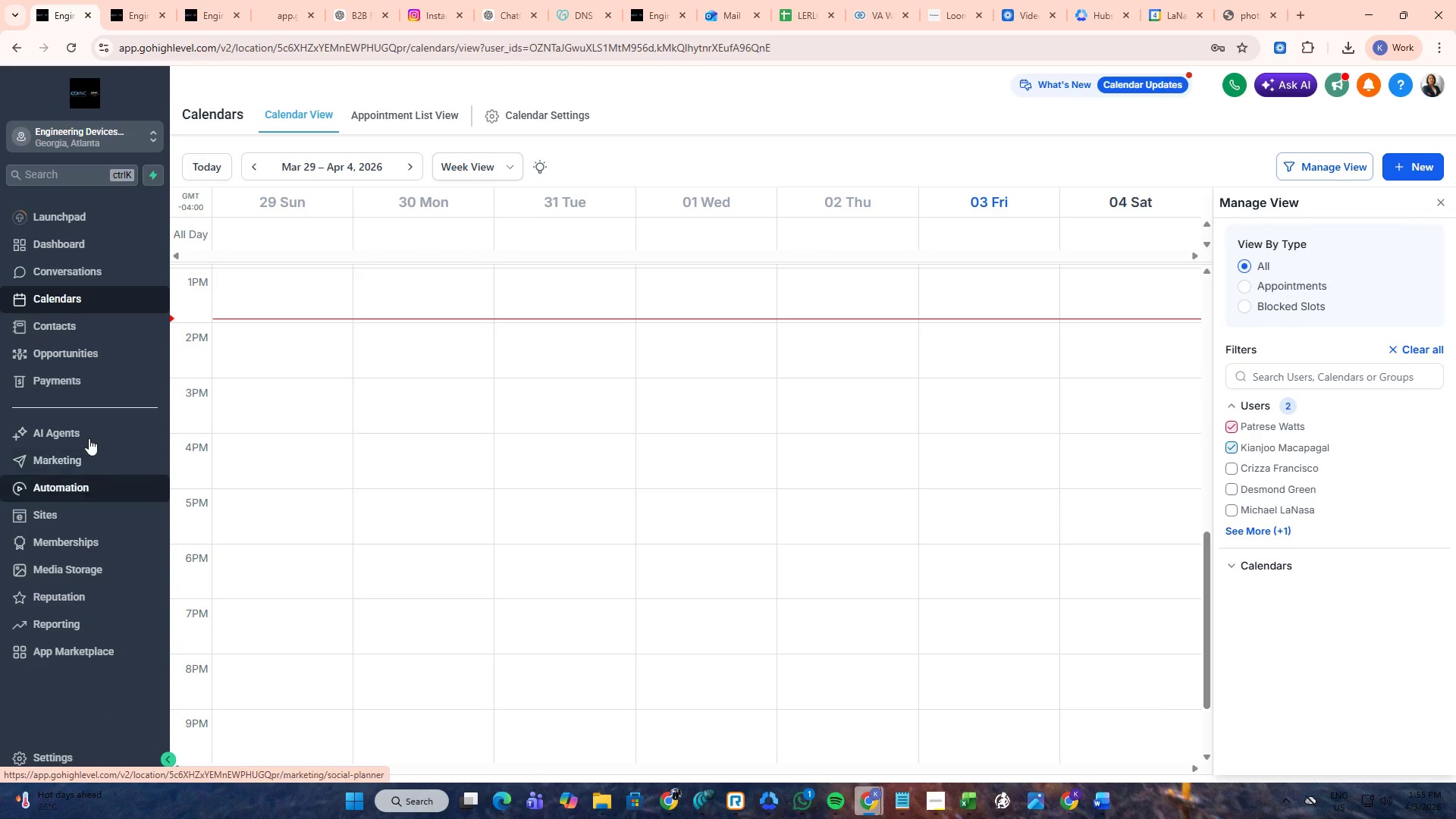 
left_click([86, 462])
 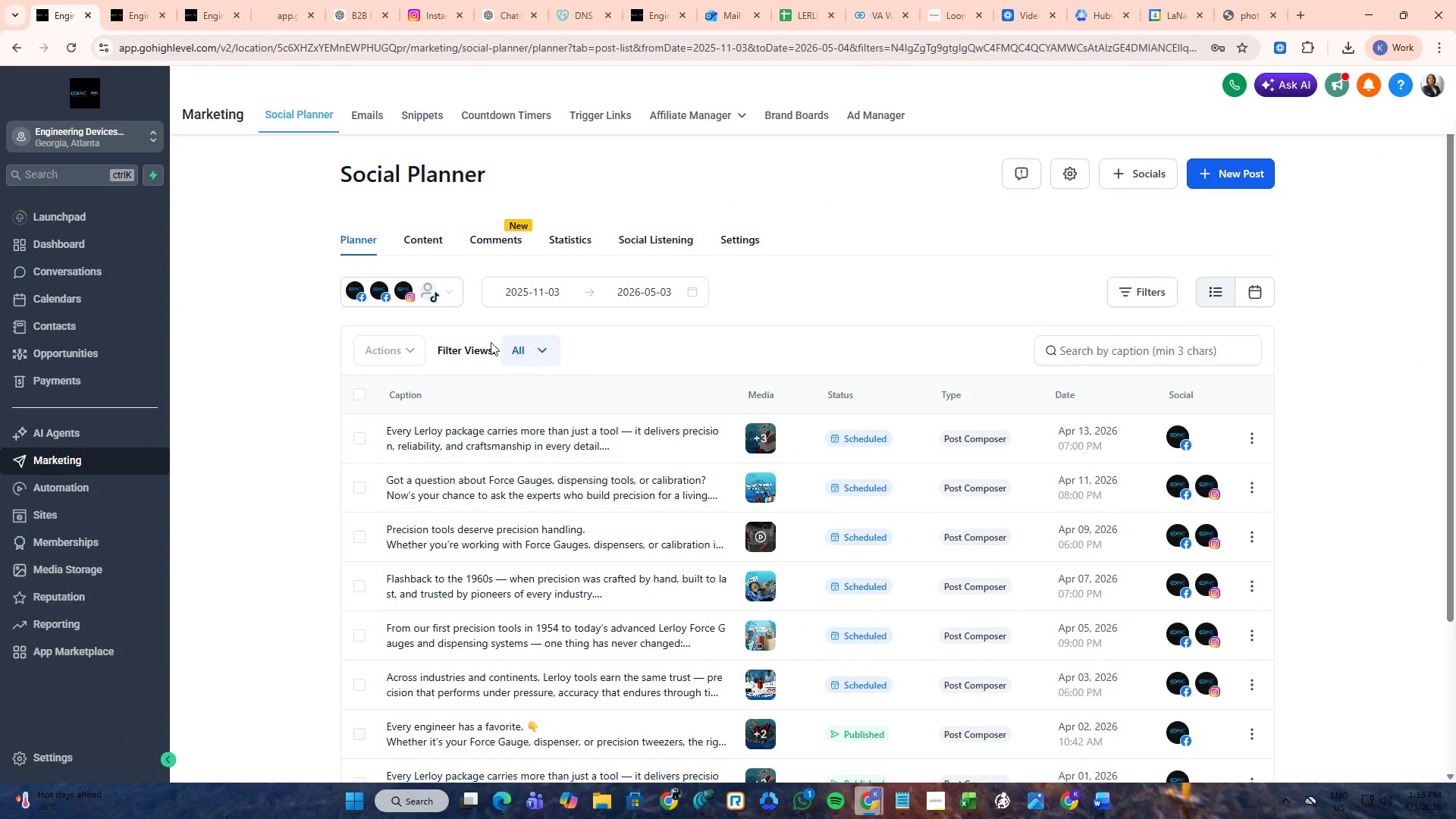 
scroll: coordinate [765, 399], scroll_direction: down, amount: 2.0
 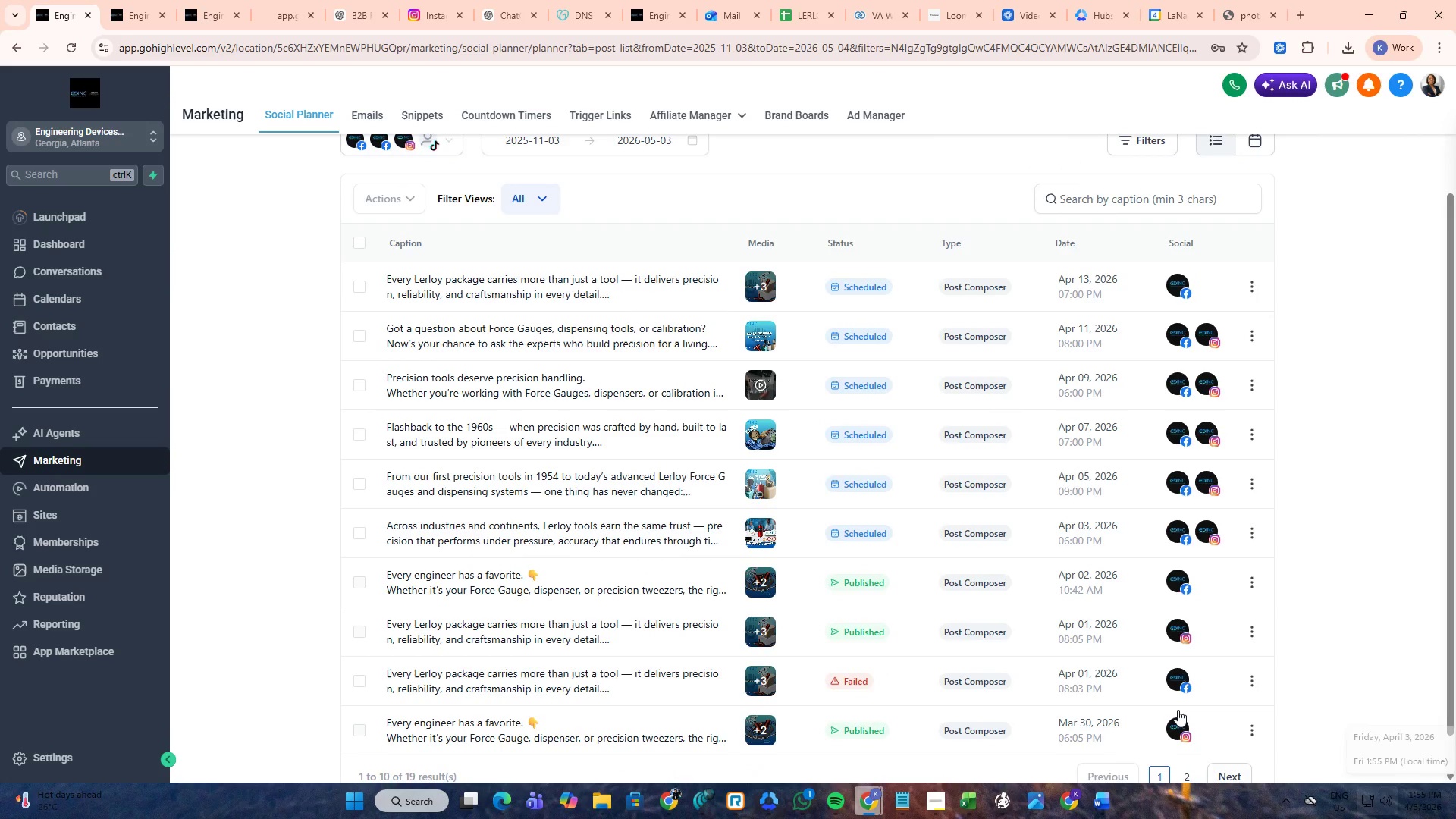 
wait(7.07)
 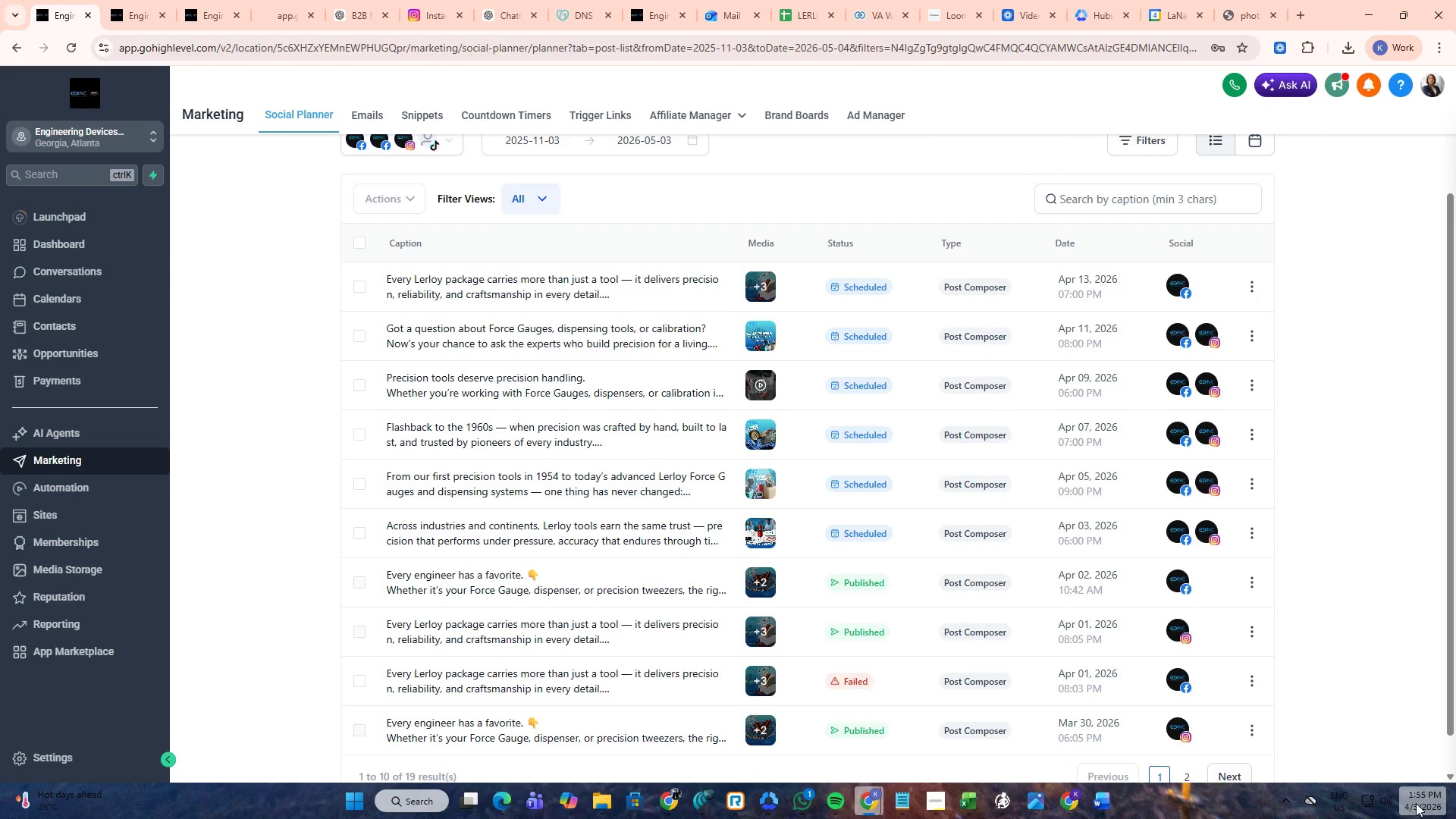 
mouse_move([908, 762])
 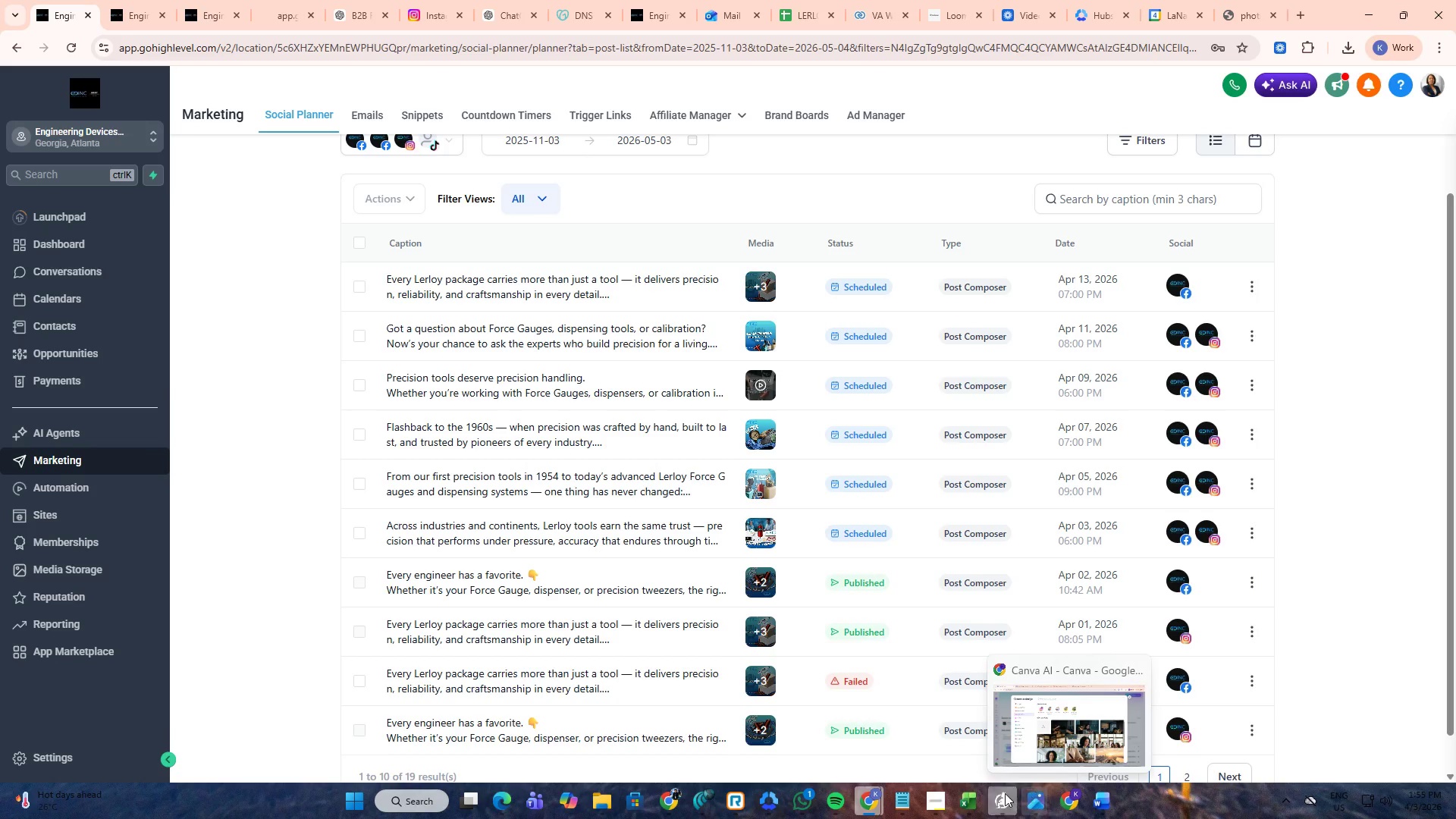 
left_click([909, 793])
 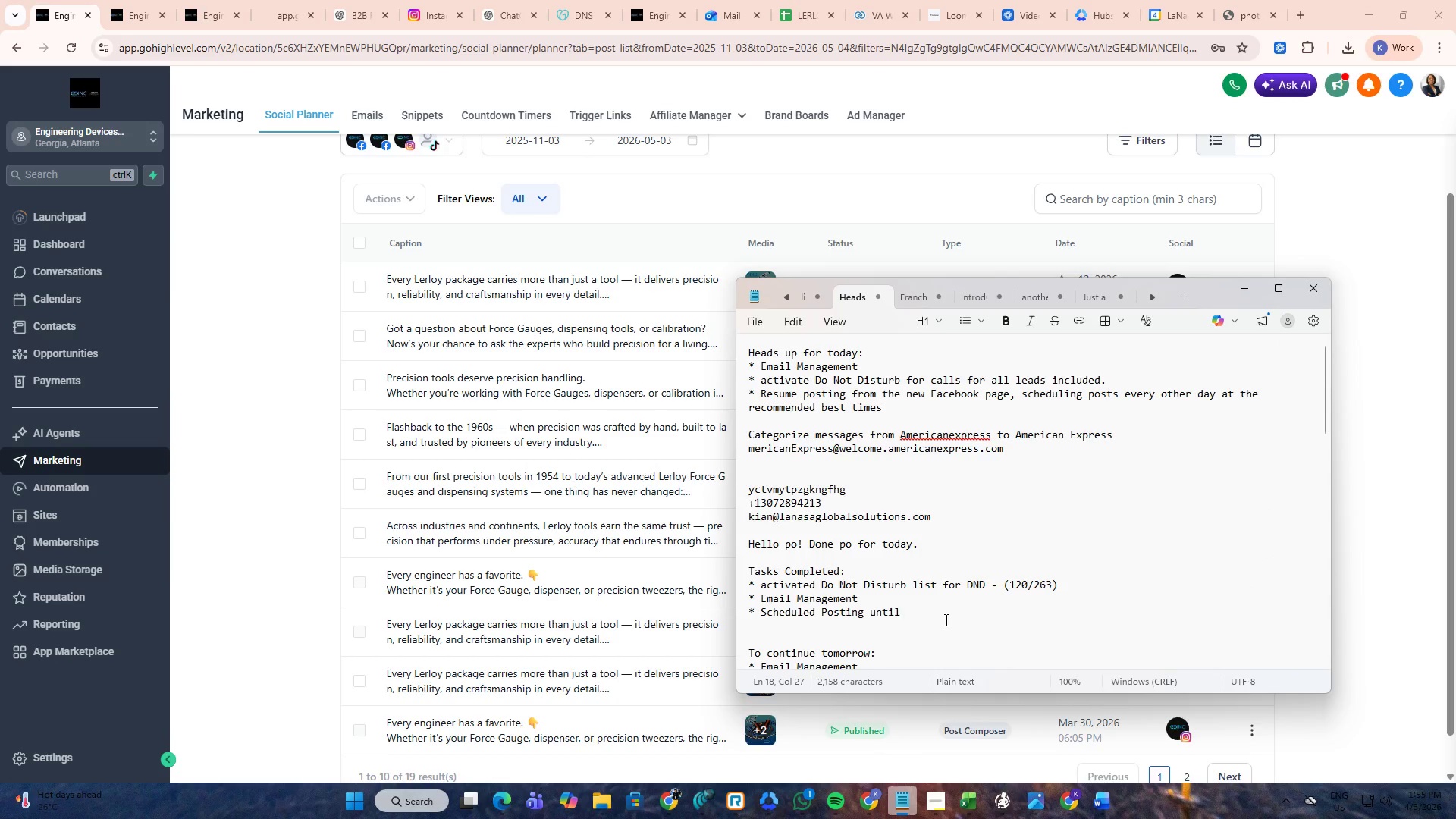 
type(April 11,2026)
 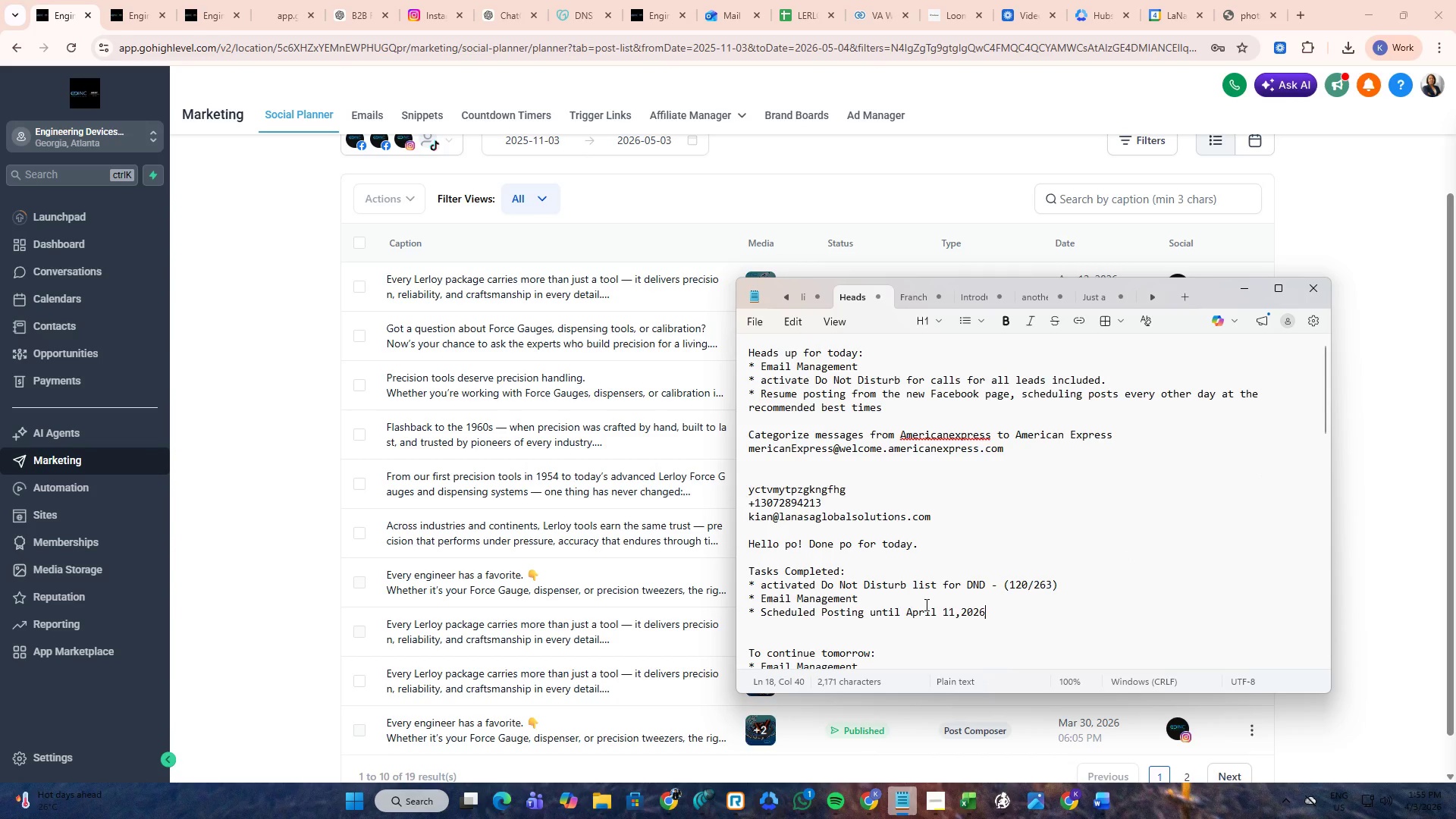 
wait(14.73)
 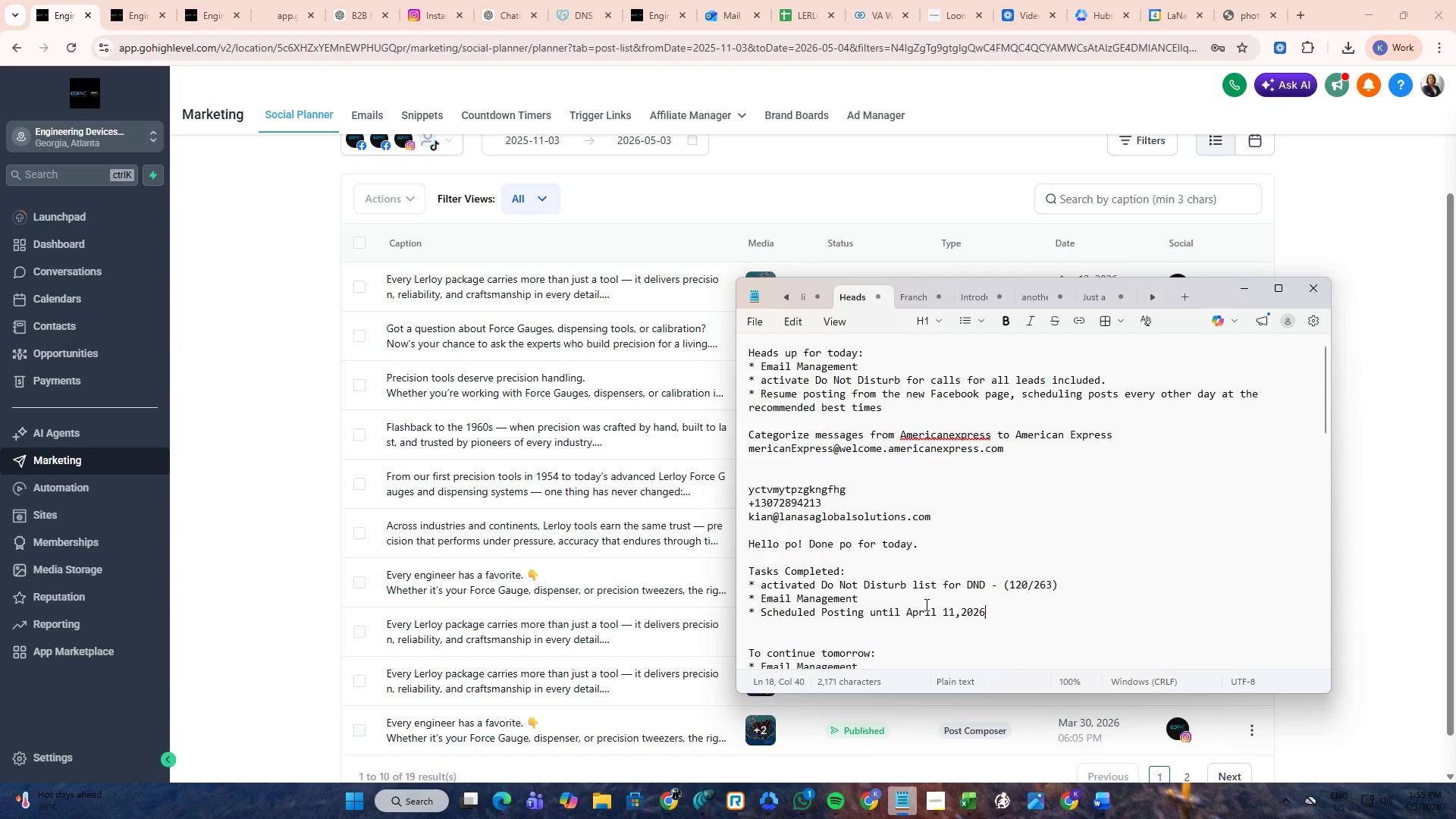 
left_click([877, 594])
 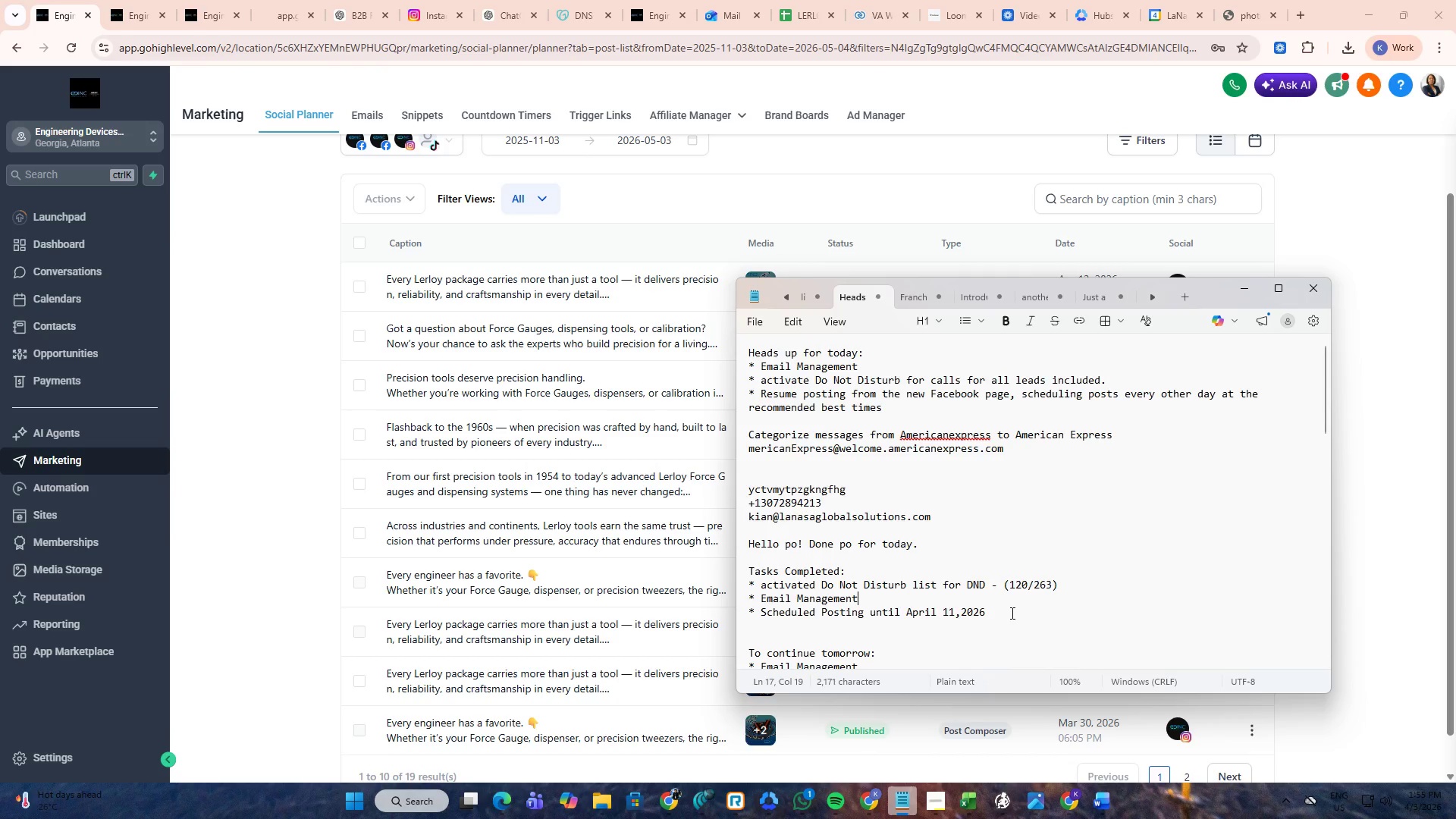 
scroll: coordinate [1003, 607], scroll_direction: down, amount: 3.0
 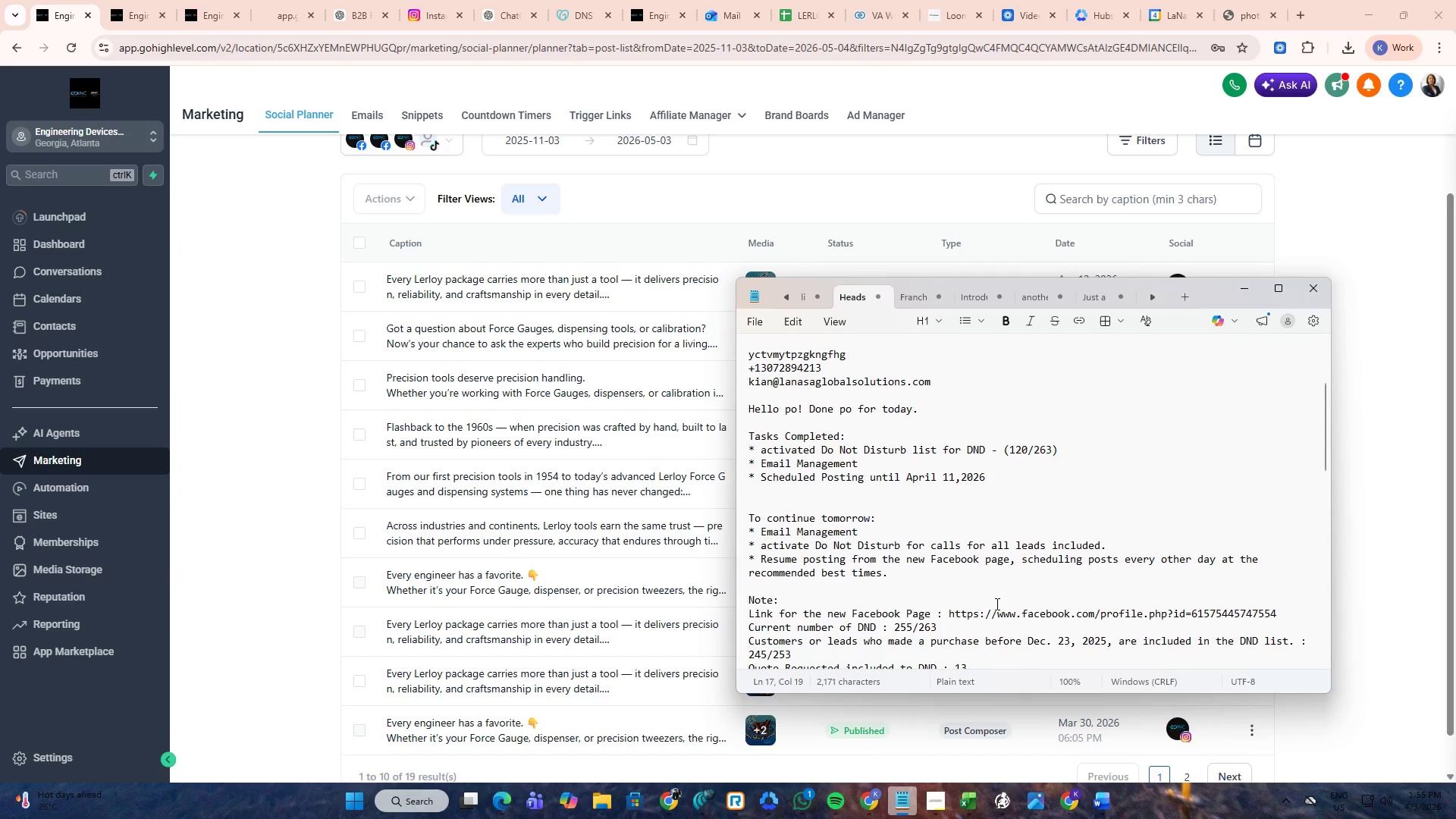 
scroll: coordinate [965, 519], scroll_direction: up, amount: 5.0
 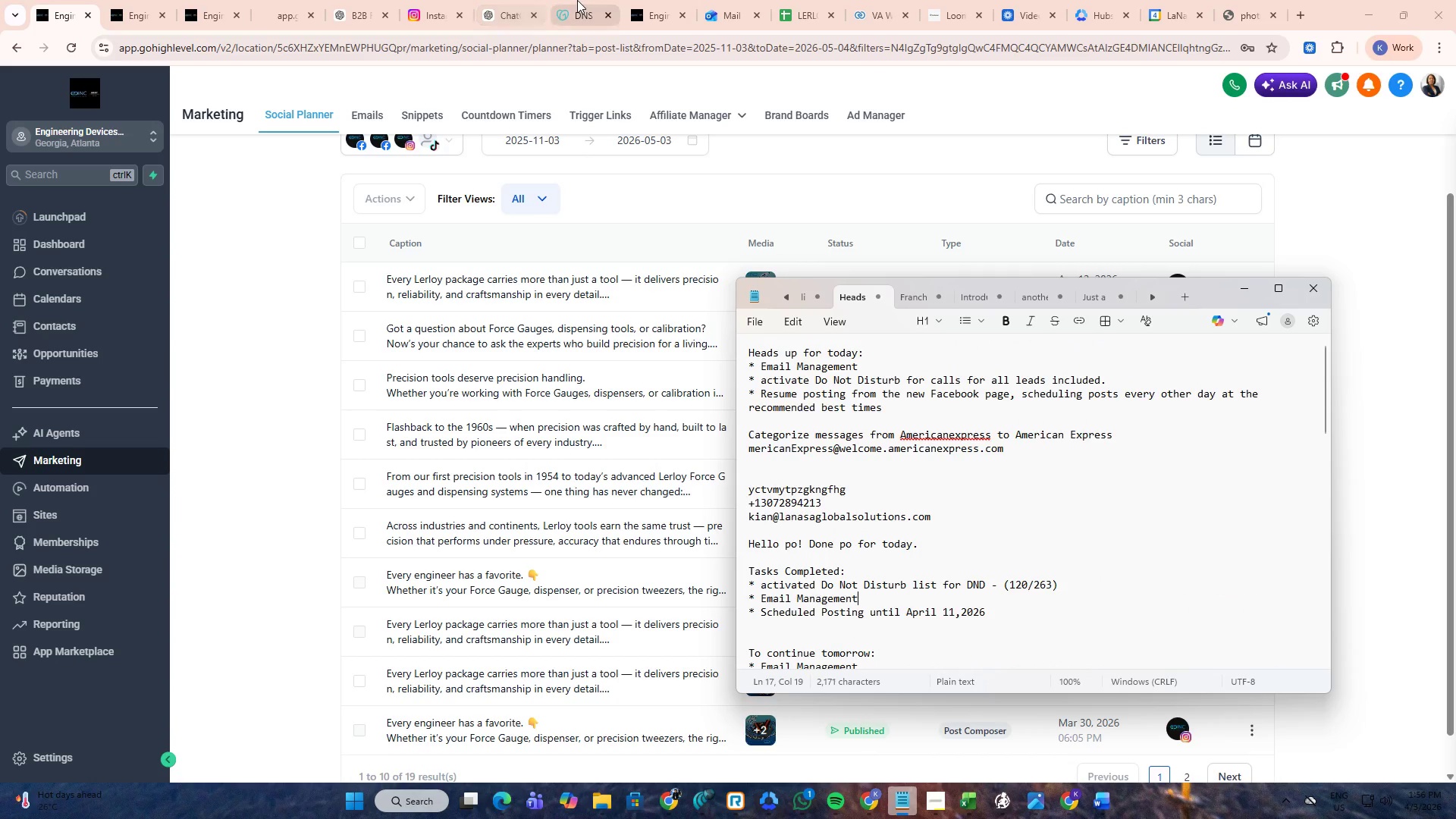 
wait(5.76)
 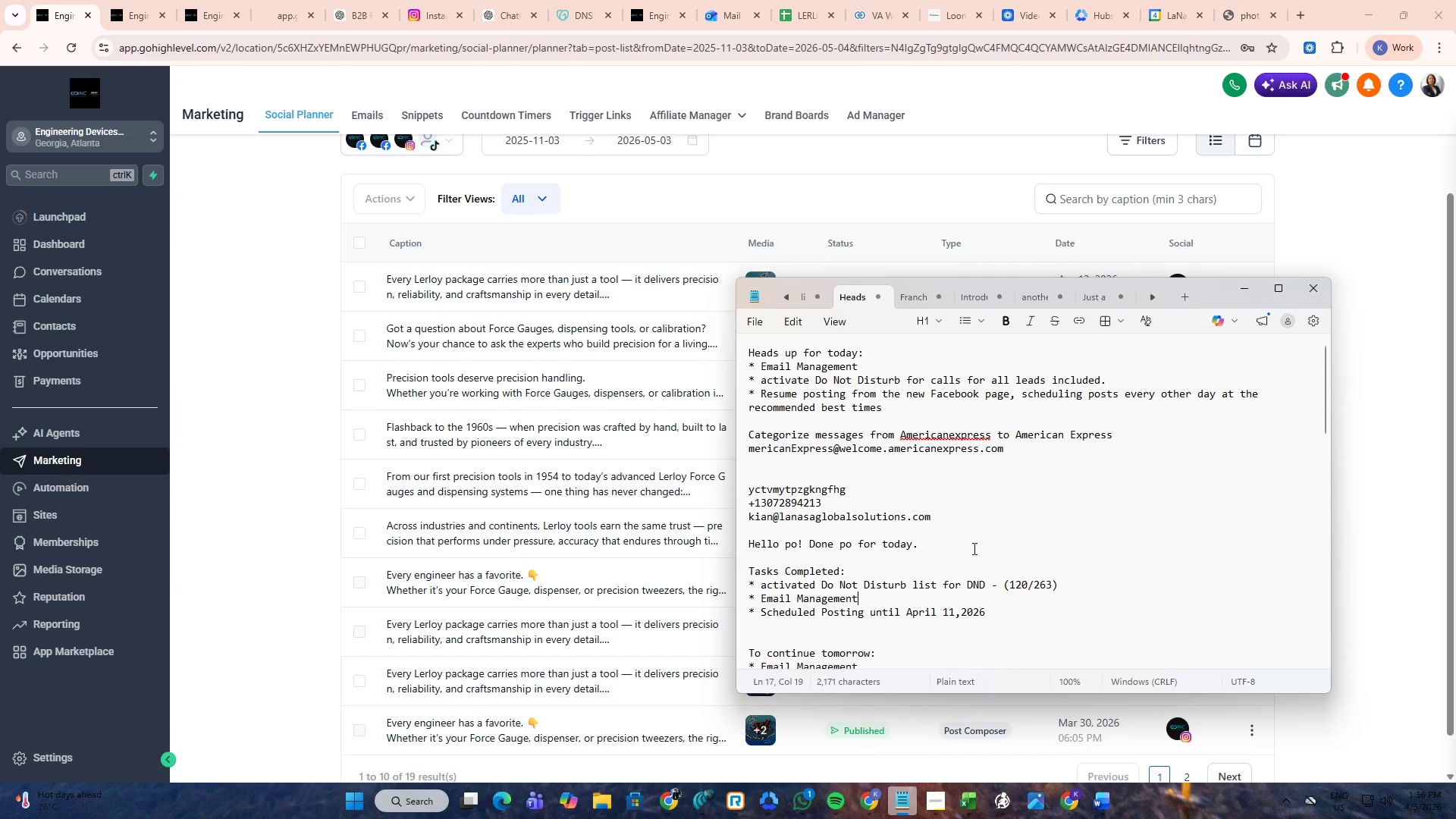 
left_click([765, 795])
 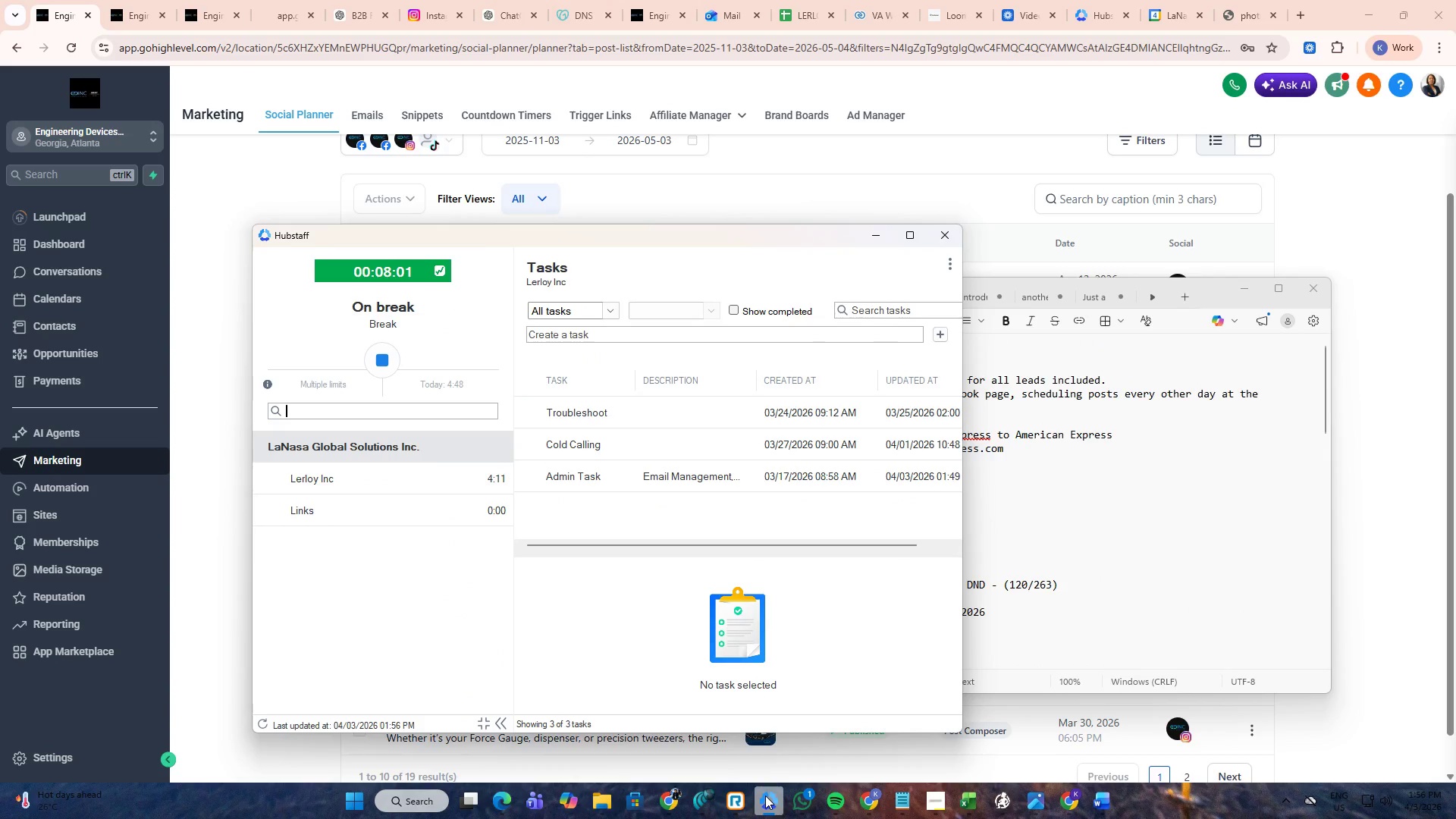 
left_click([765, 795])
 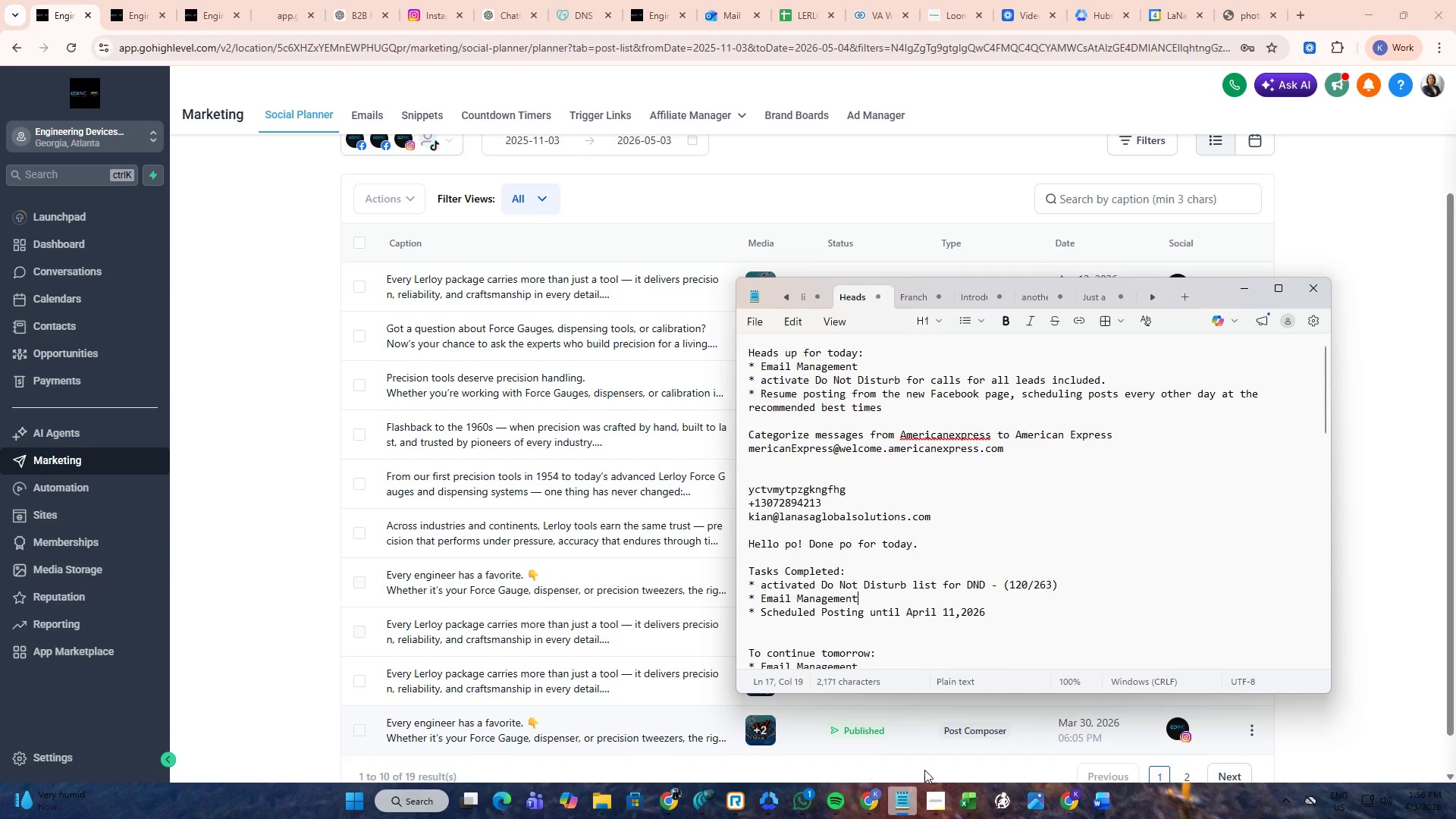 
wait(6.27)
 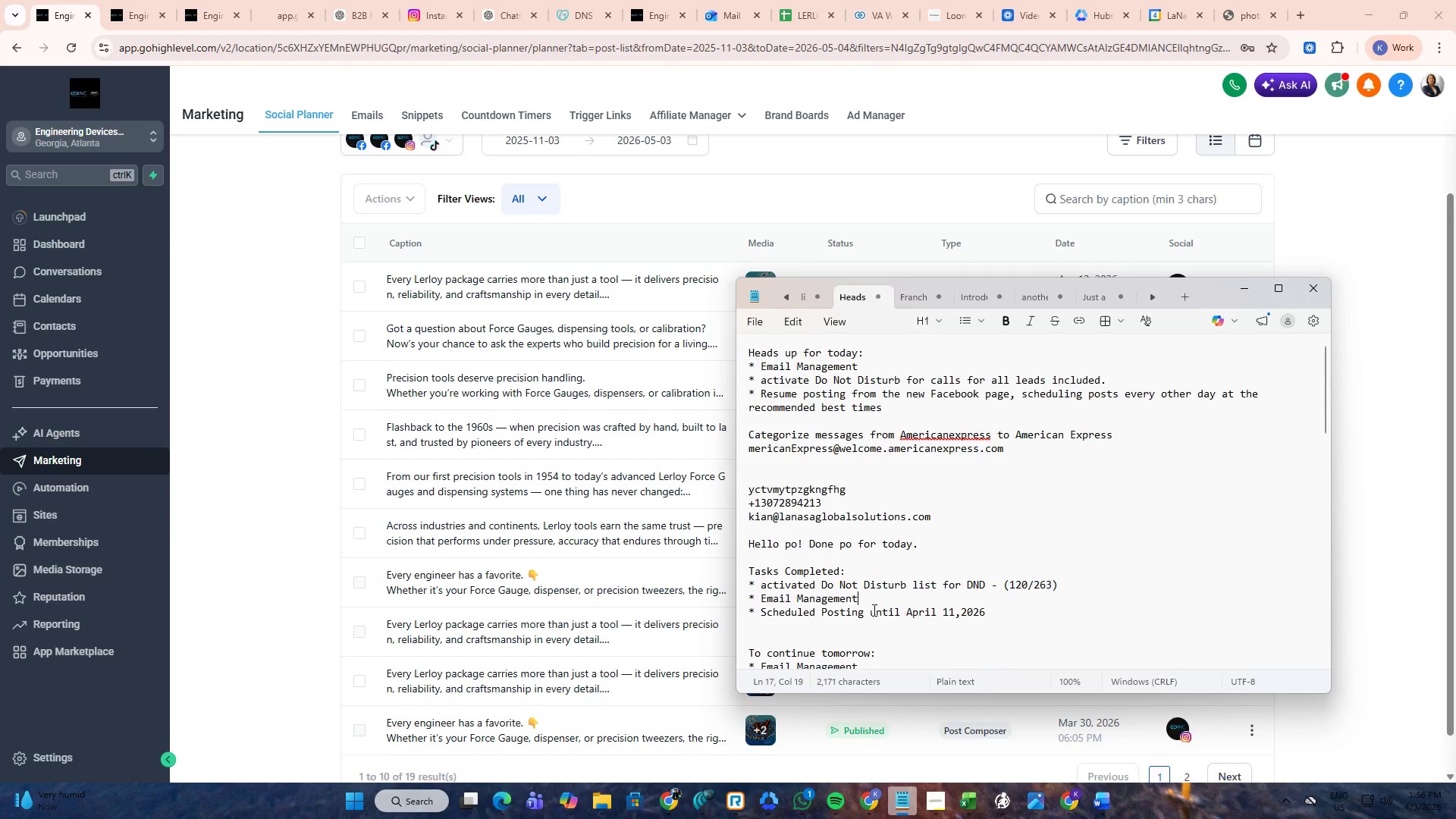 
left_click([805, 793])
 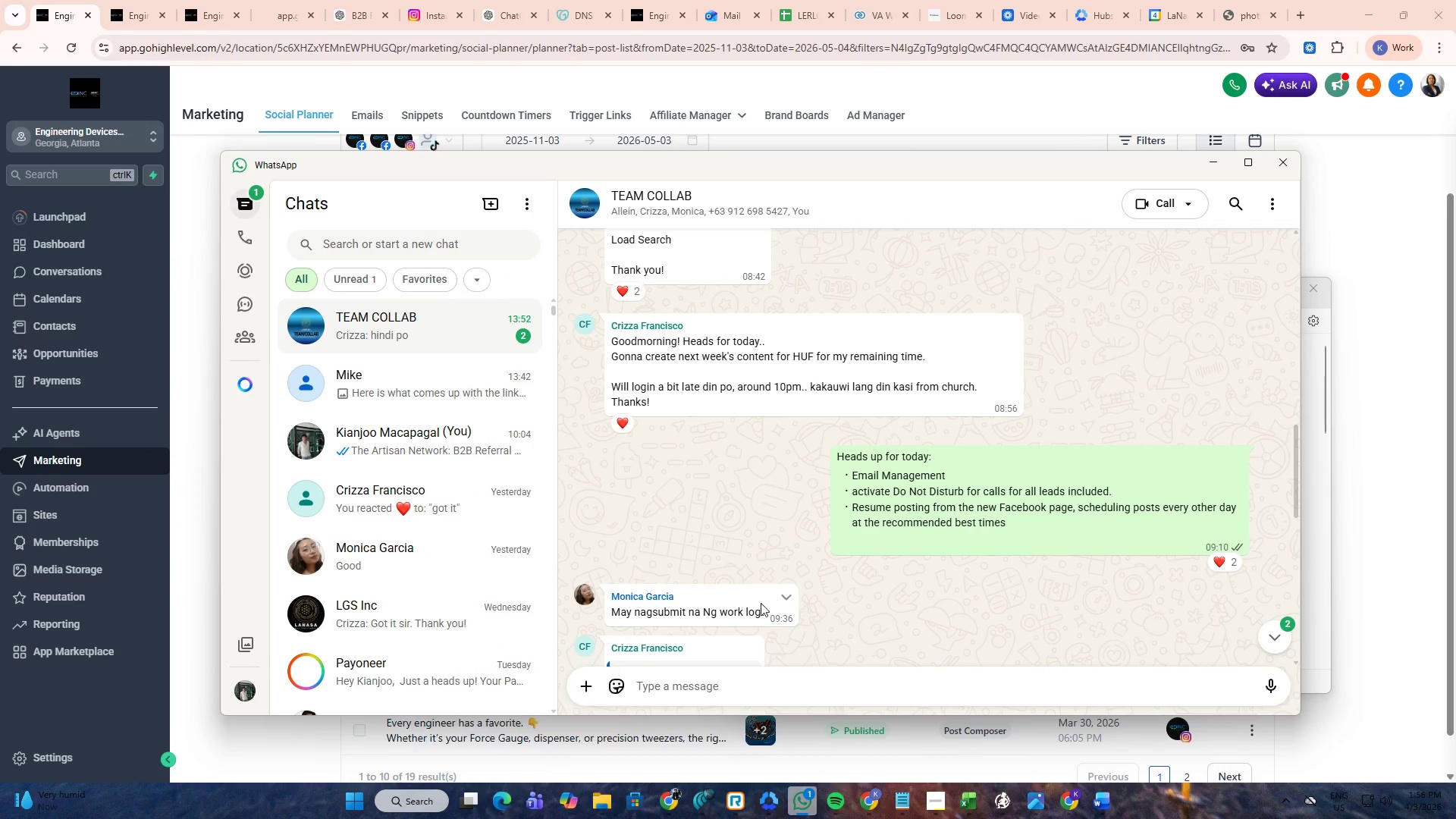 
scroll: coordinate [937, 593], scroll_direction: down, amount: 15.0
 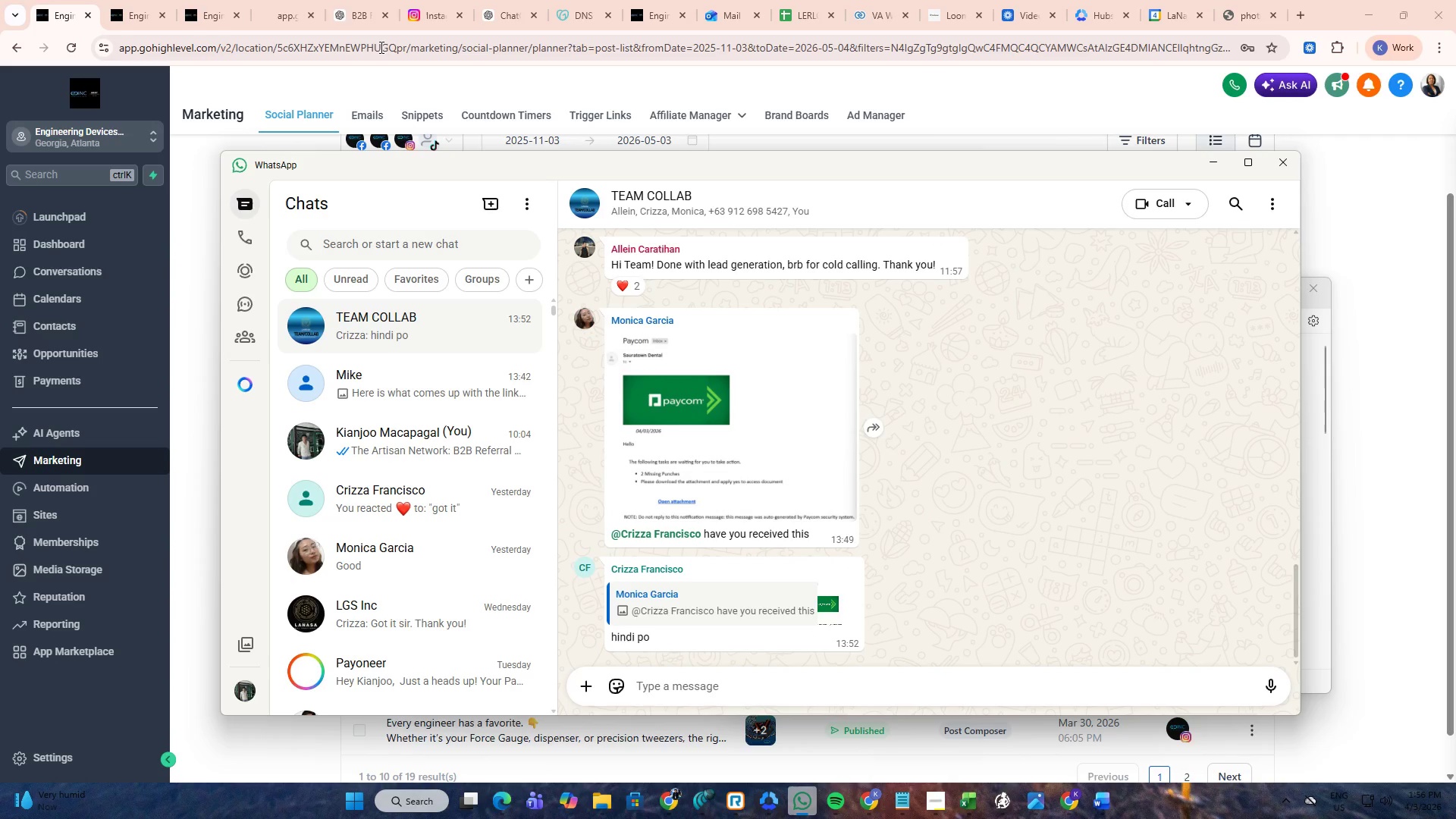 
wait(5.45)
 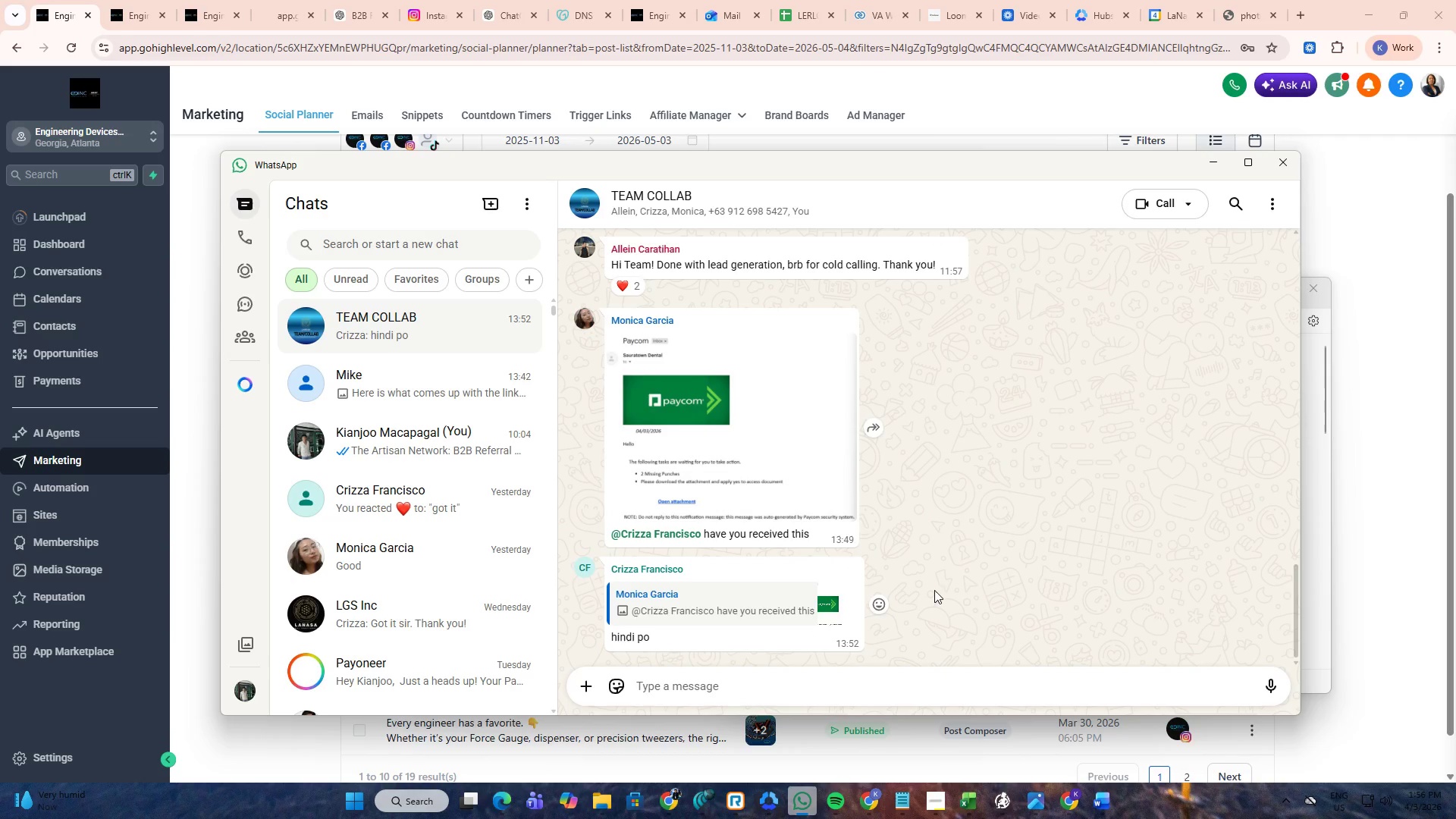 
left_click([278, 0])
 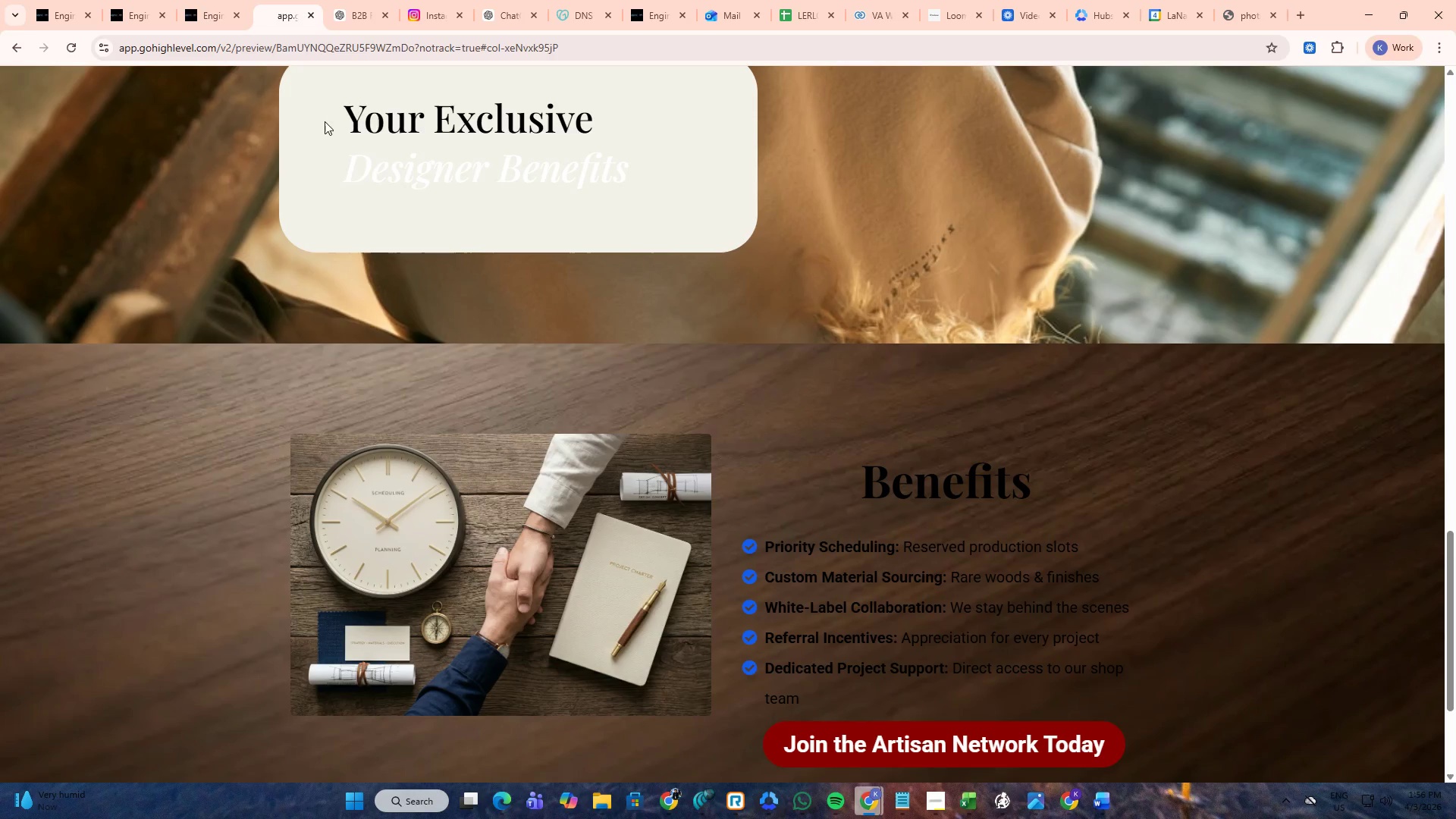 
left_click([353, 0])
 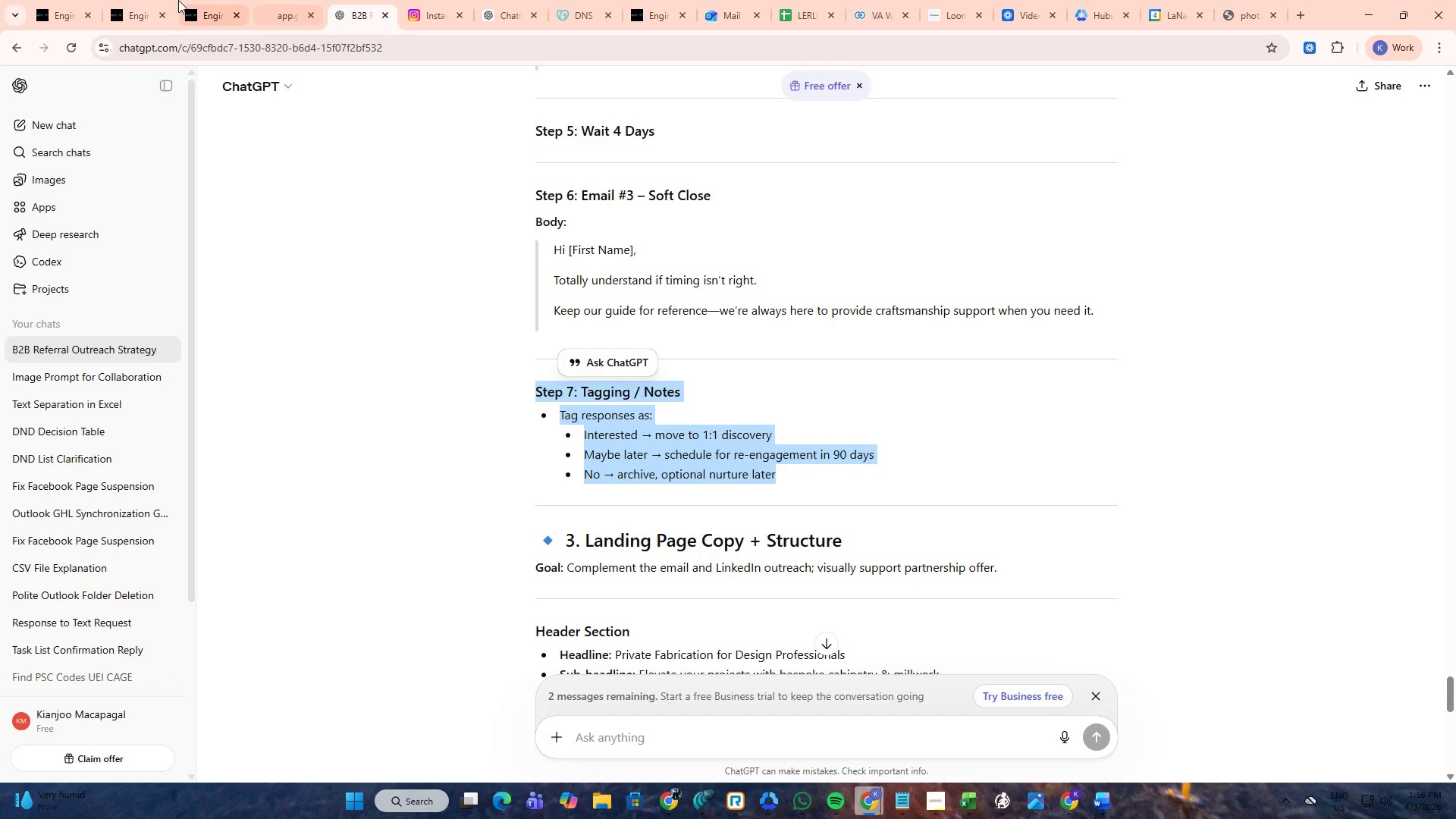 
left_click([171, 0])
 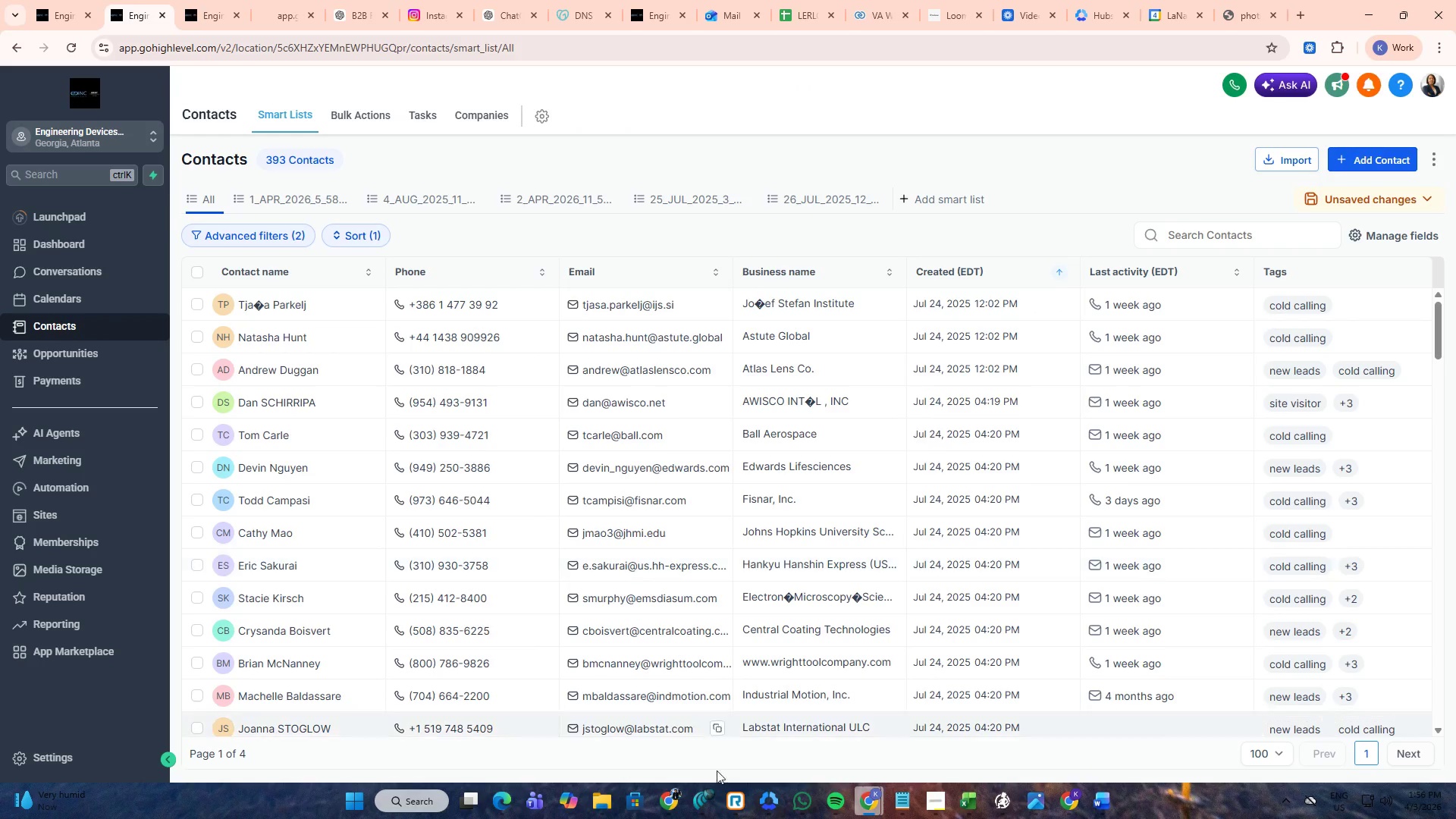 
mouse_move([880, 780])
 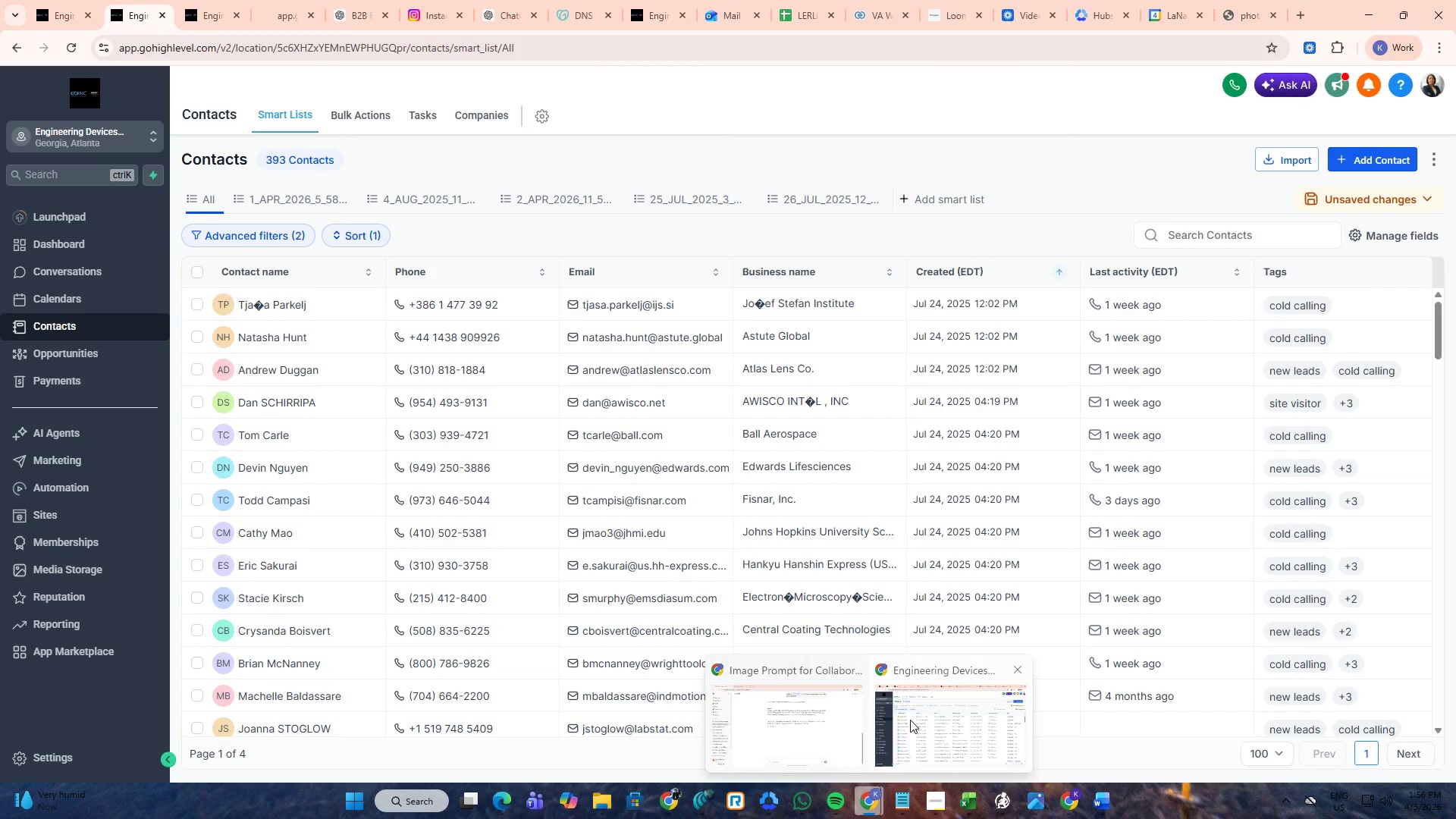 
left_click([911, 790])
 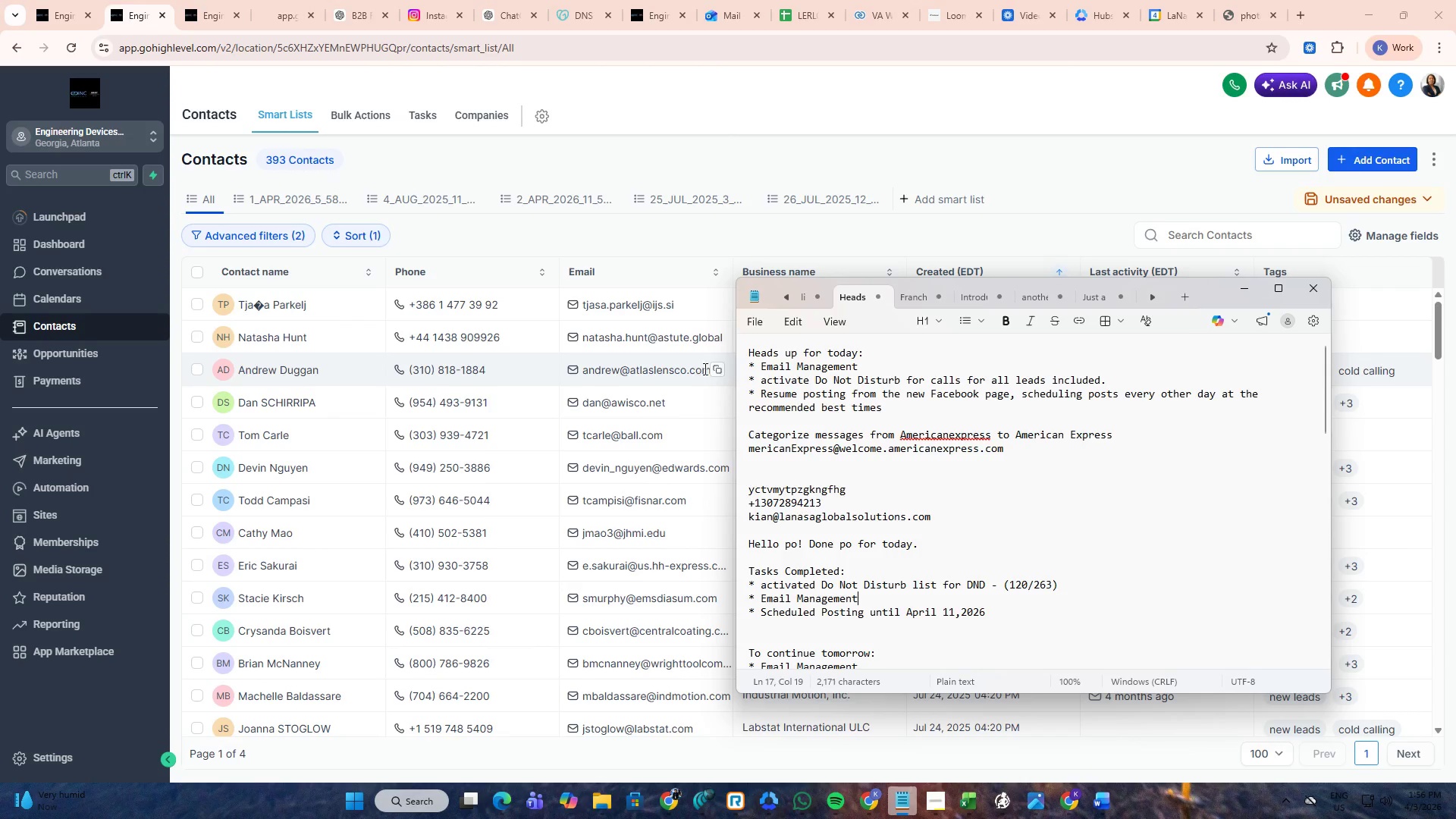 
left_click([783, 0])
 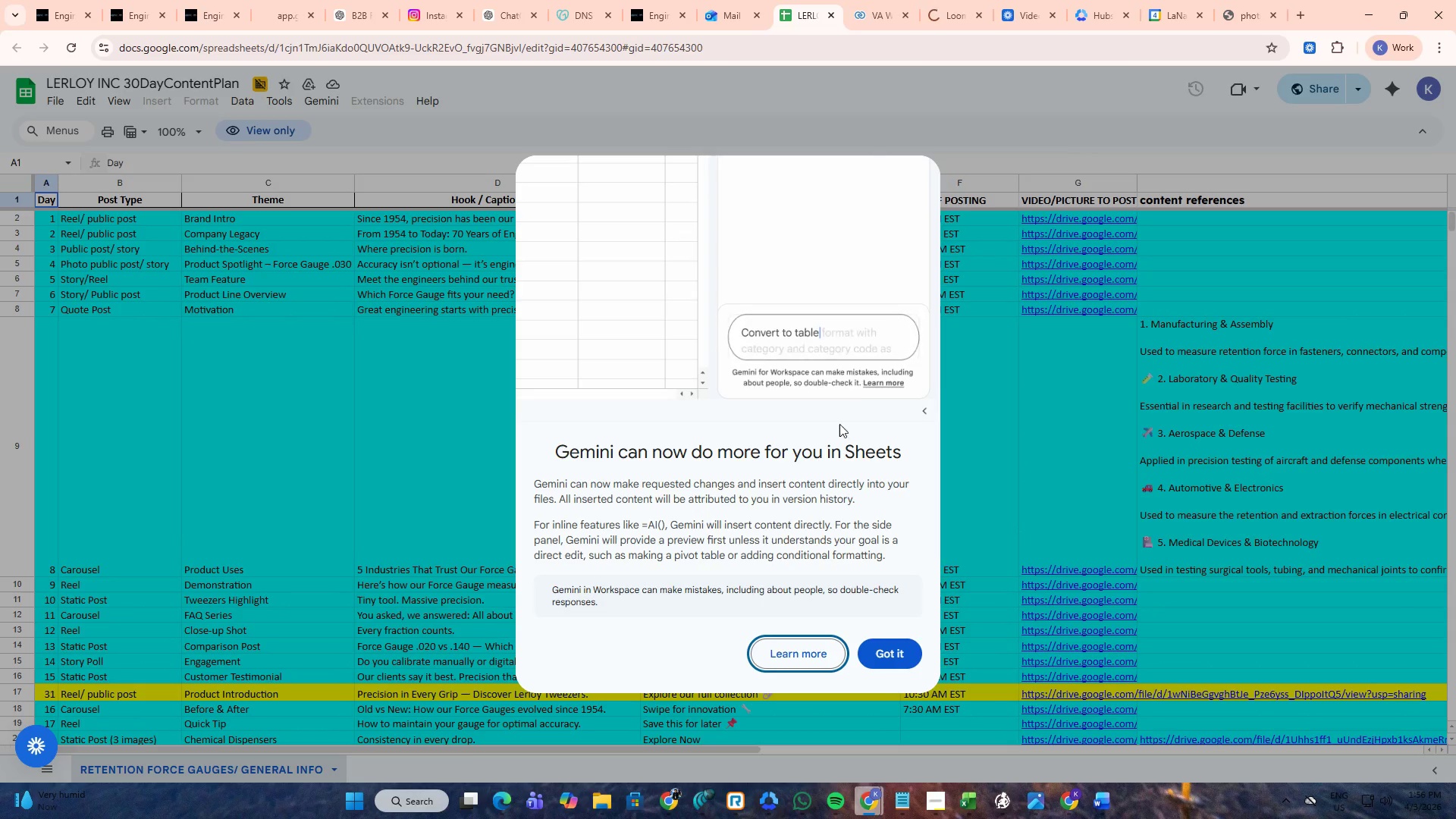 
left_click([898, 645])
 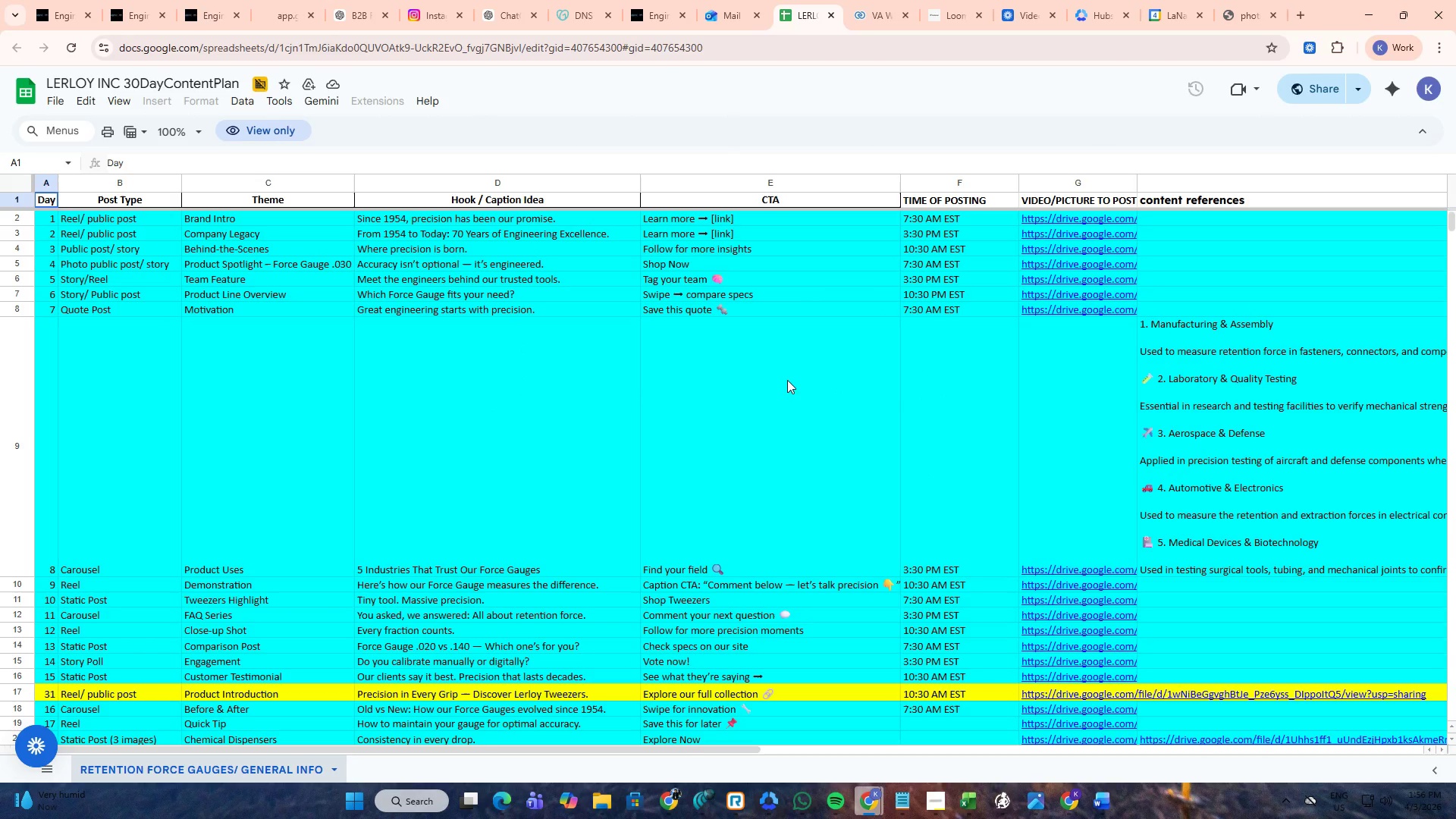 
scroll: coordinate [639, 453], scroll_direction: up, amount: 8.0
 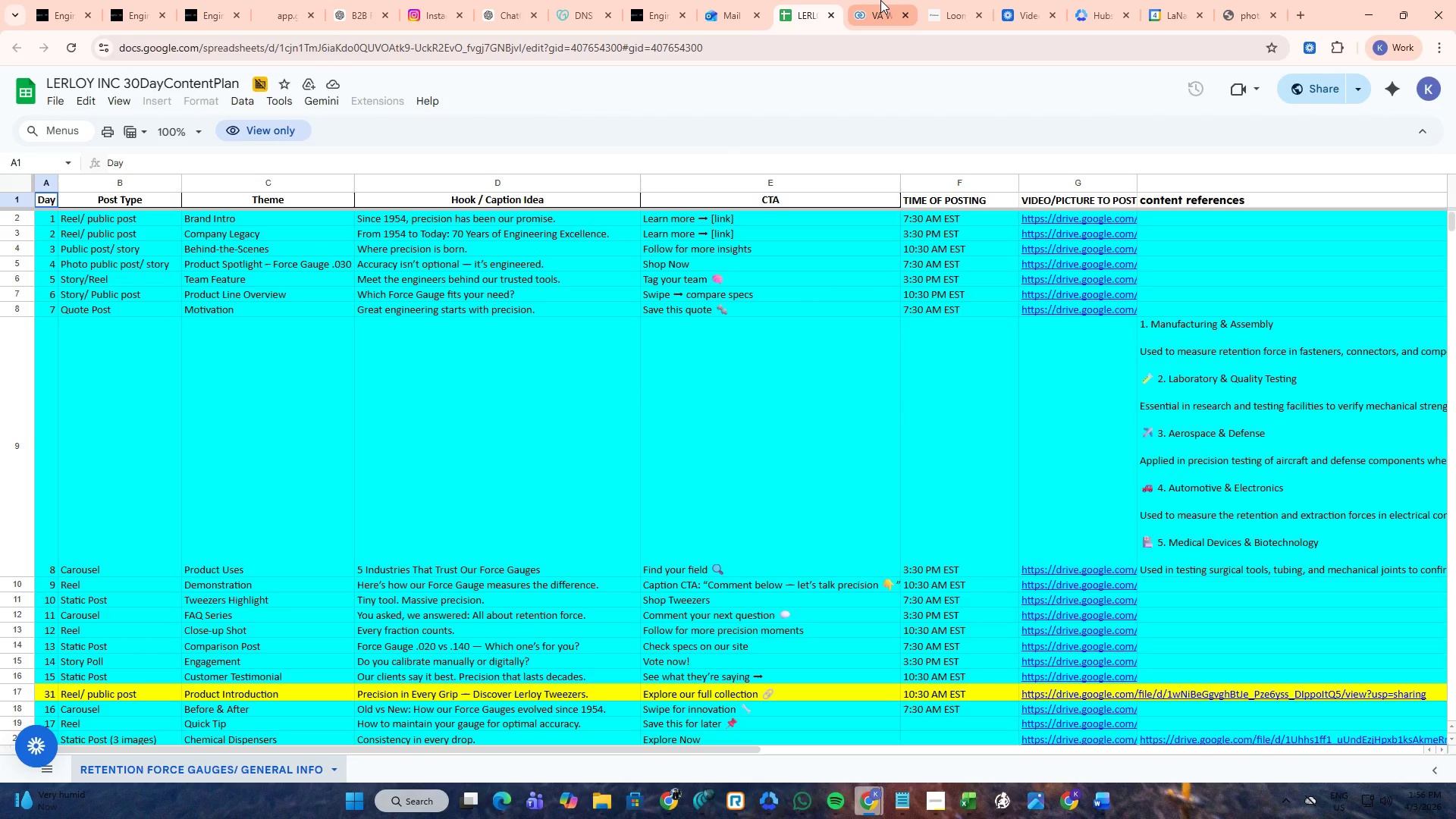 
left_click([880, 0])
 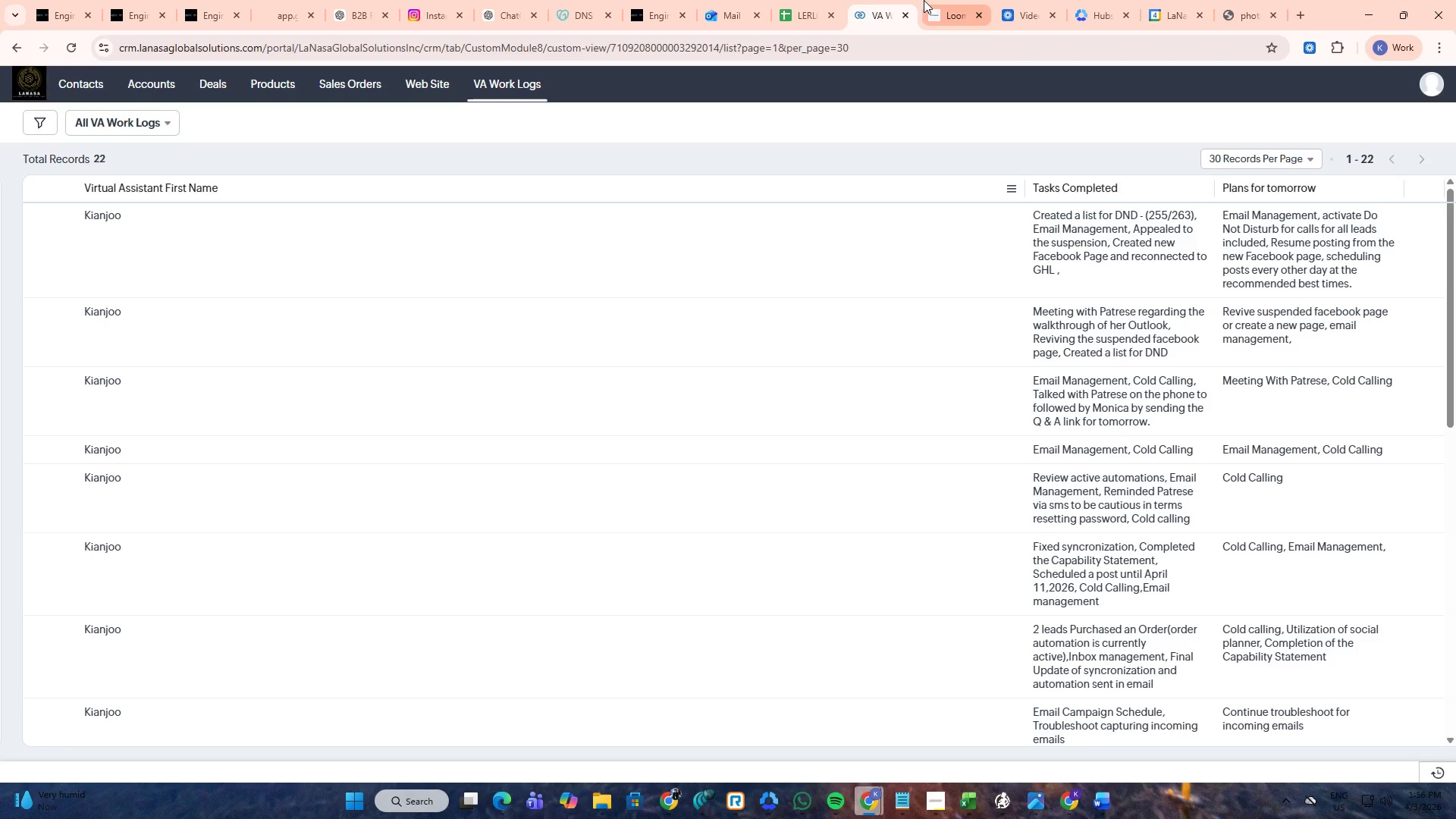 
left_click([937, 0])
 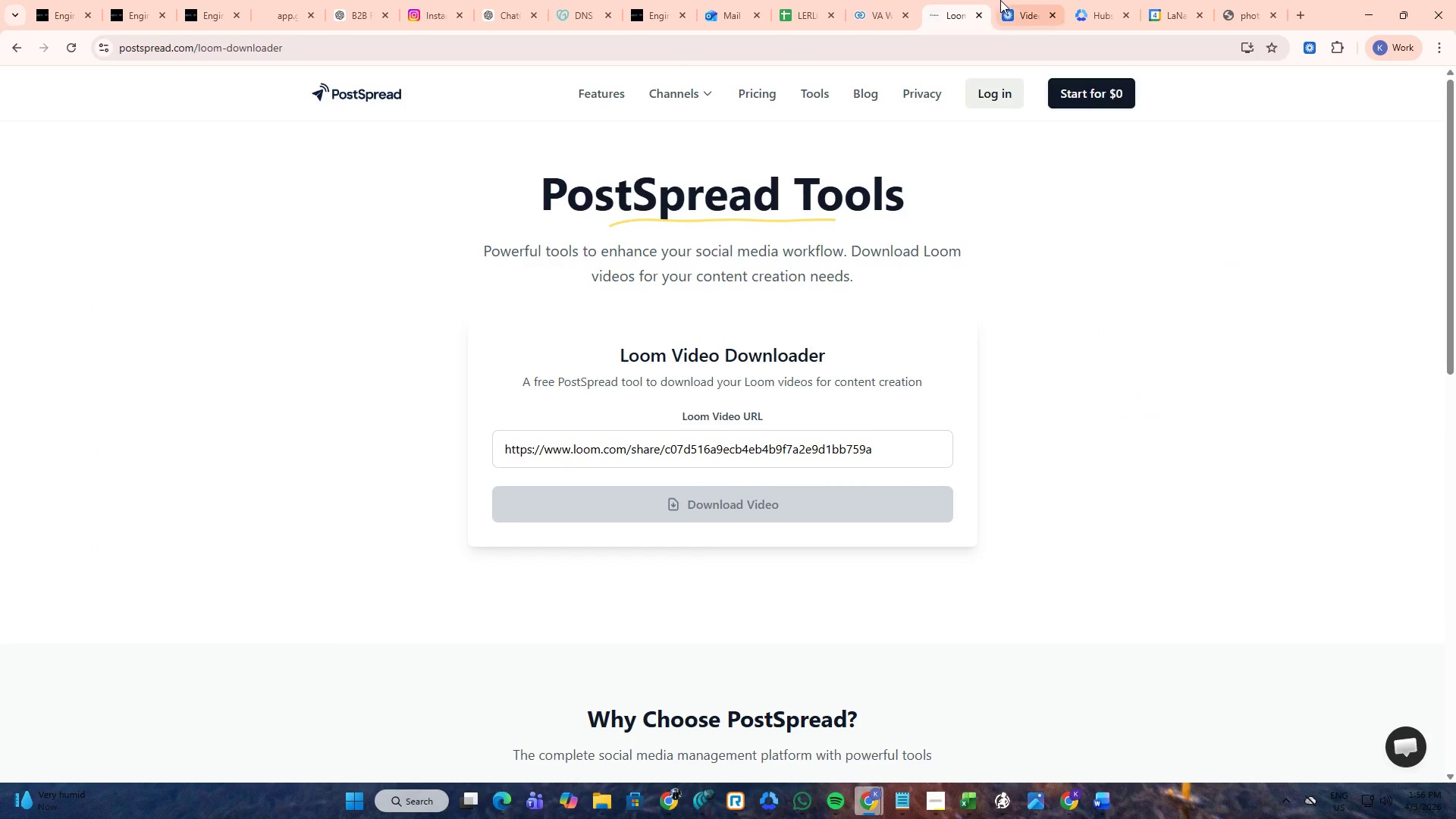 
left_click([1011, 0])
 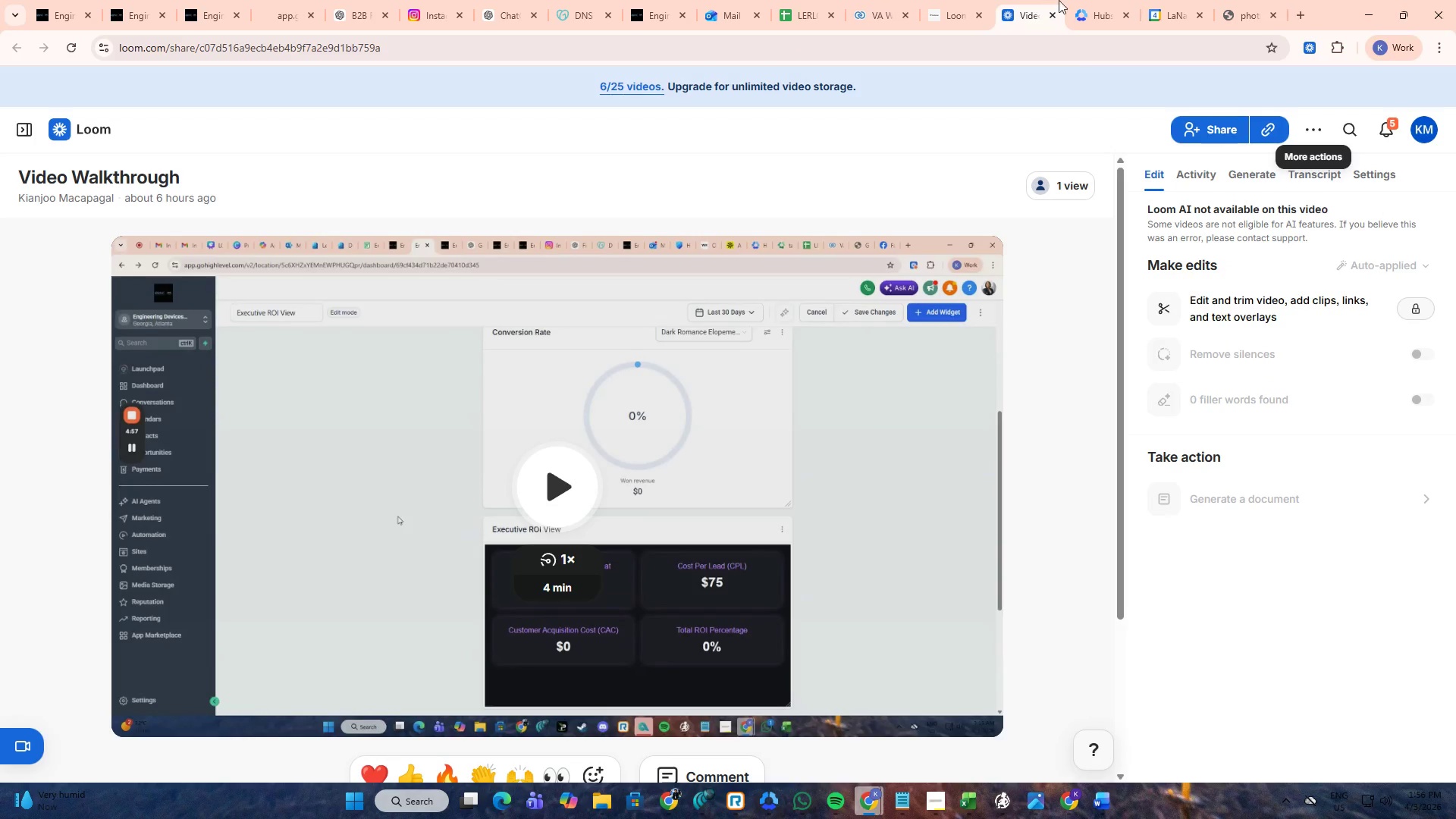 
left_click([1084, 0])
 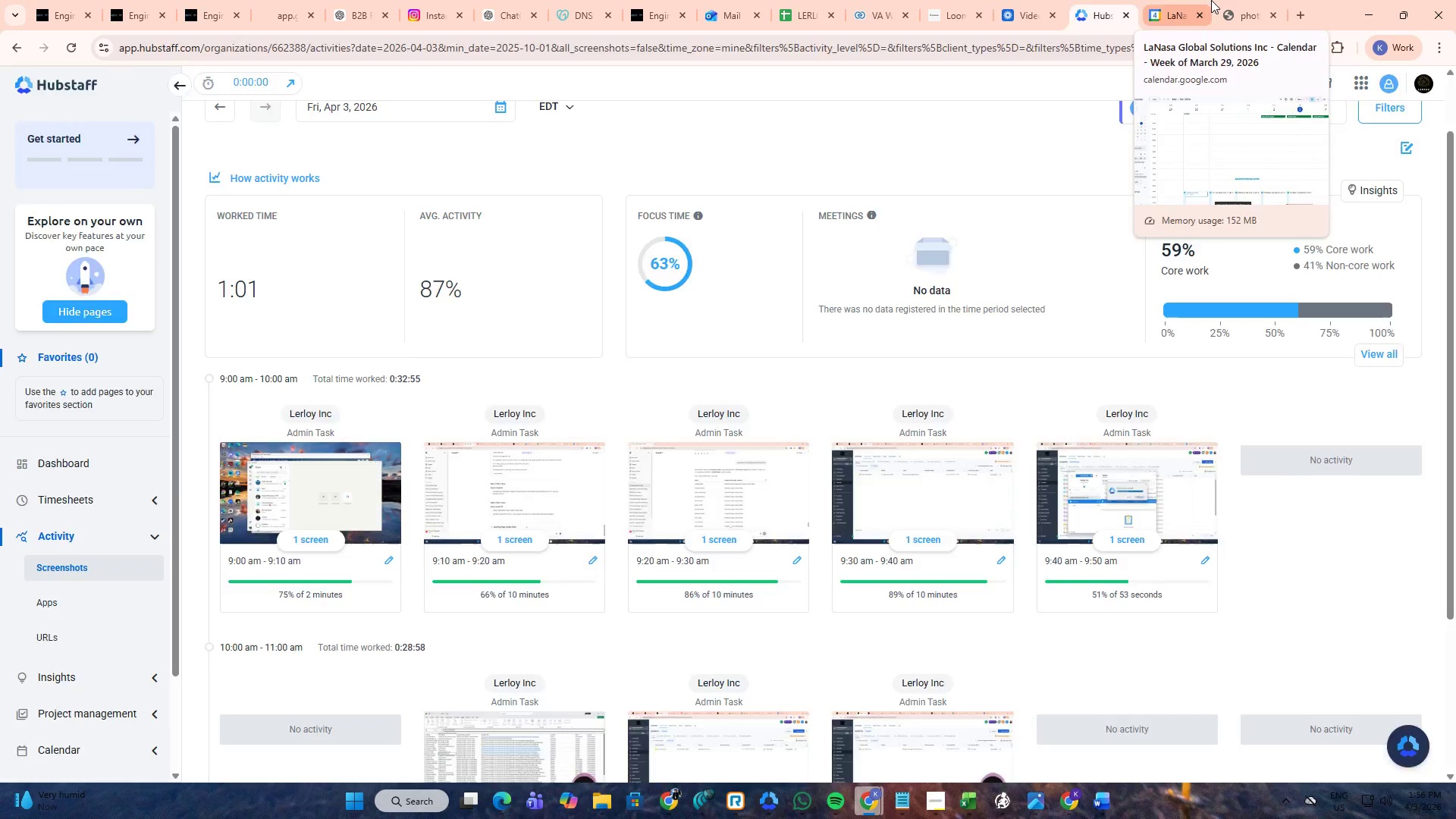 
double_click([1254, 0])
 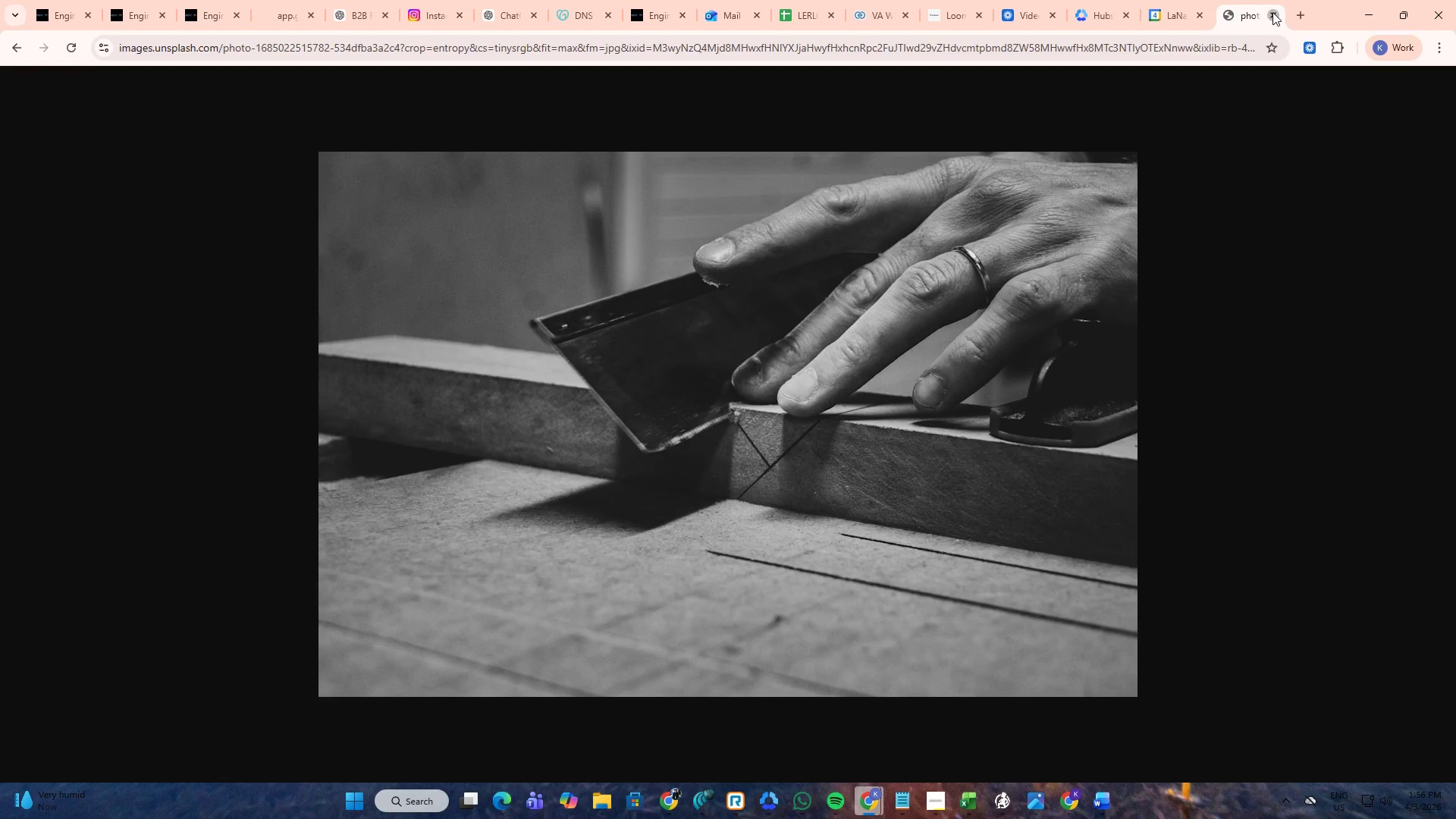 
left_click([1272, 12])
 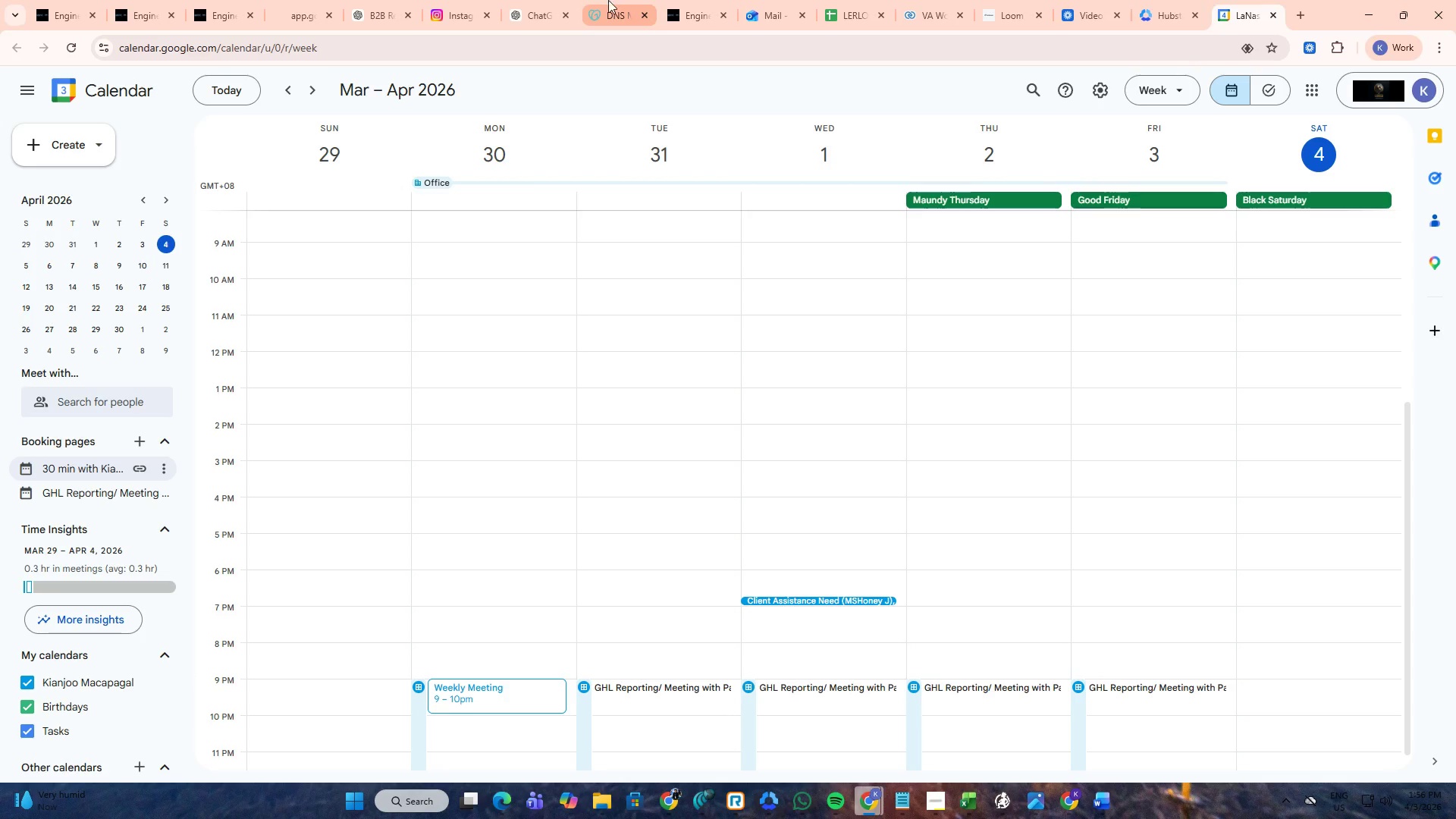 
left_click([336, 0])
 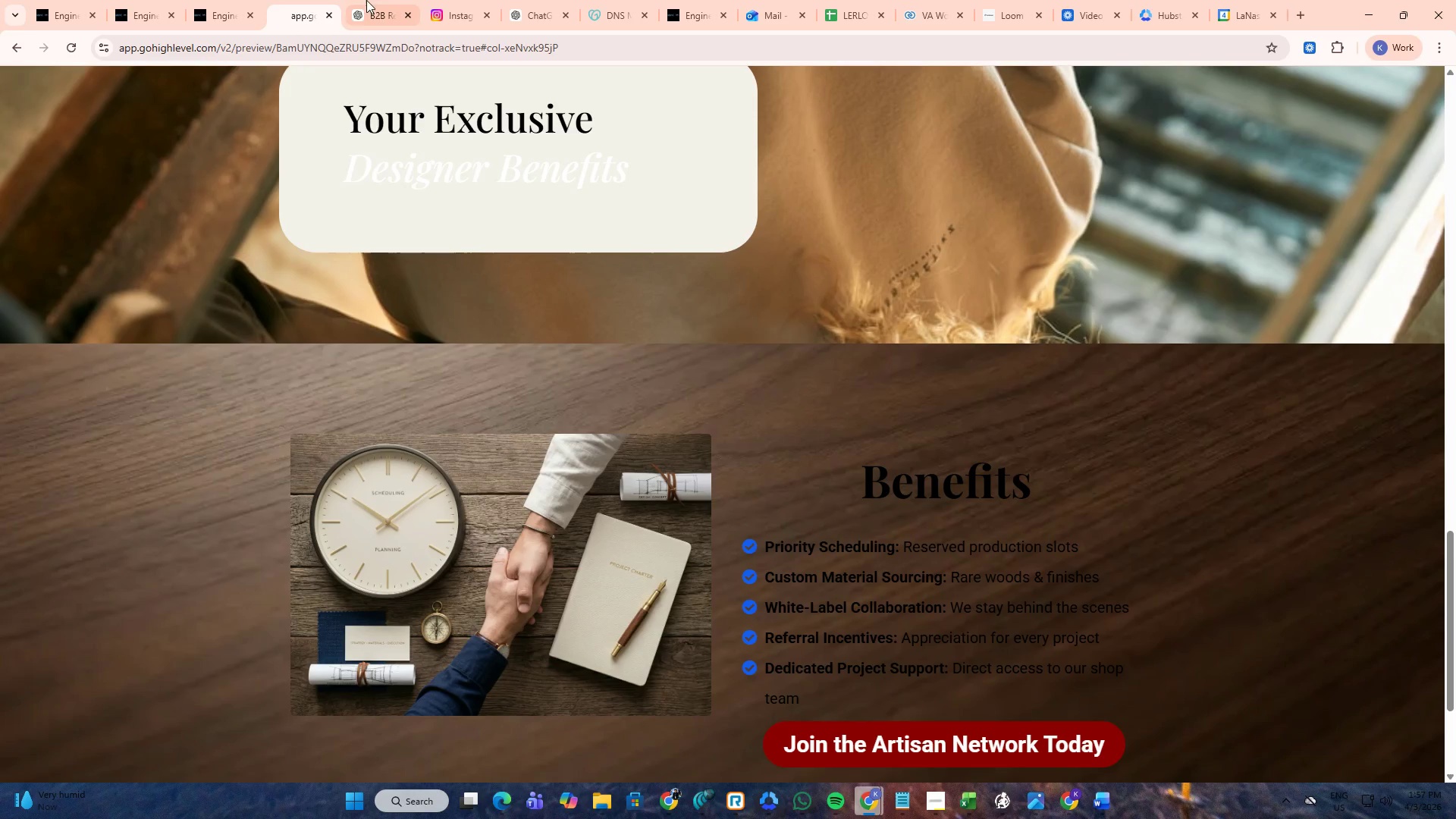 
left_click([390, 0])
 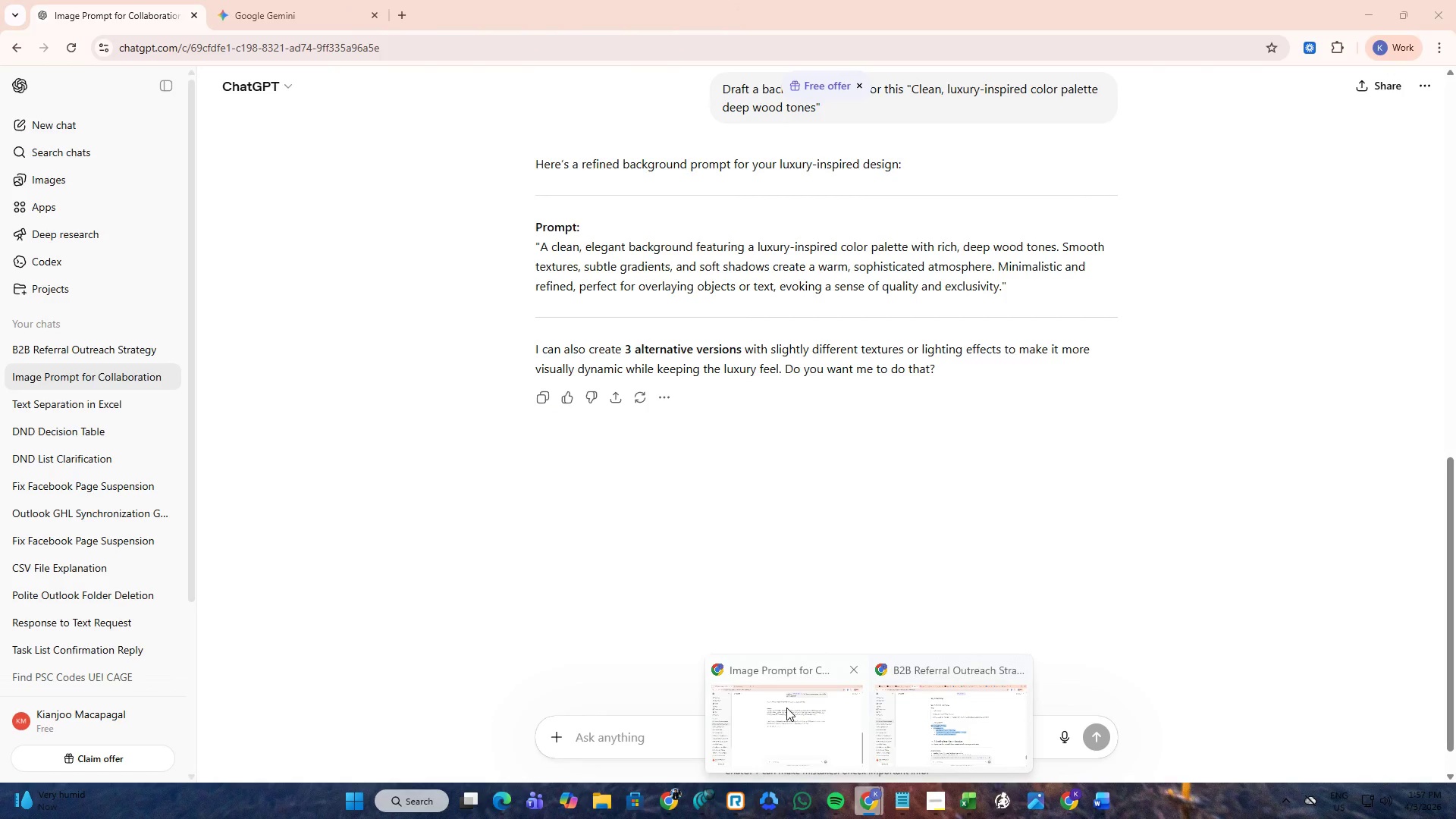 
wait(6.09)
 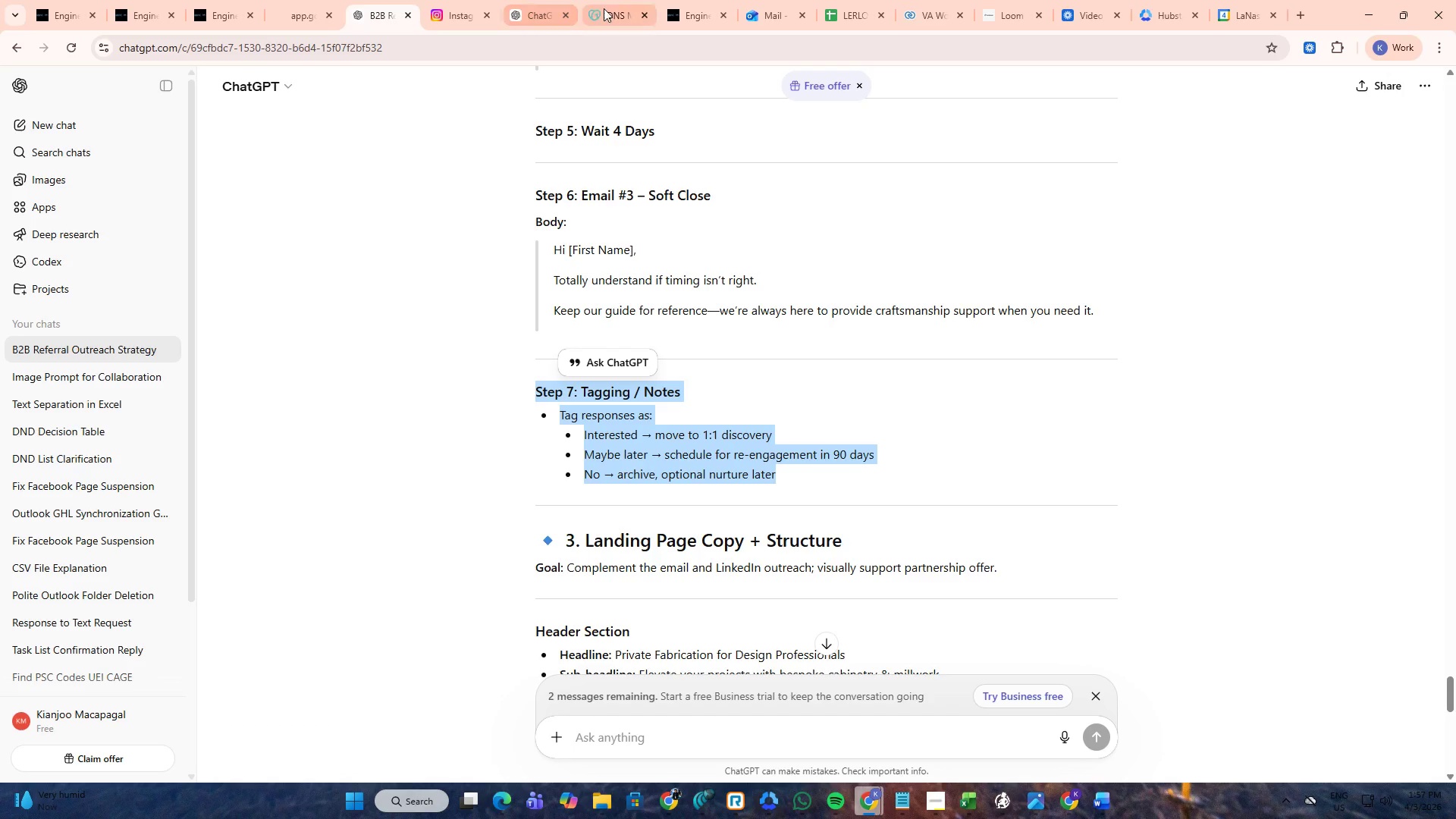 
left_click([924, 708])
 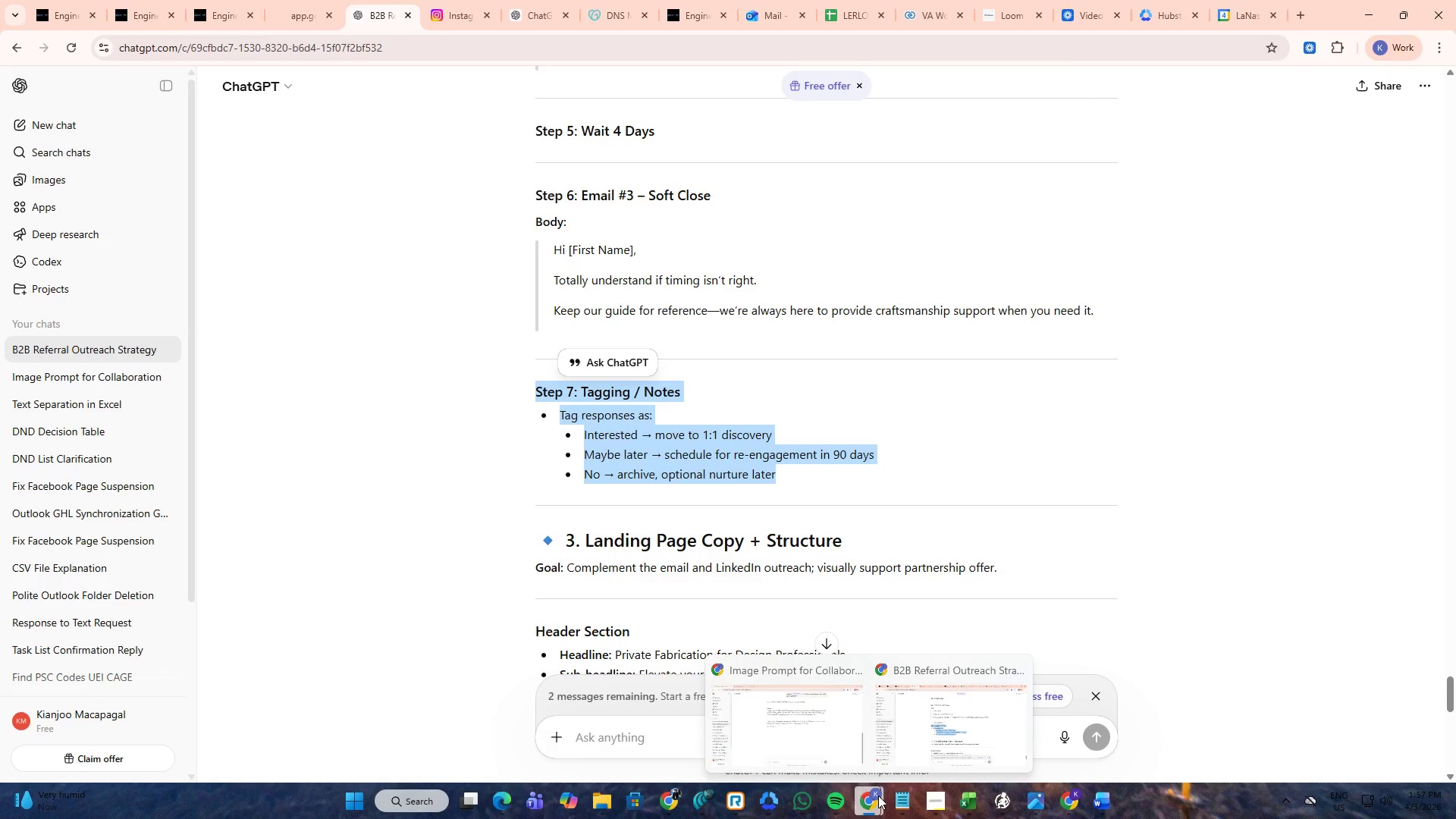 
wait(5.41)
 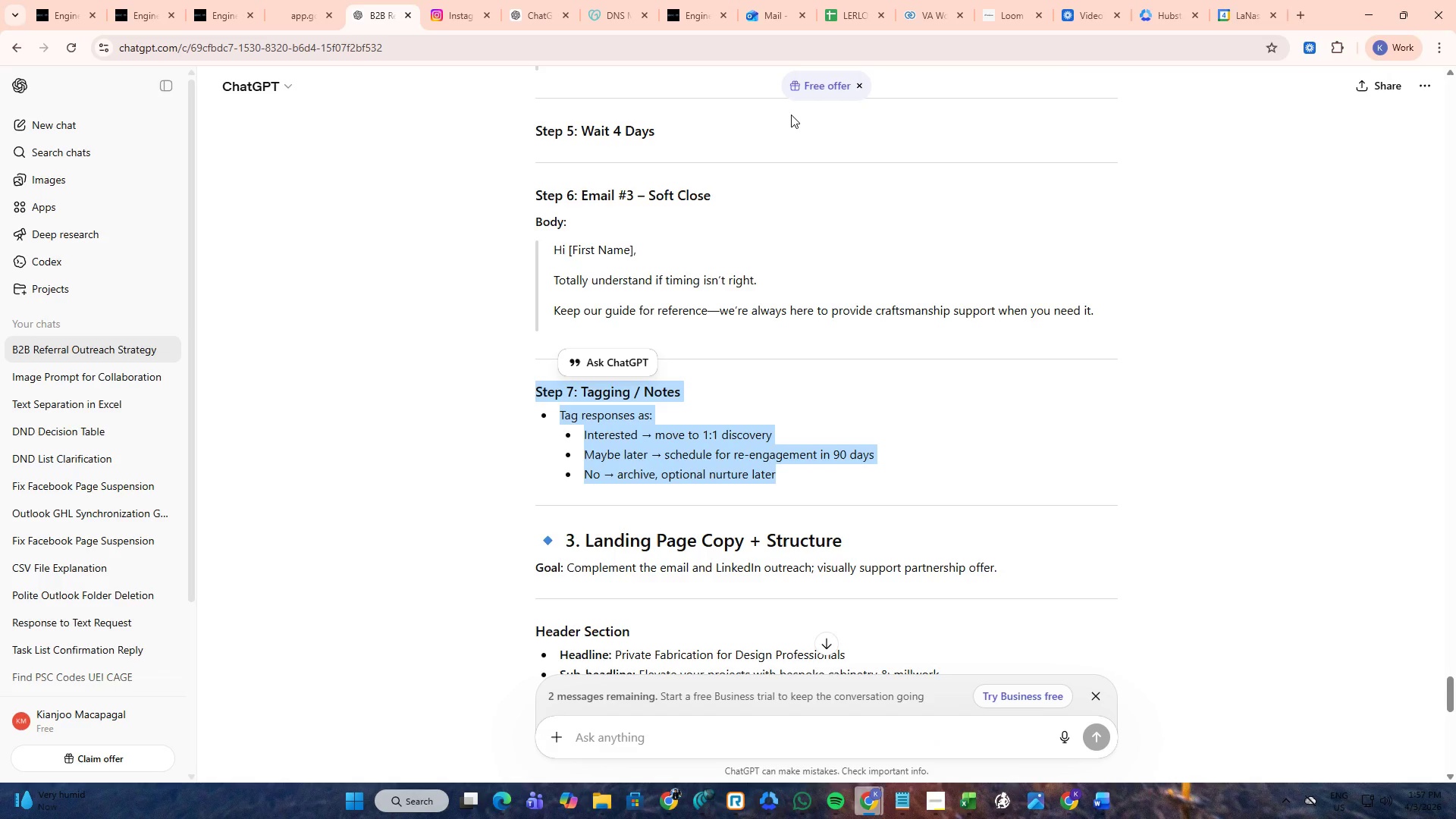 
left_click([934, 803])